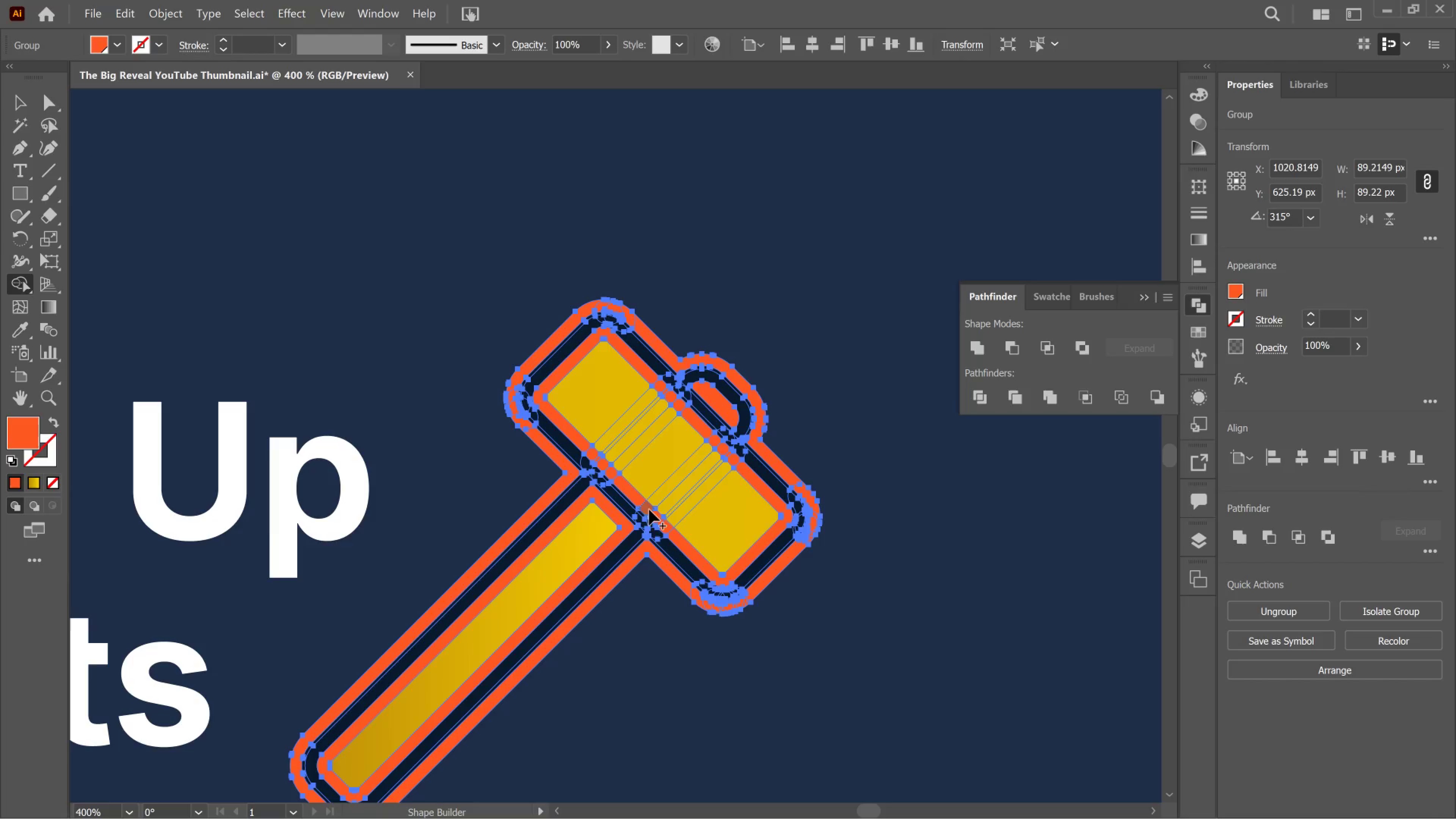 
left_click_drag(start_coordinate=[649, 510], to_coordinate=[649, 511])
 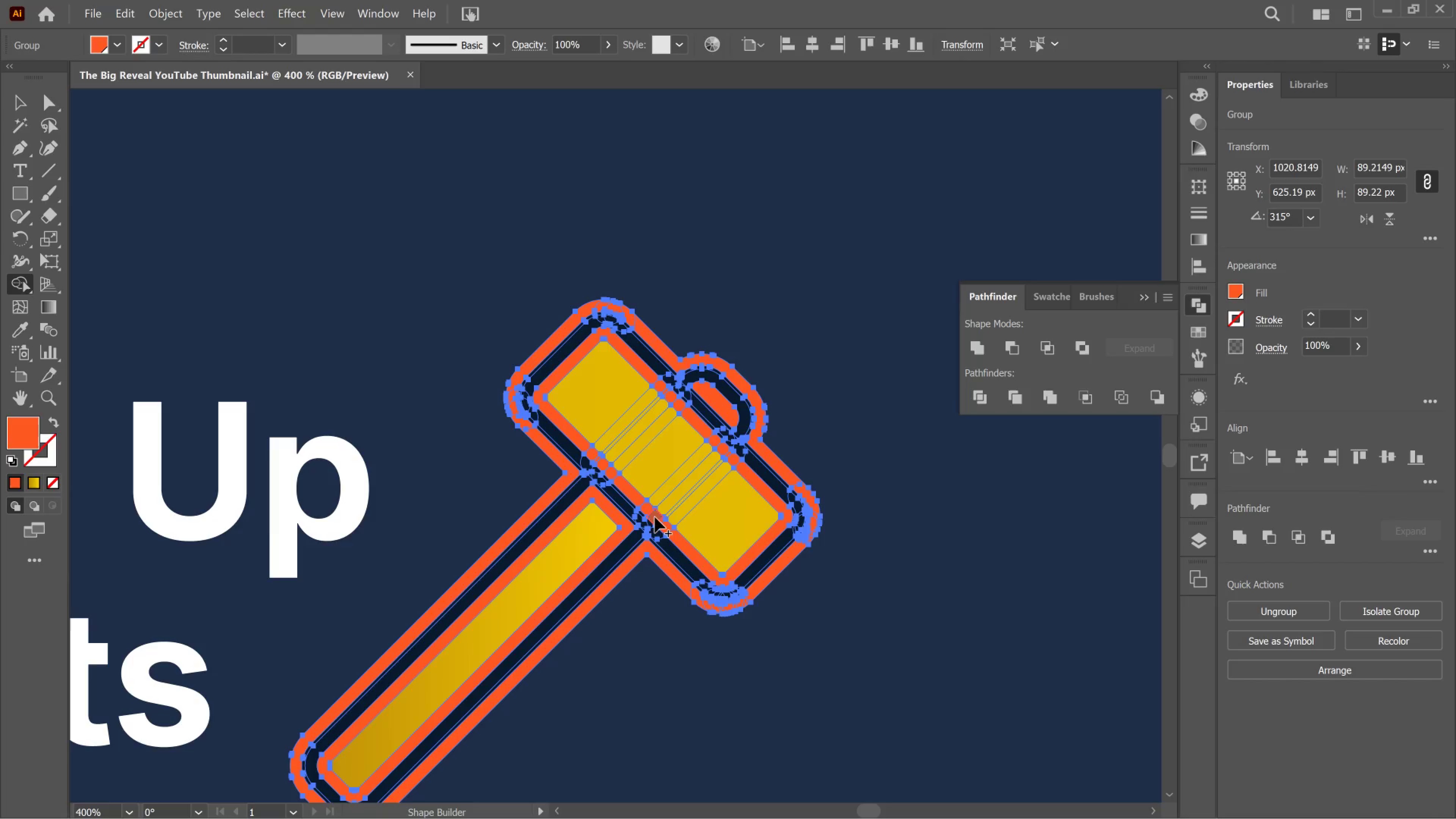 
left_click_drag(start_coordinate=[653, 517], to_coordinate=[655, 517])
 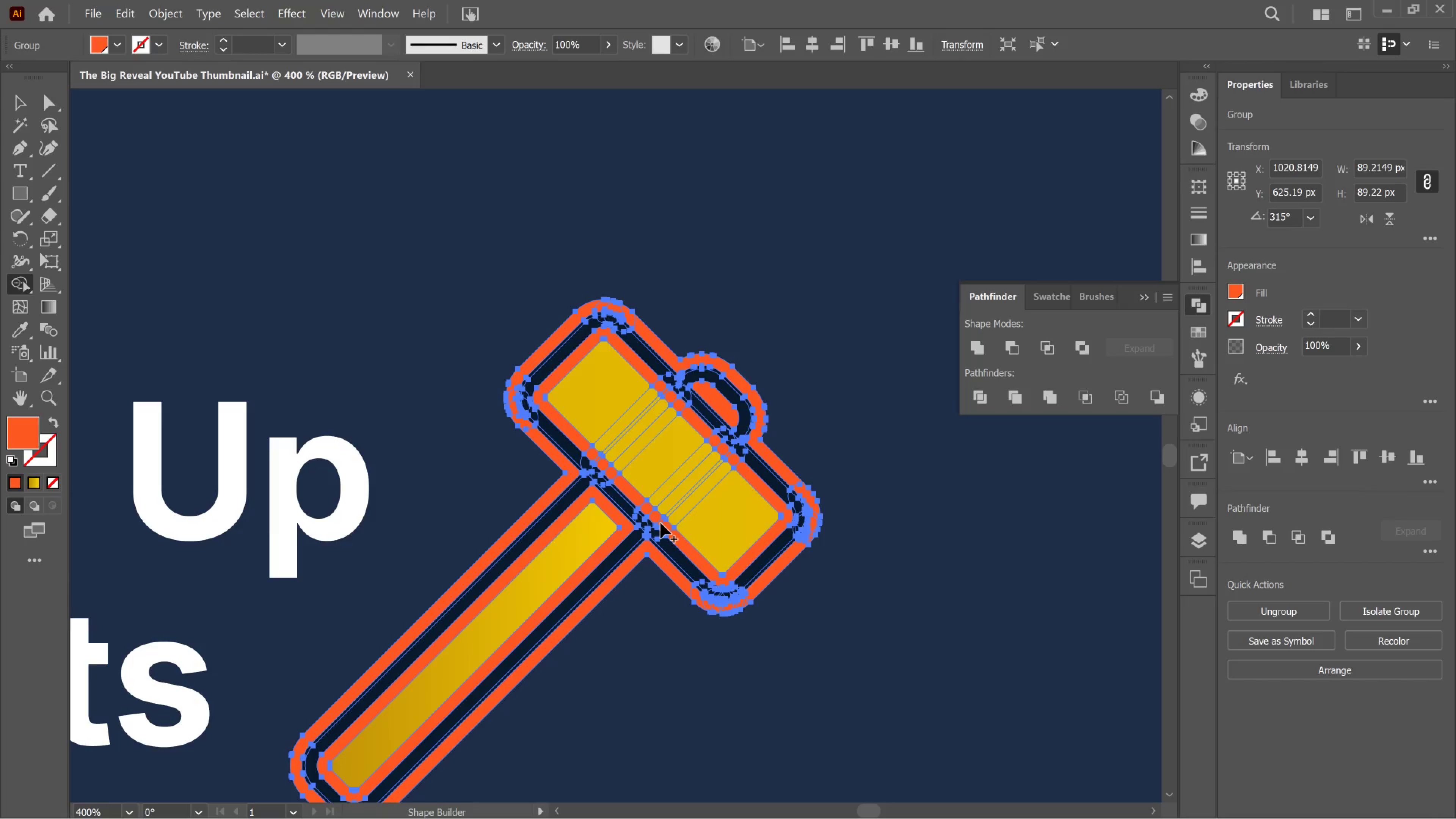 
left_click([661, 523])
 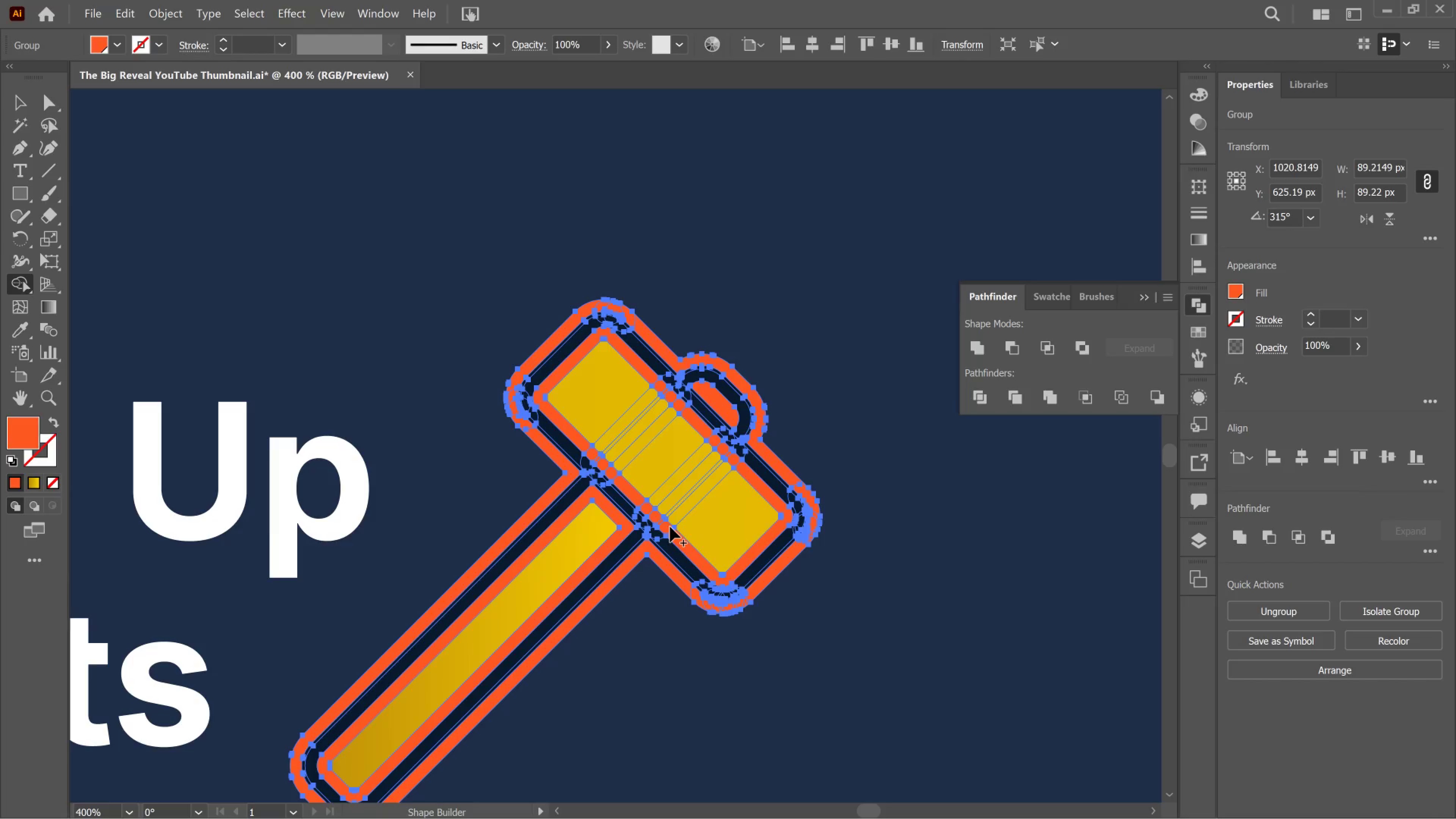 
left_click([670, 527])
 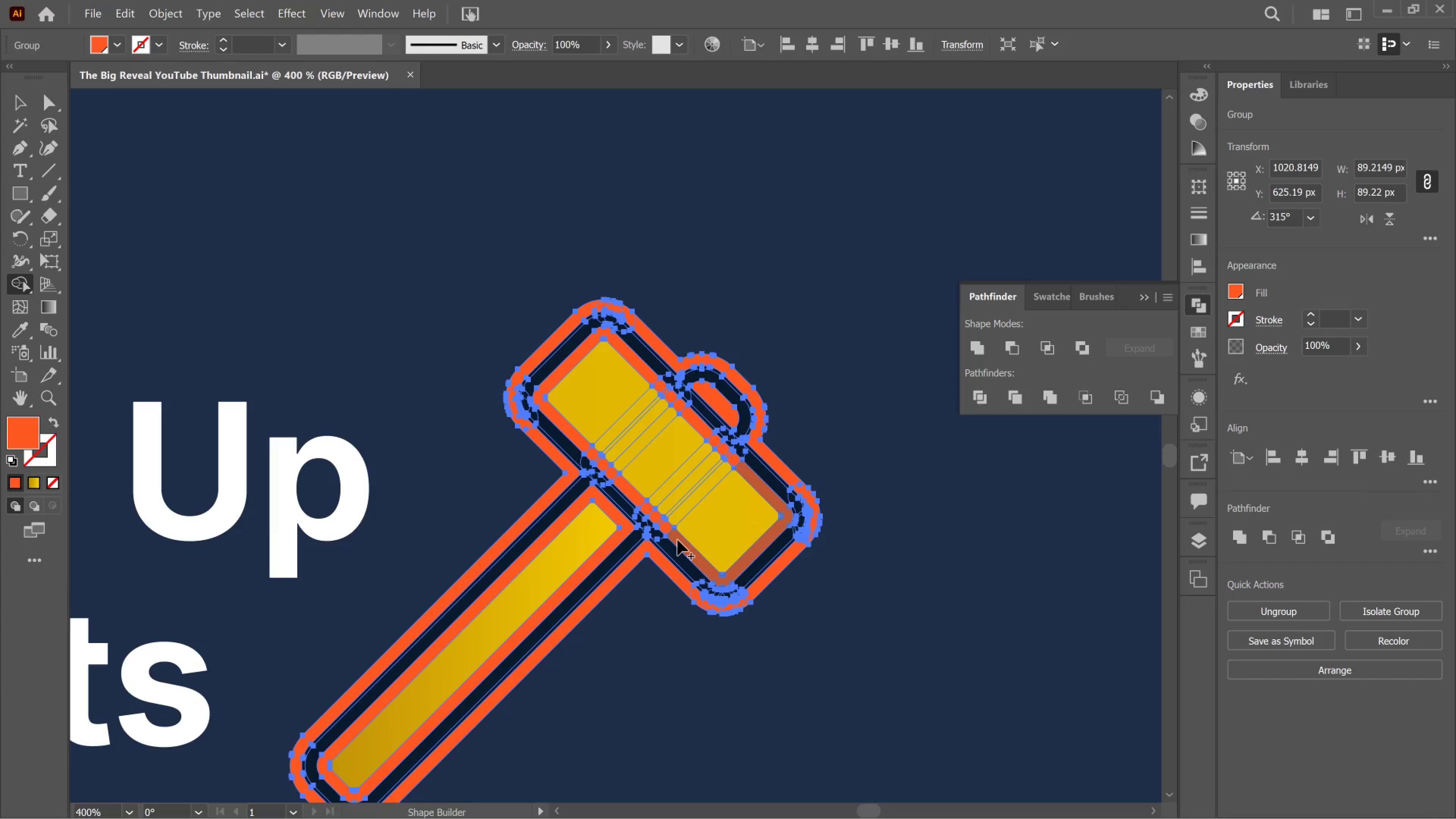 
left_click([678, 540])
 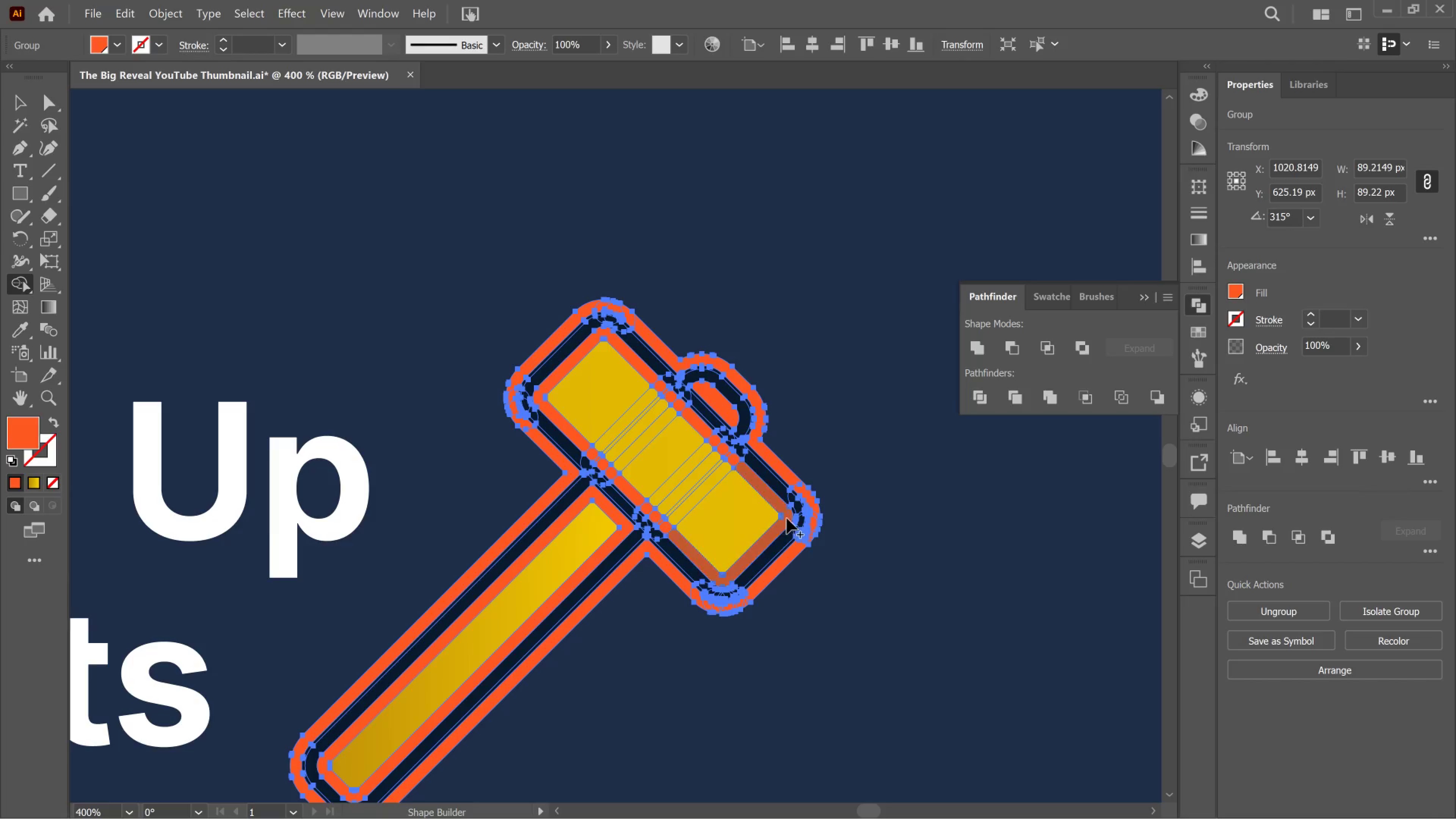 
left_click([787, 516])
 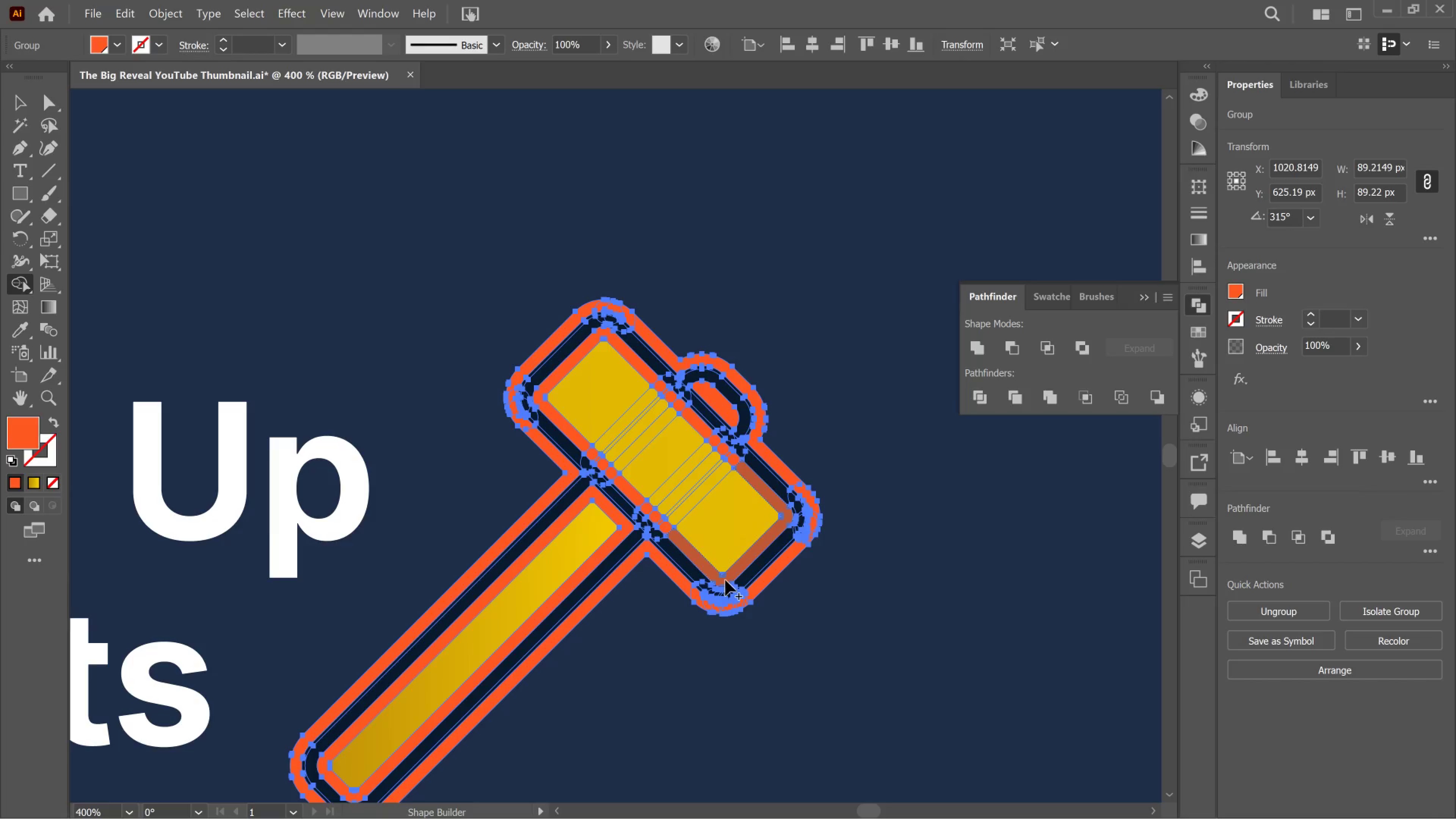 
left_click([725, 580])
 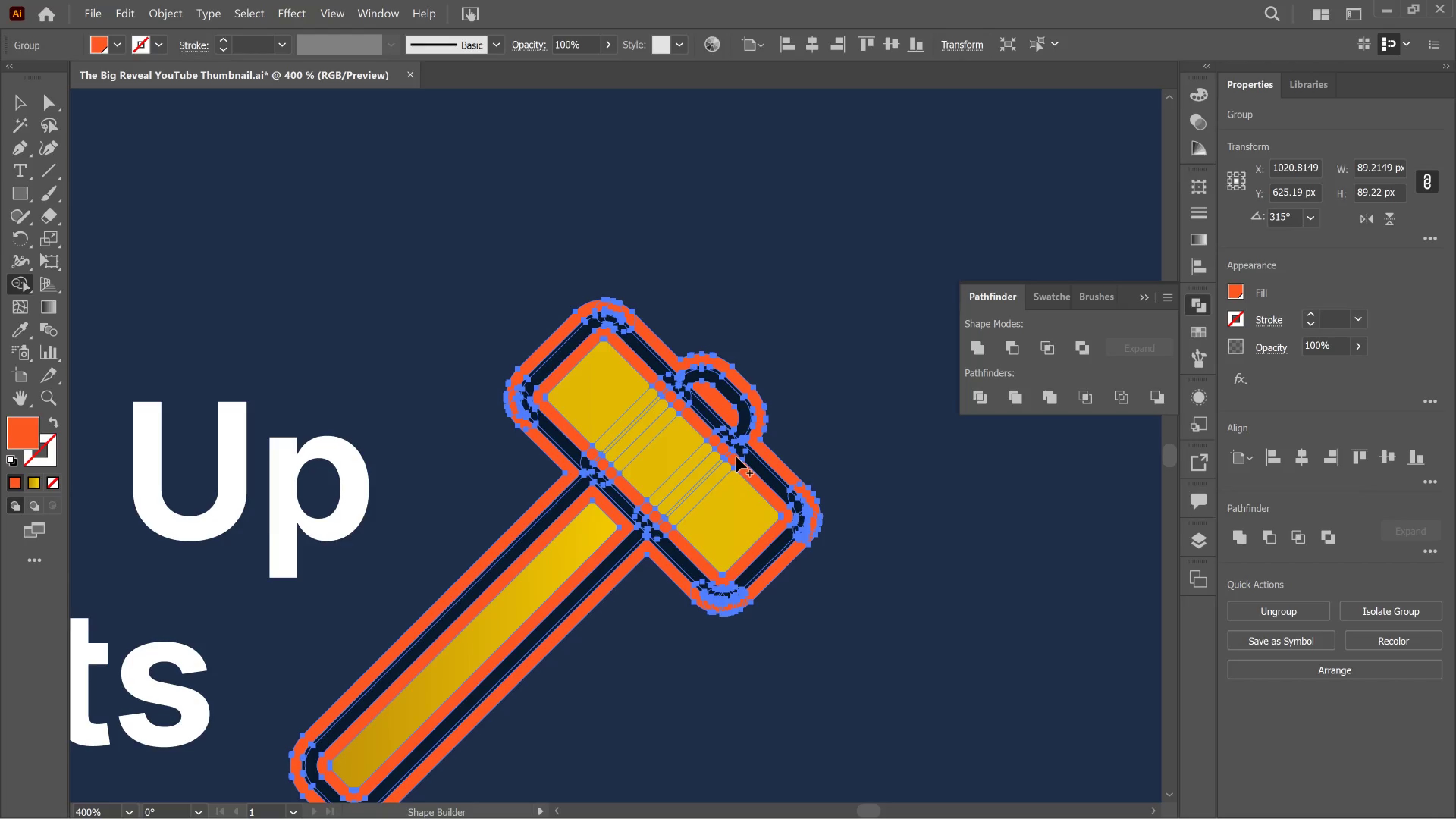 
left_click([736, 457])
 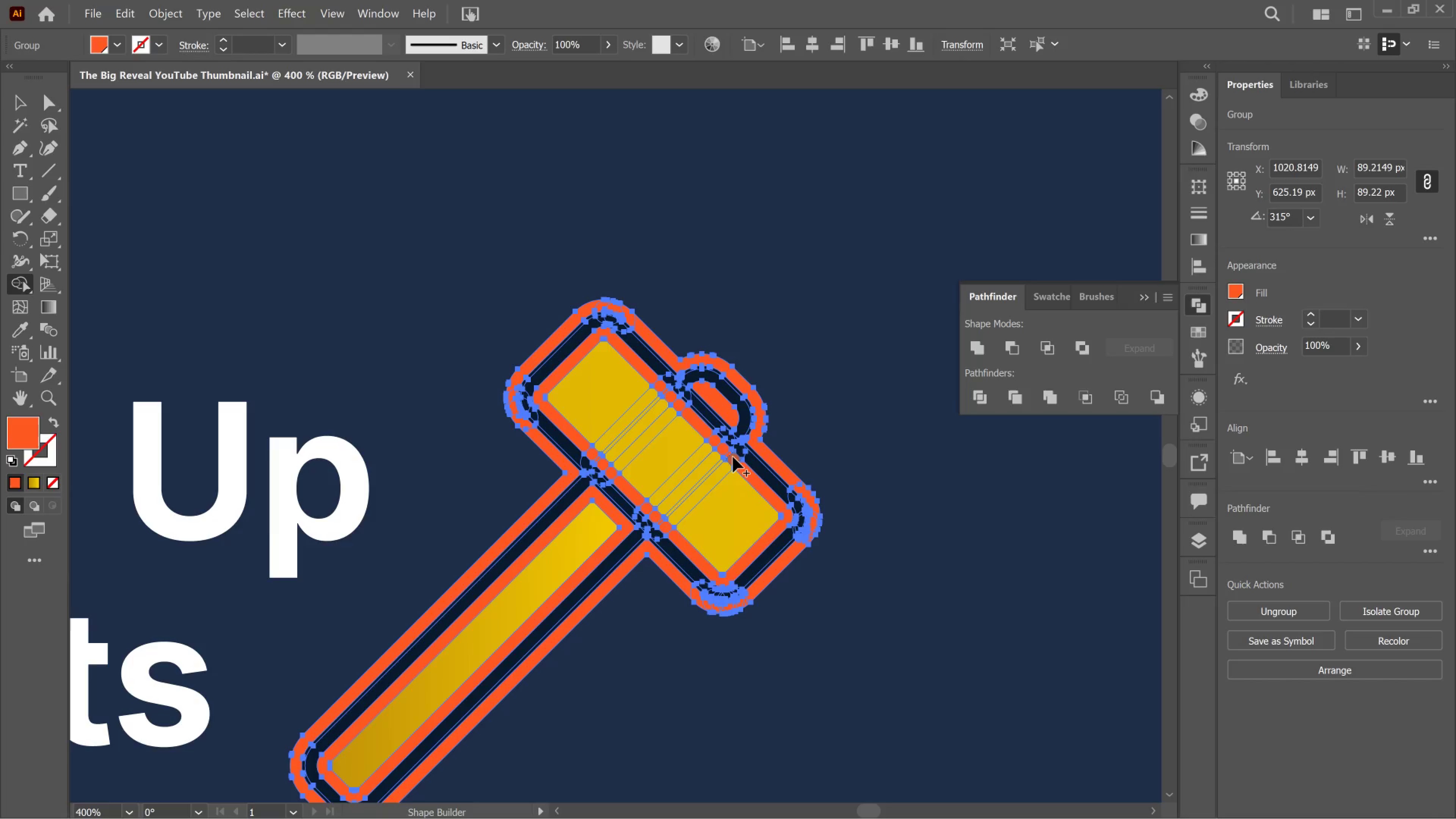 
left_click([733, 457])
 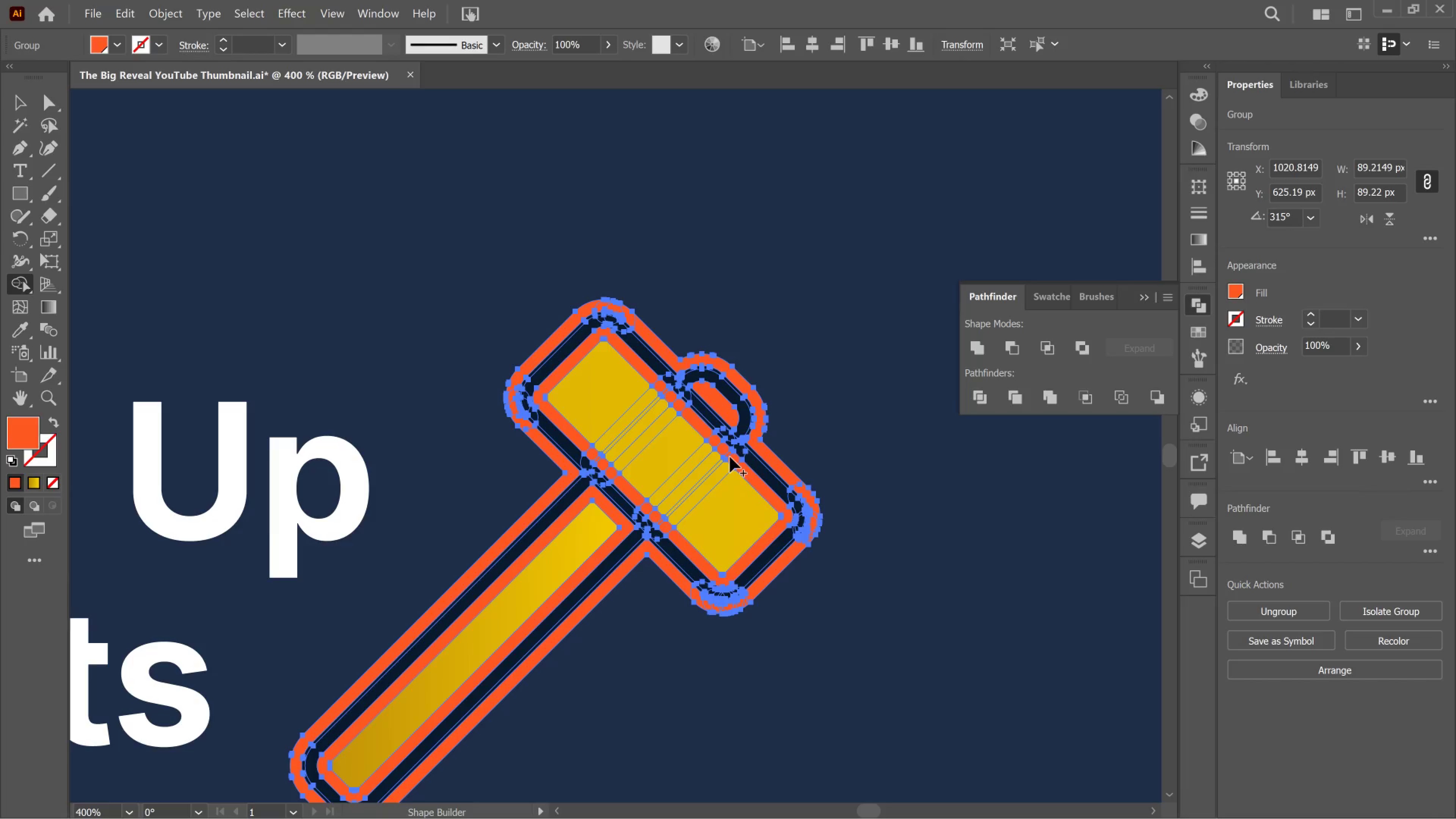 
left_click([730, 457])
 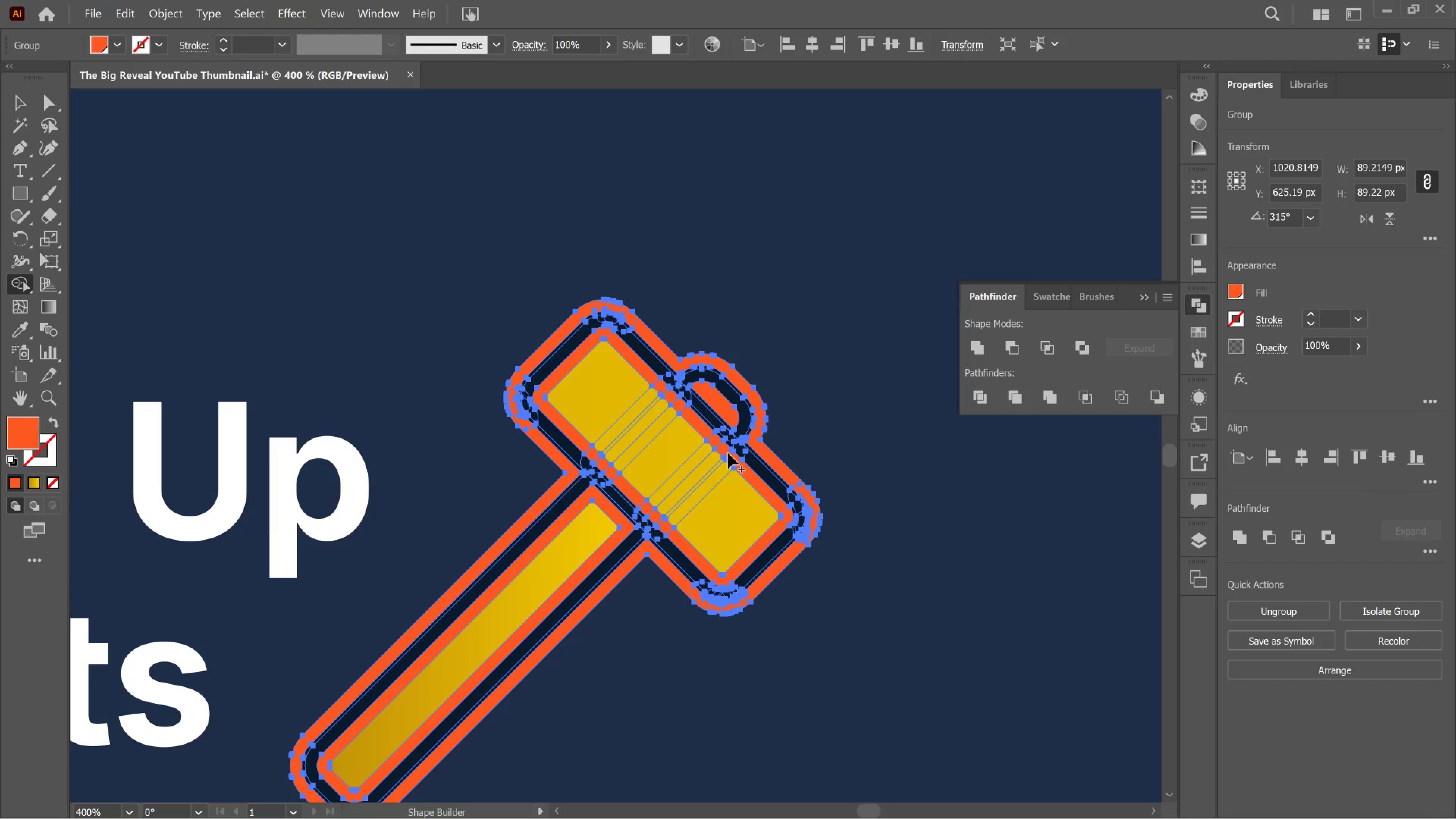 
left_click([728, 453])
 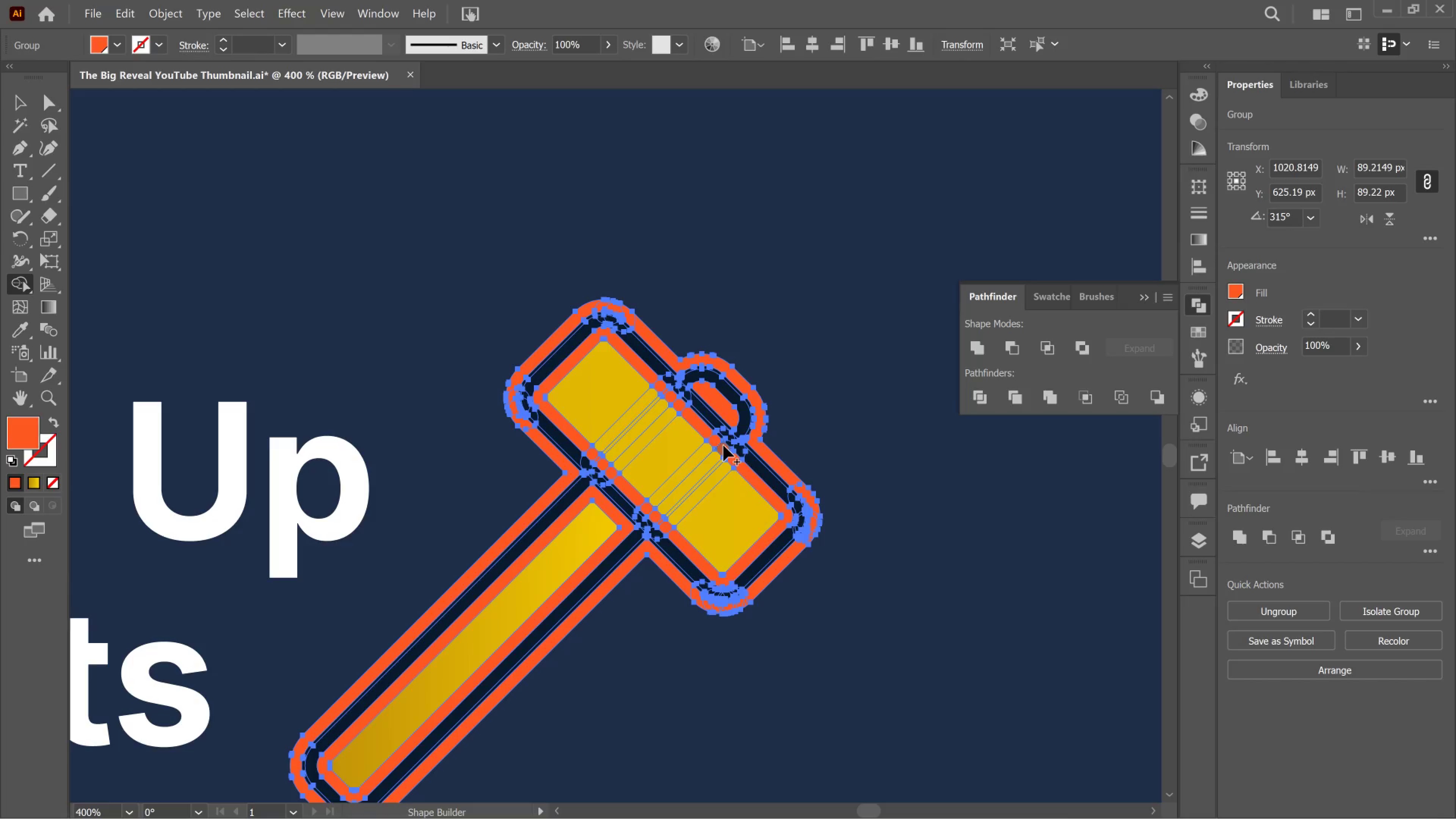 
left_click([723, 446])
 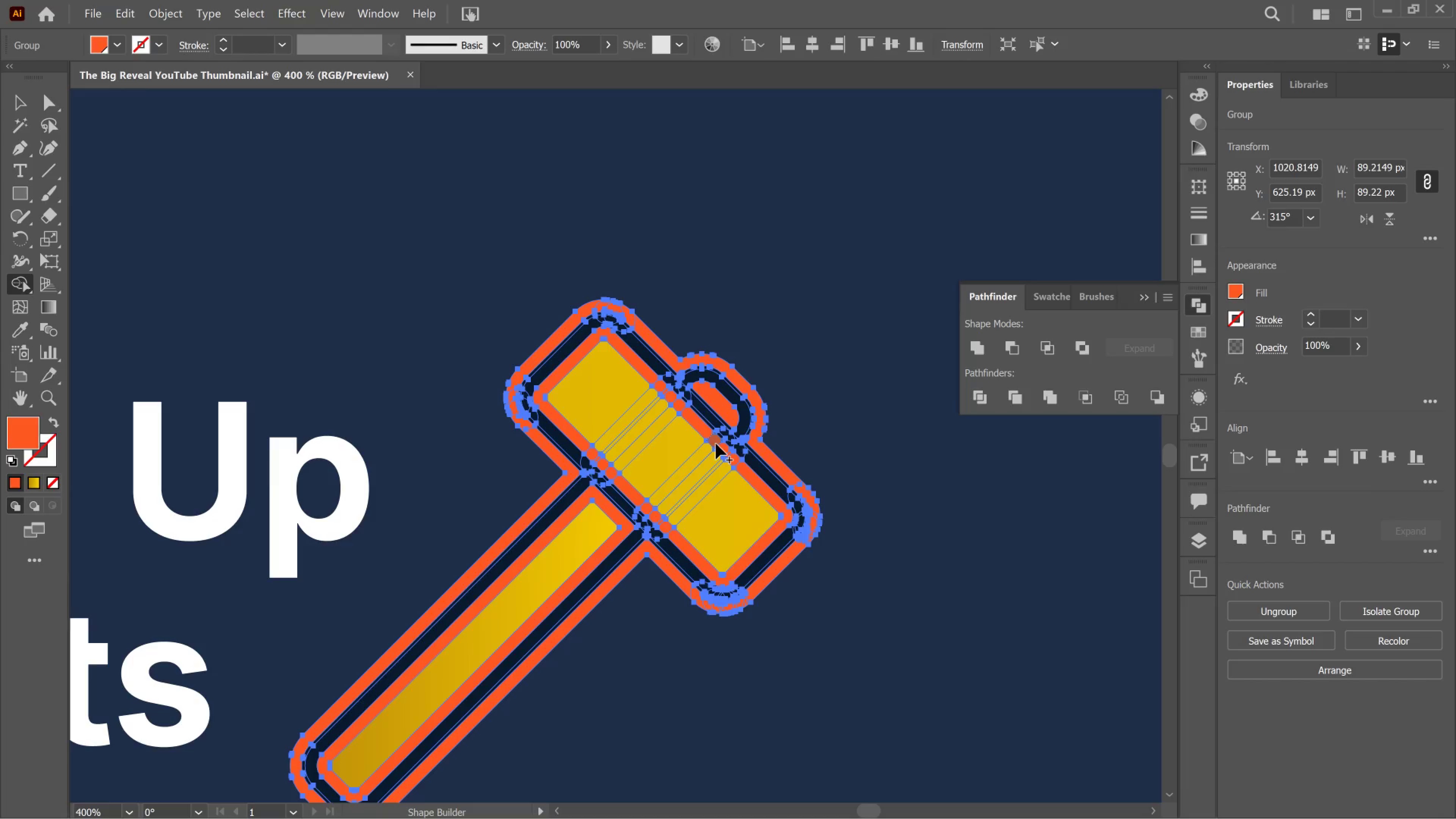 
left_click([716, 444])
 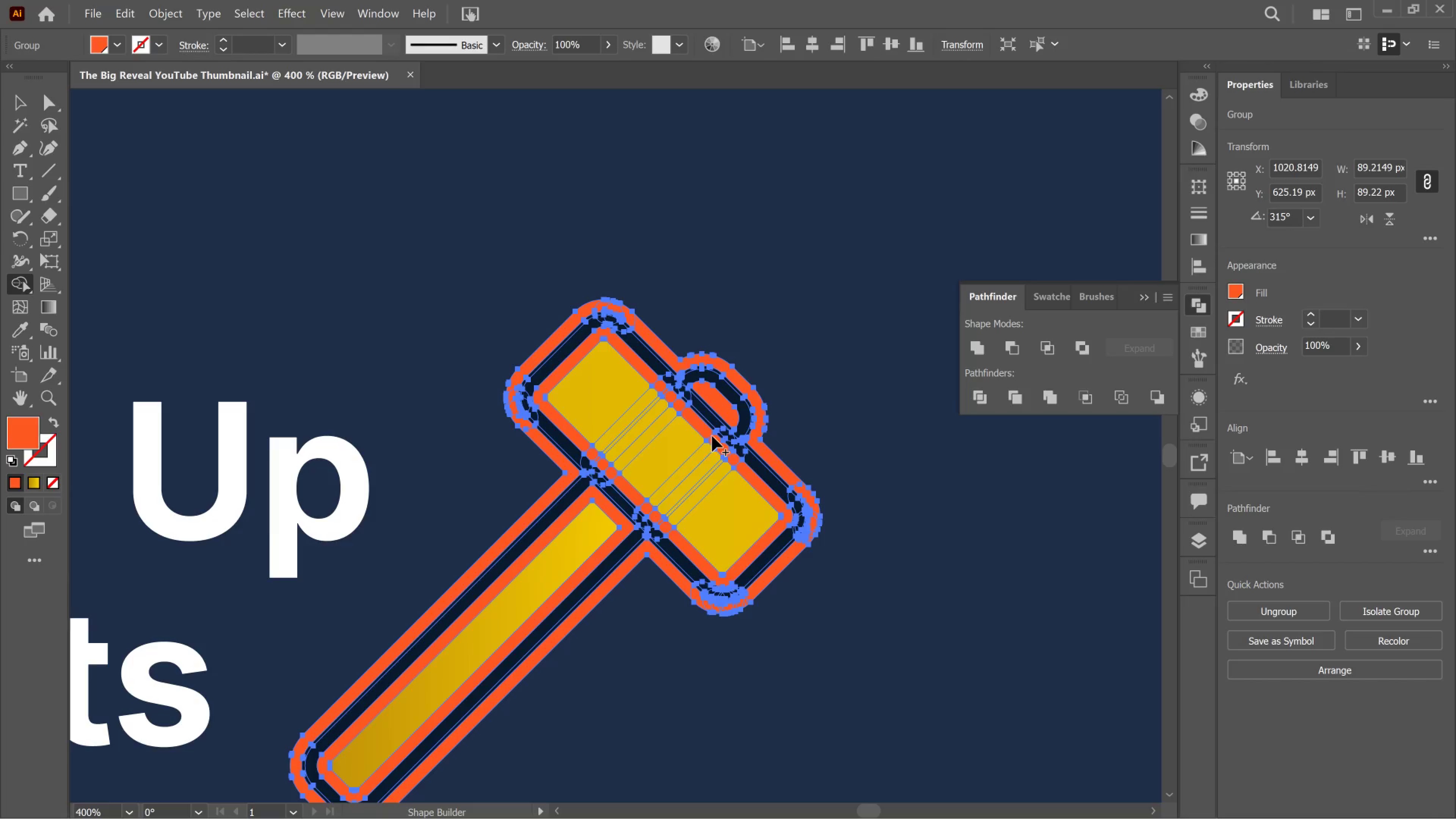 
left_click([712, 436])
 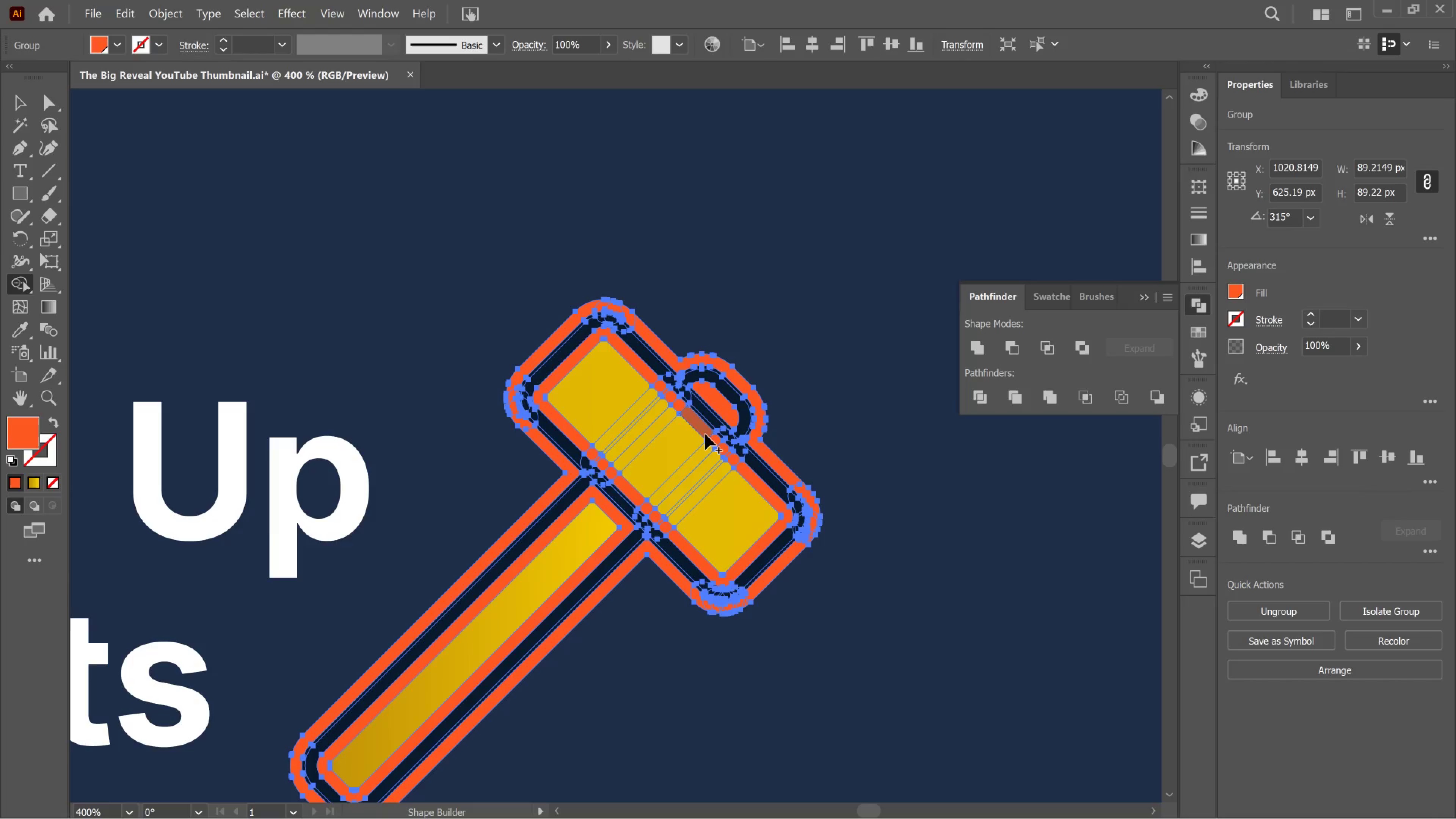 
left_click([705, 434])
 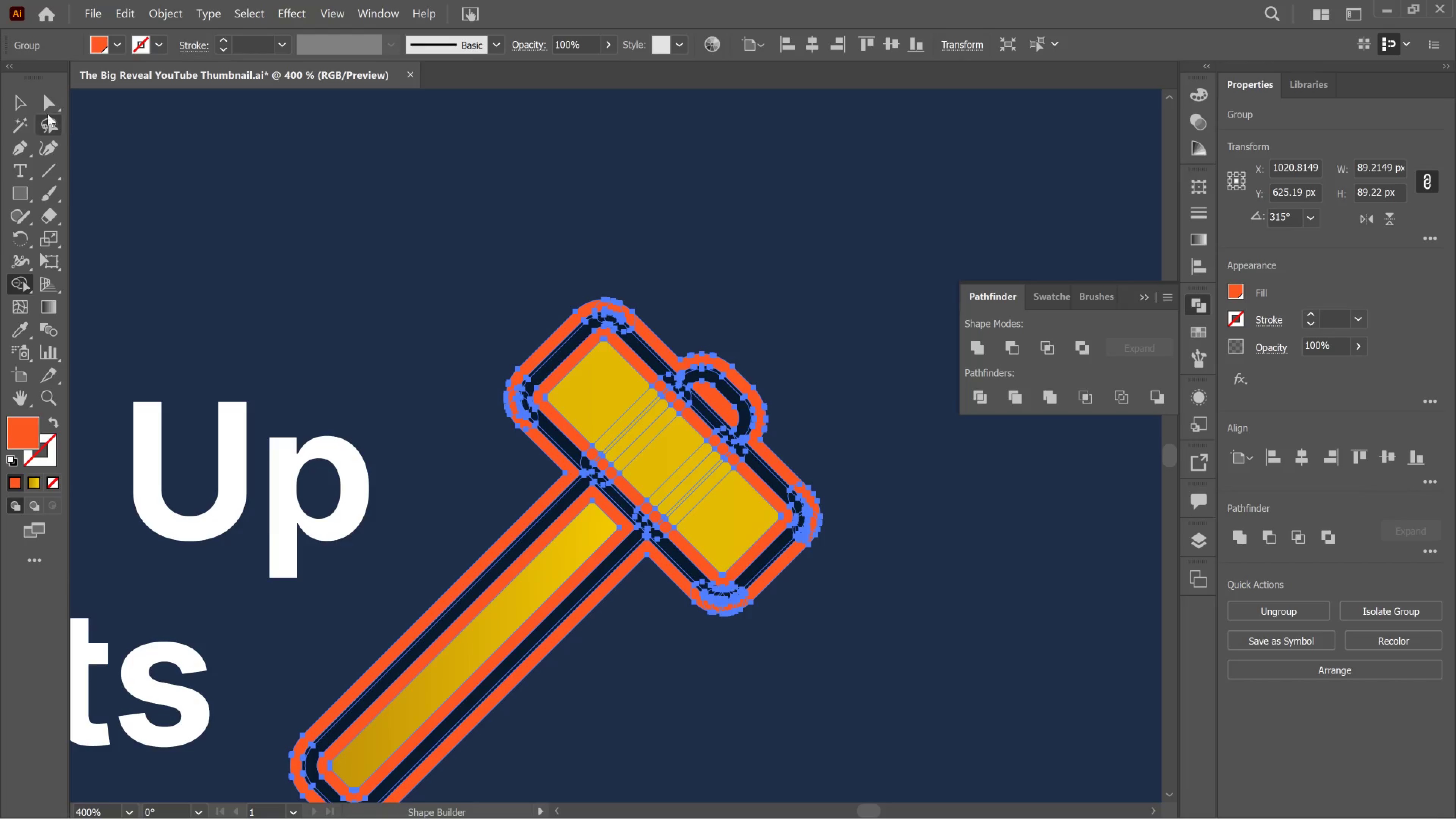 
left_click([27, 108])
 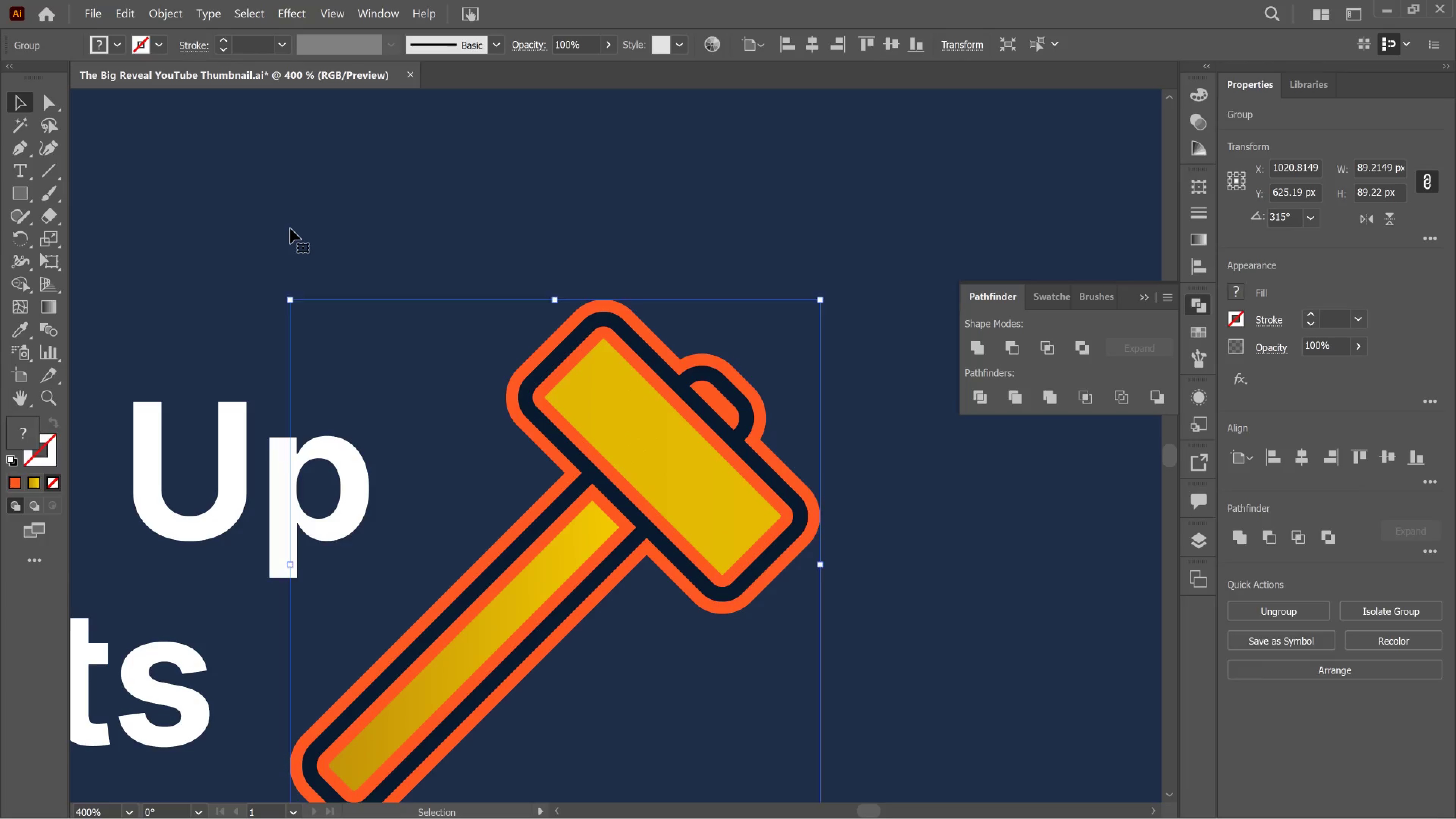 
left_click([290, 228])
 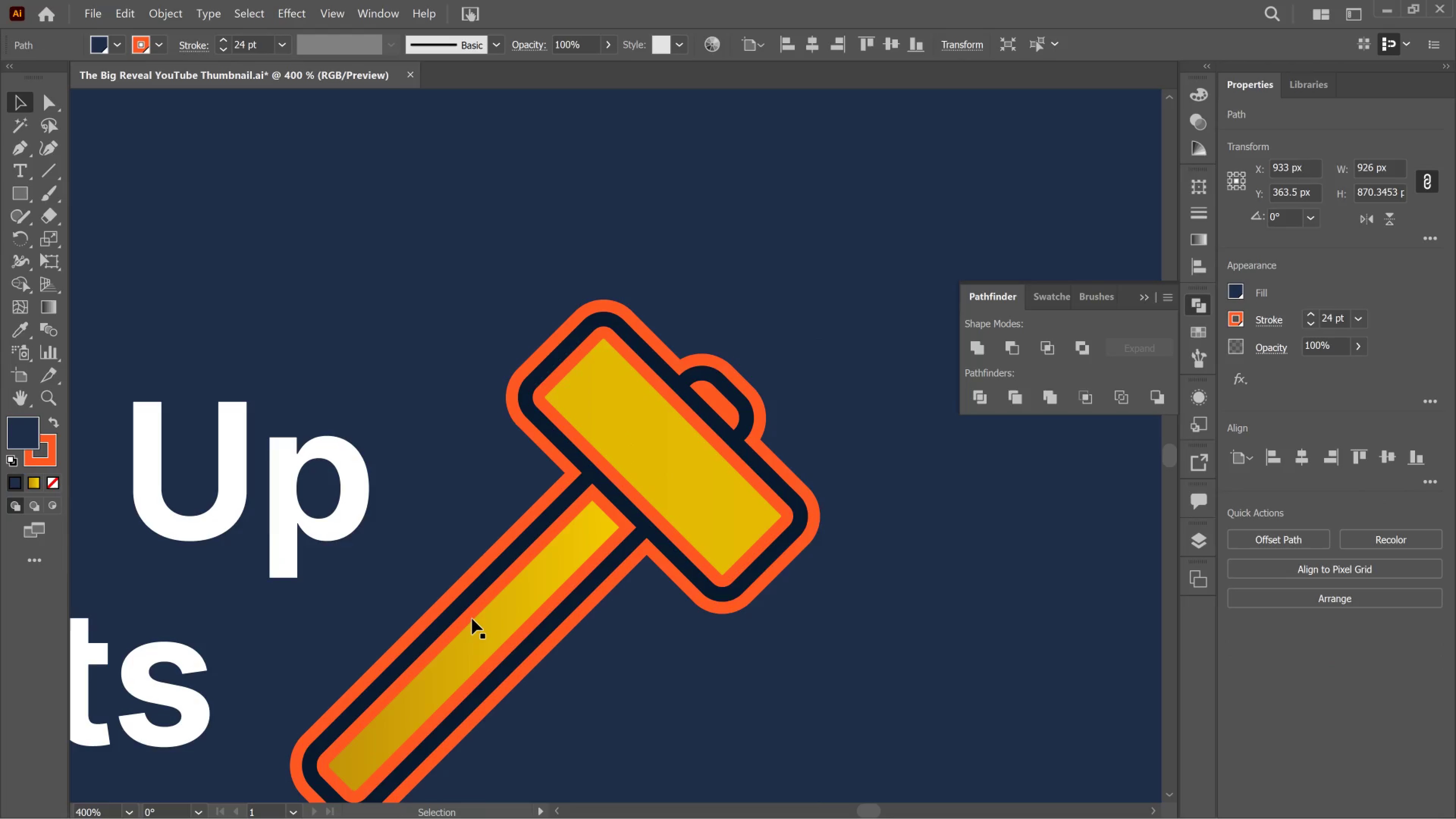 
left_click([472, 619])
 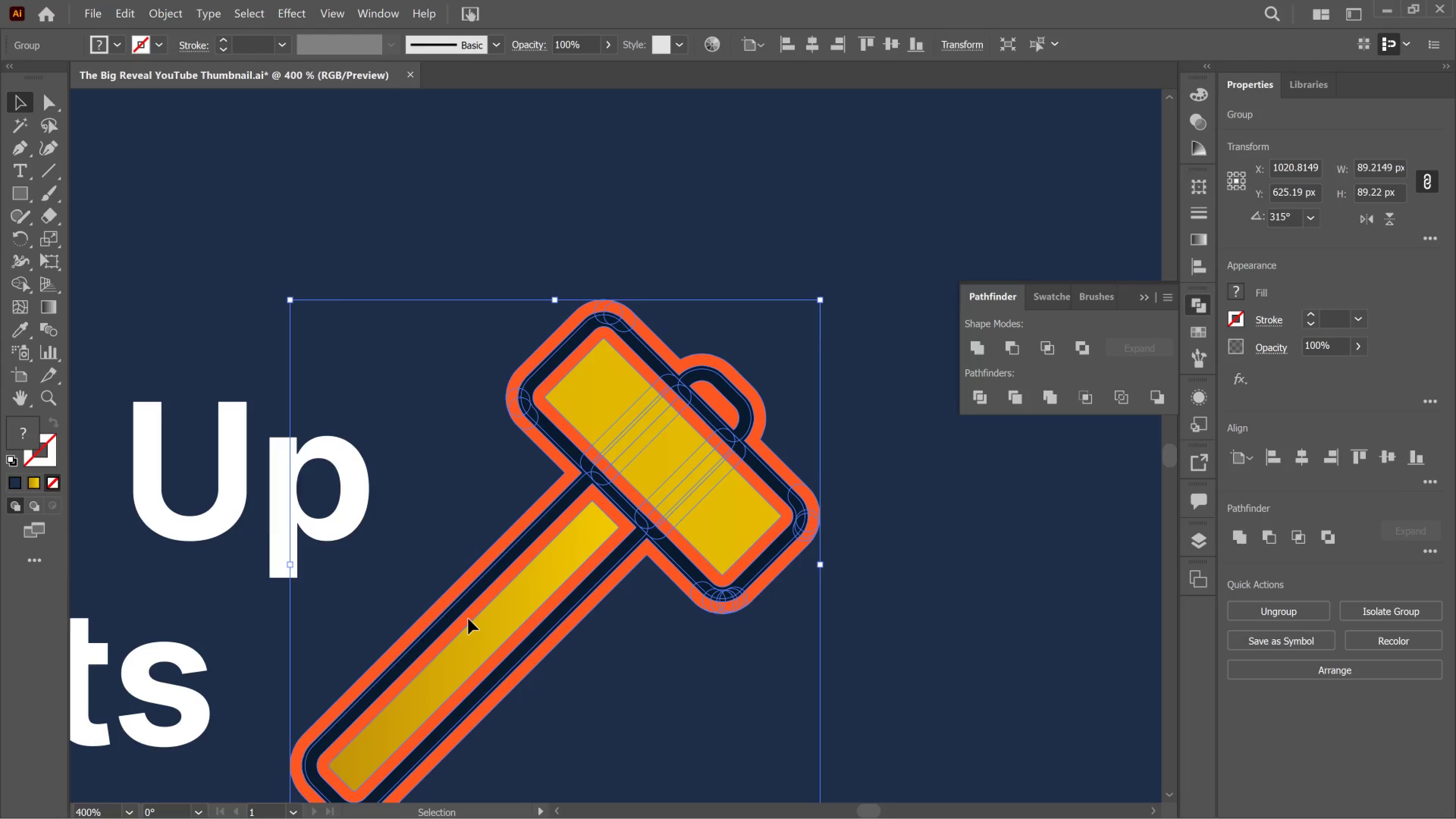 
double_click([468, 619])
 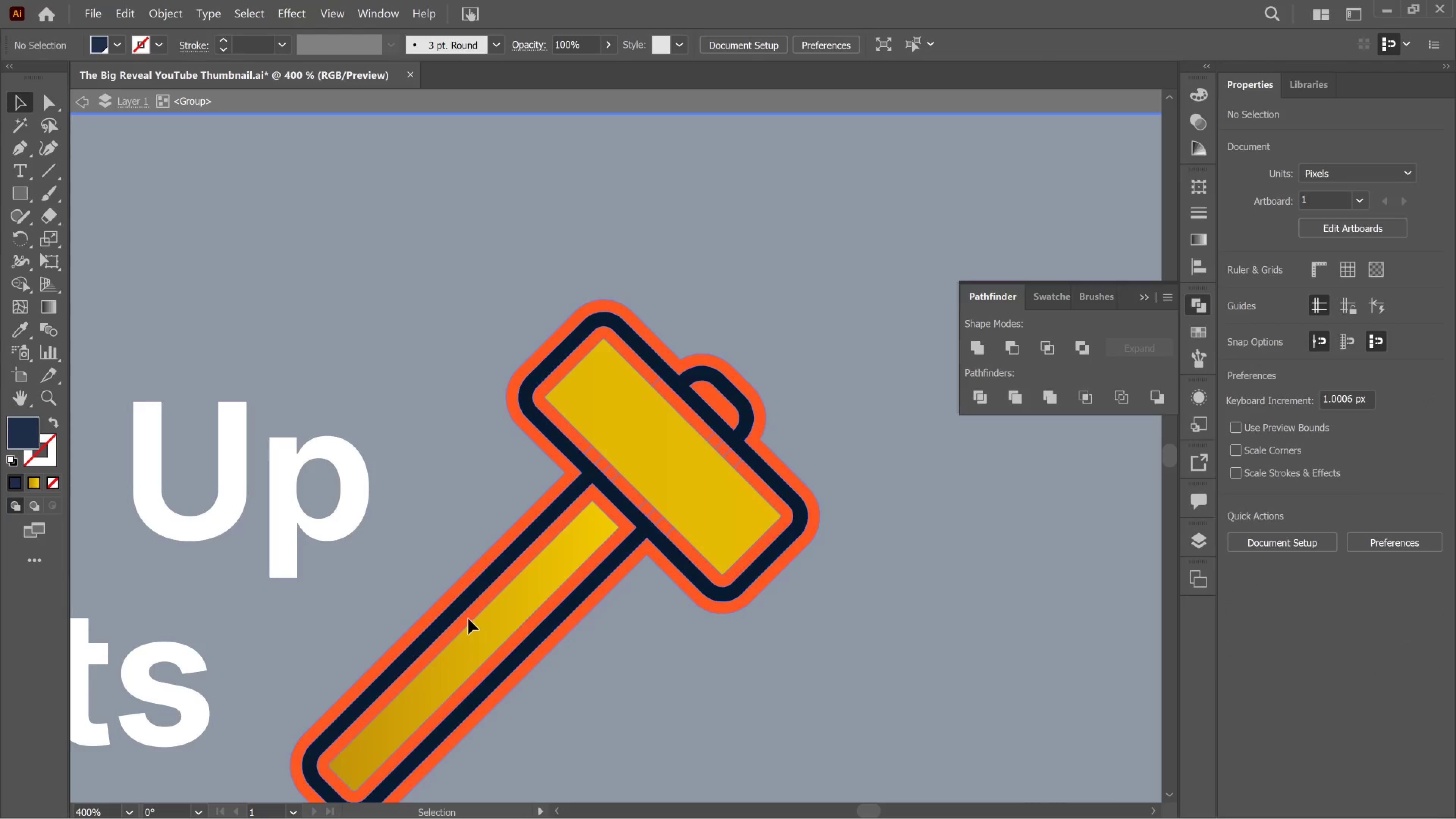 
left_click([468, 619])
 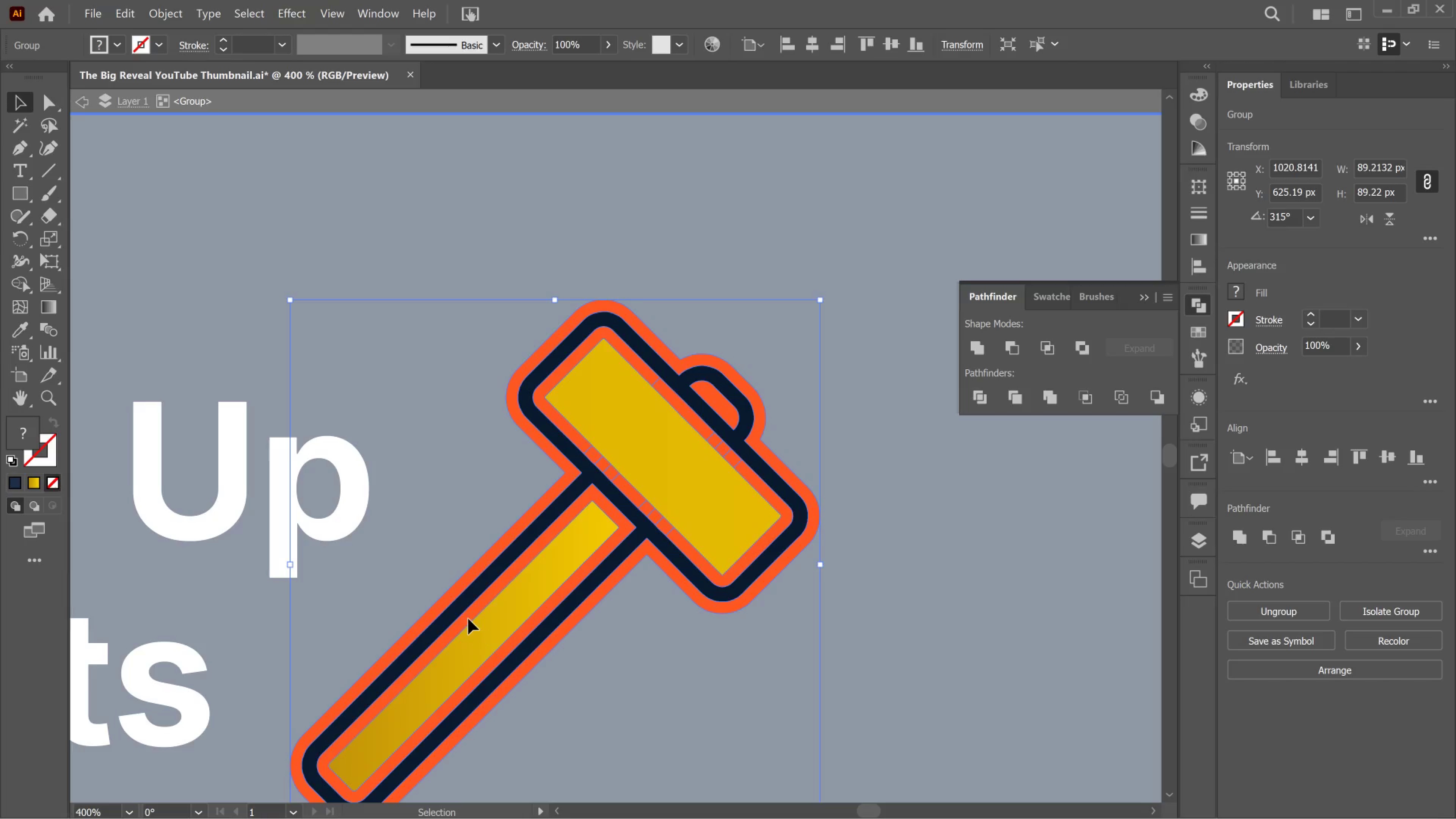 
left_click_drag(start_coordinate=[468, 619], to_coordinate=[472, 619])
 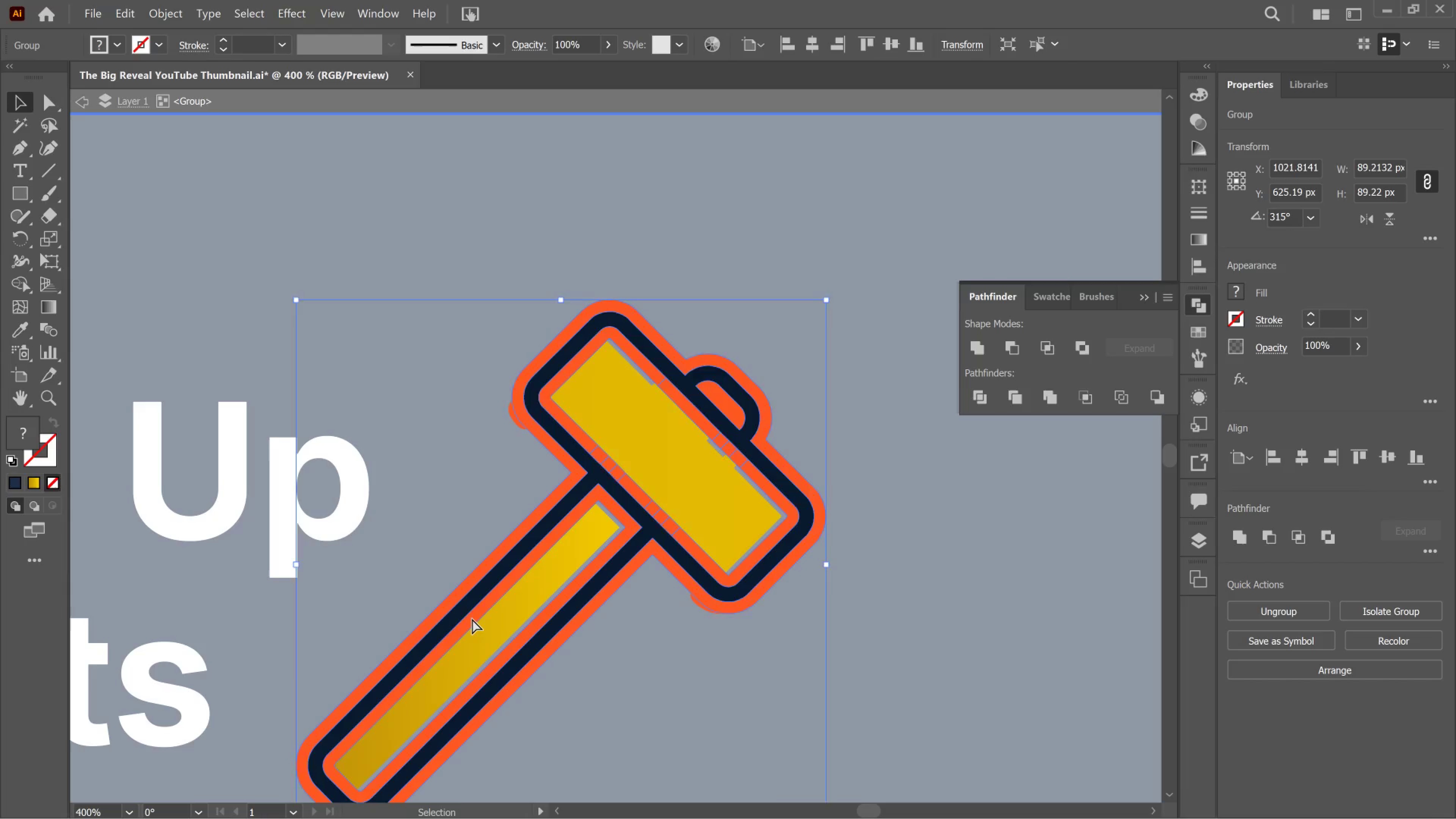 
key(Control+Z)
 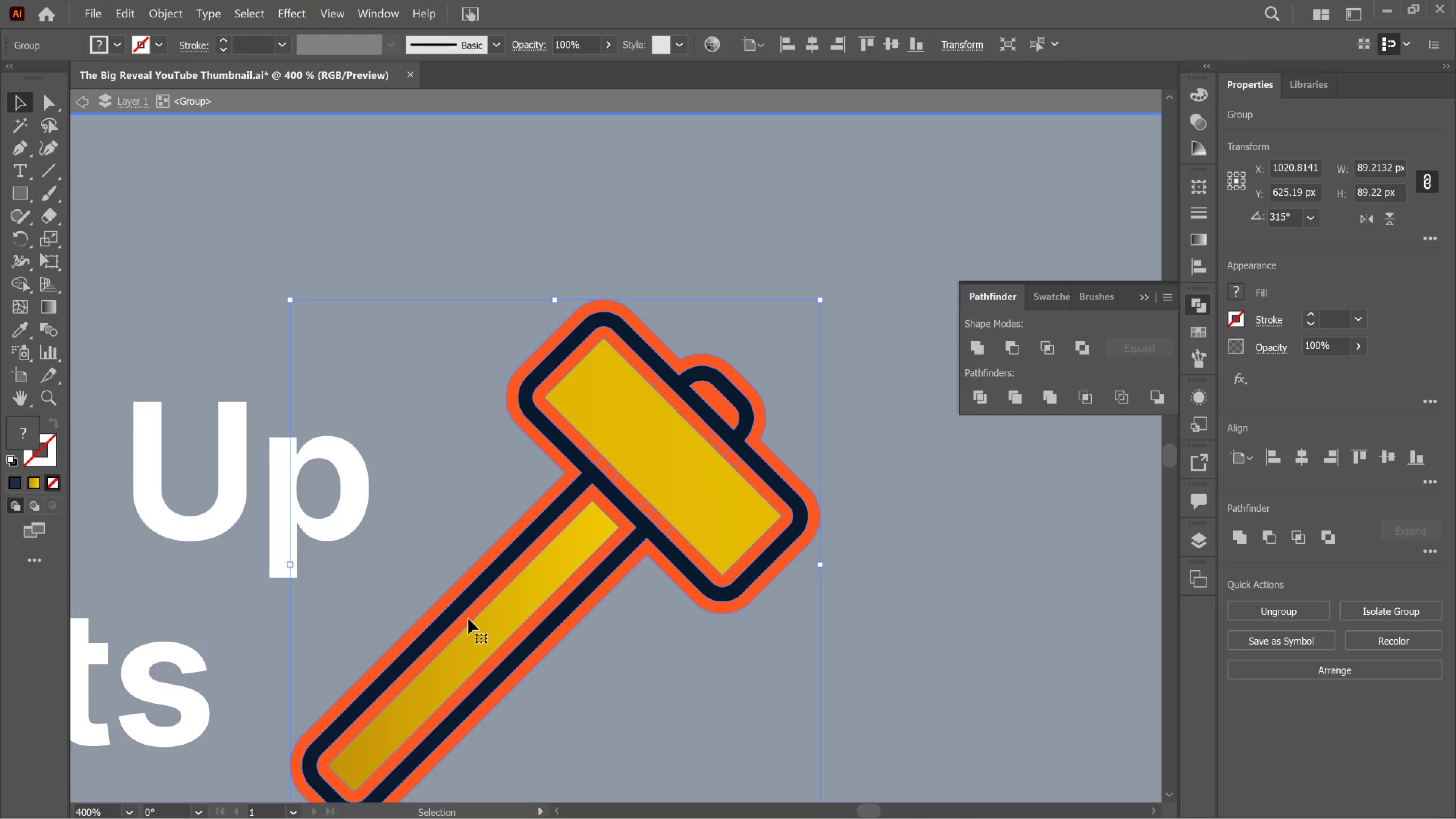 
double_click([468, 619])
 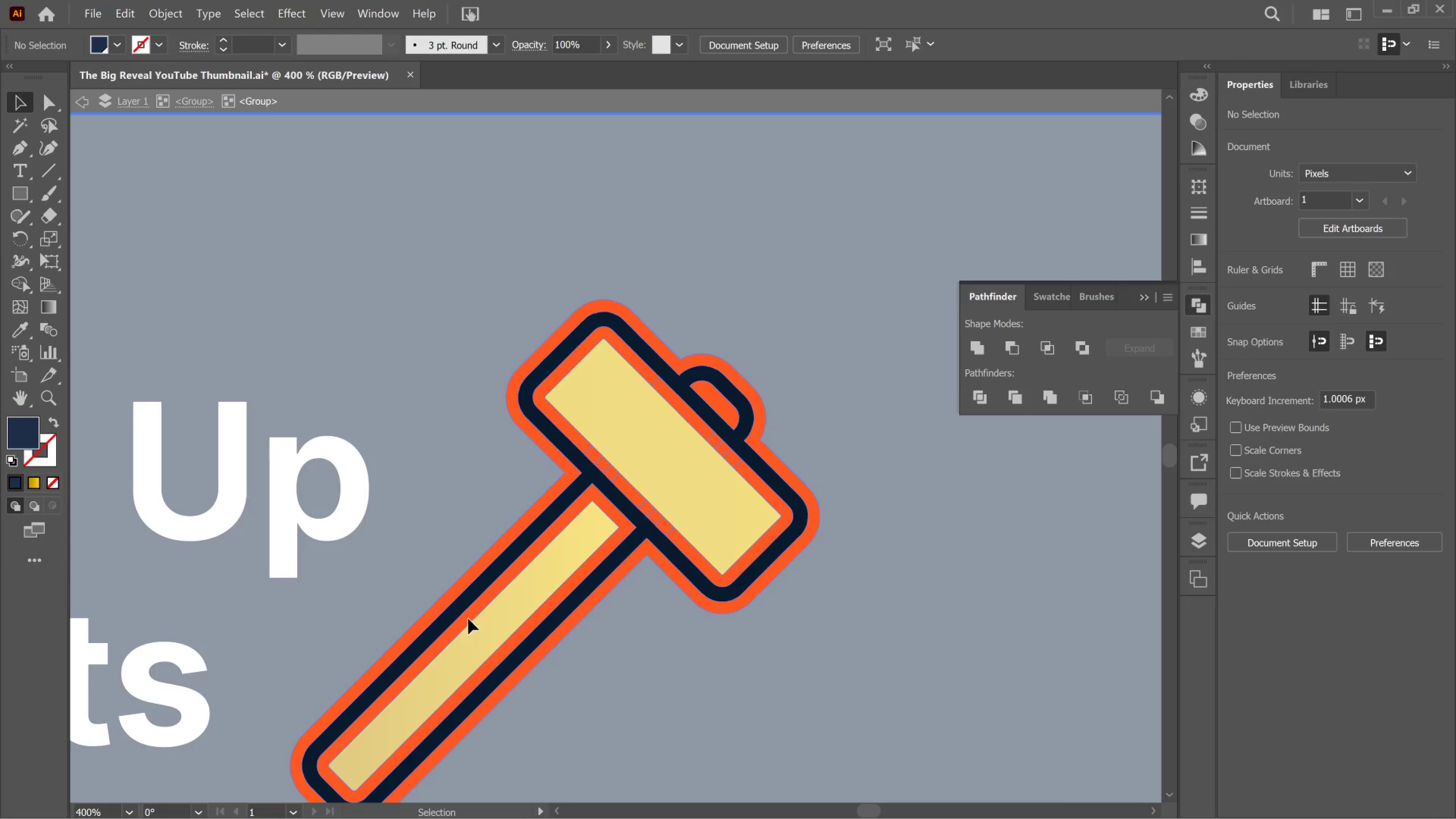 
left_click_drag(start_coordinate=[468, 619], to_coordinate=[695, 649])
 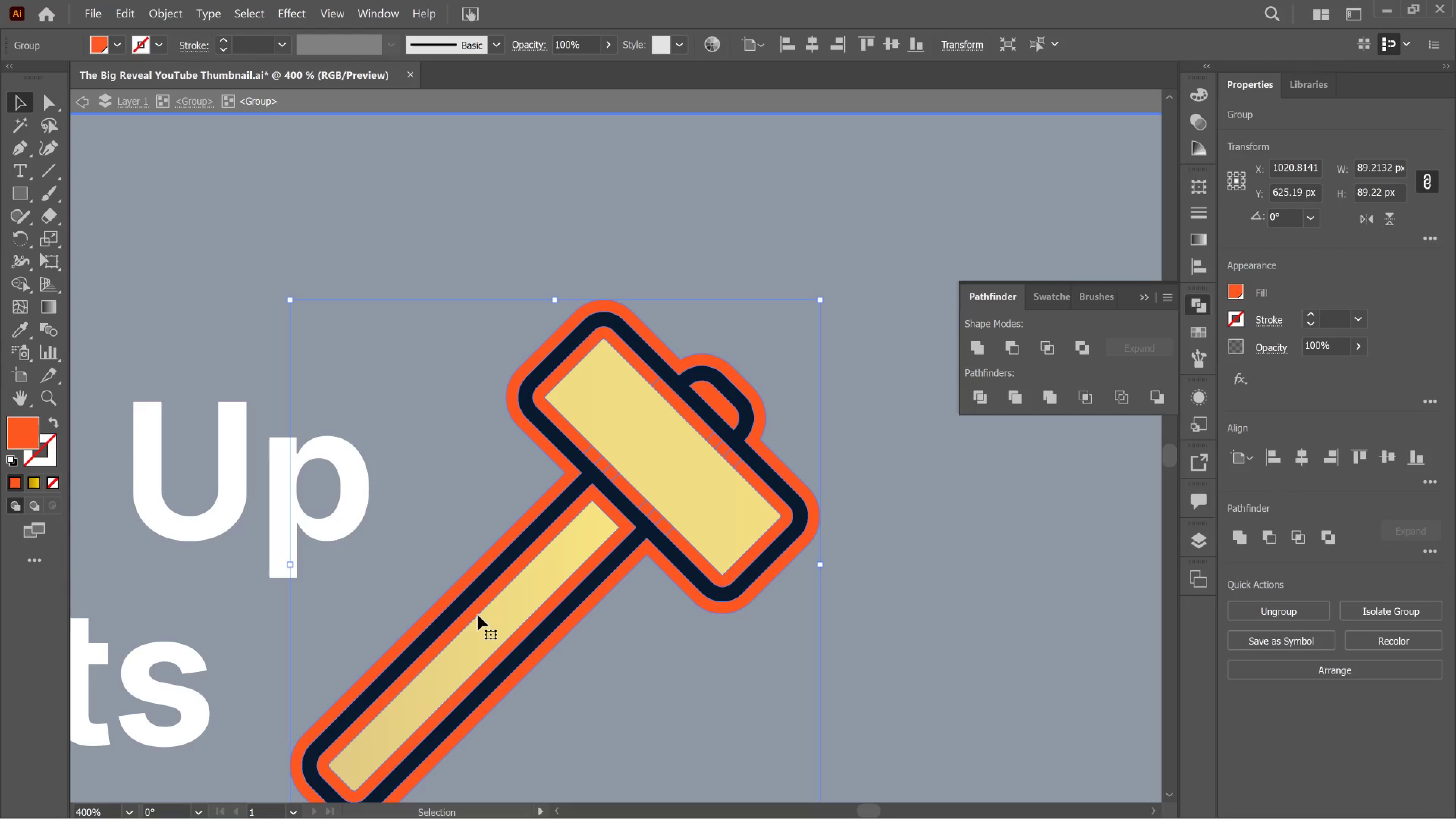 
key(Control+Z)
 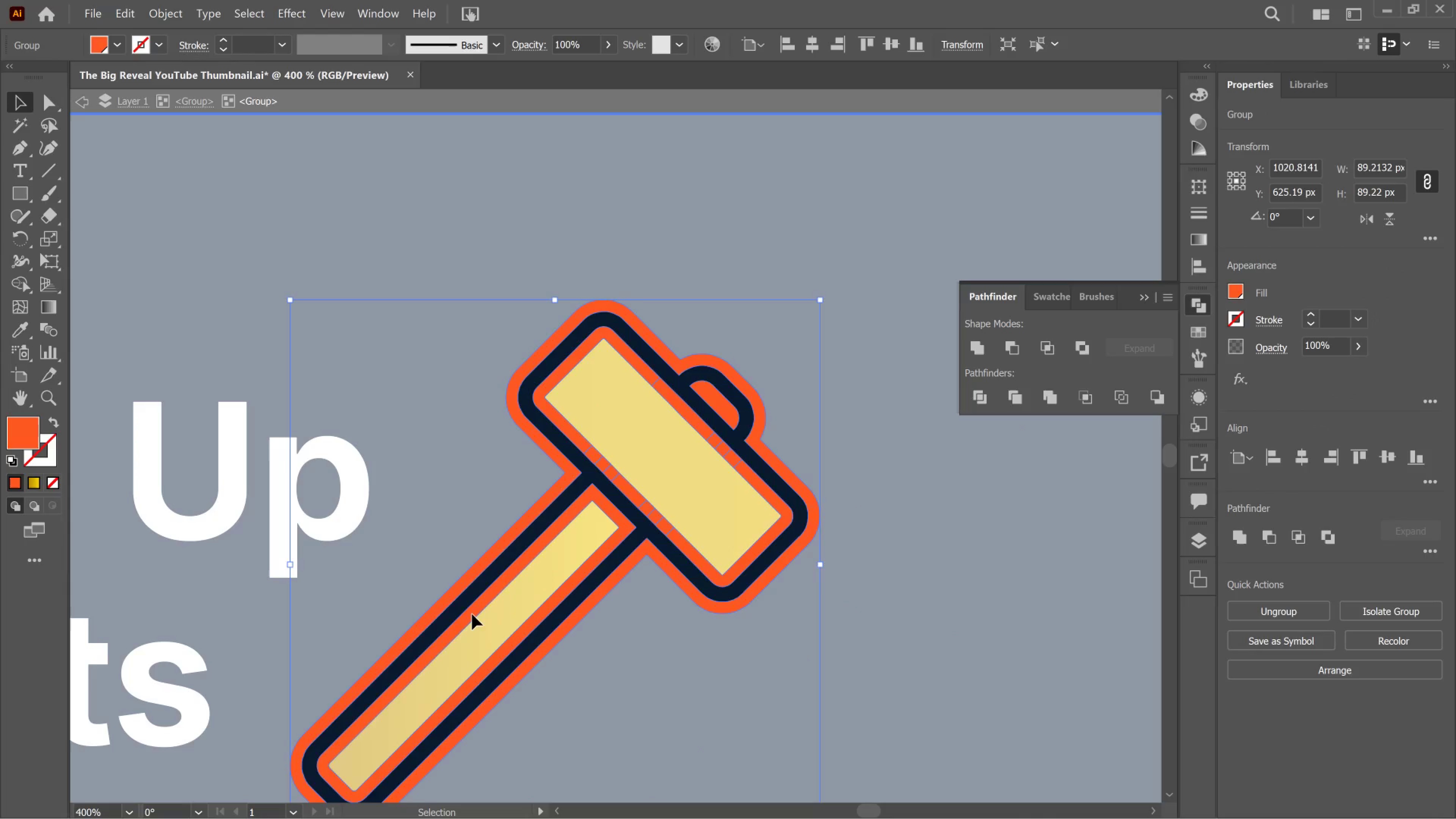 
double_click([472, 614])
 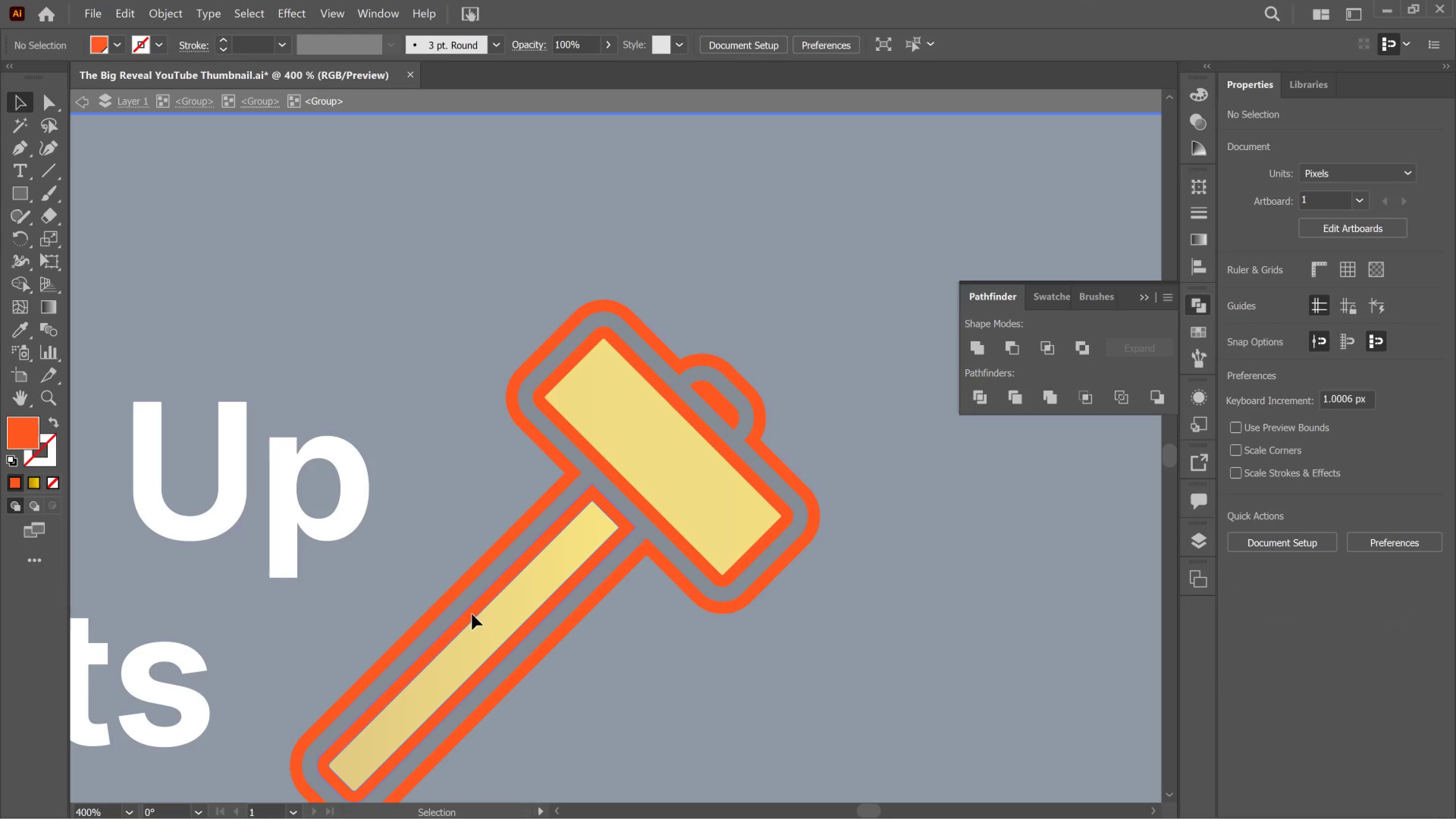 
left_click([472, 614])
 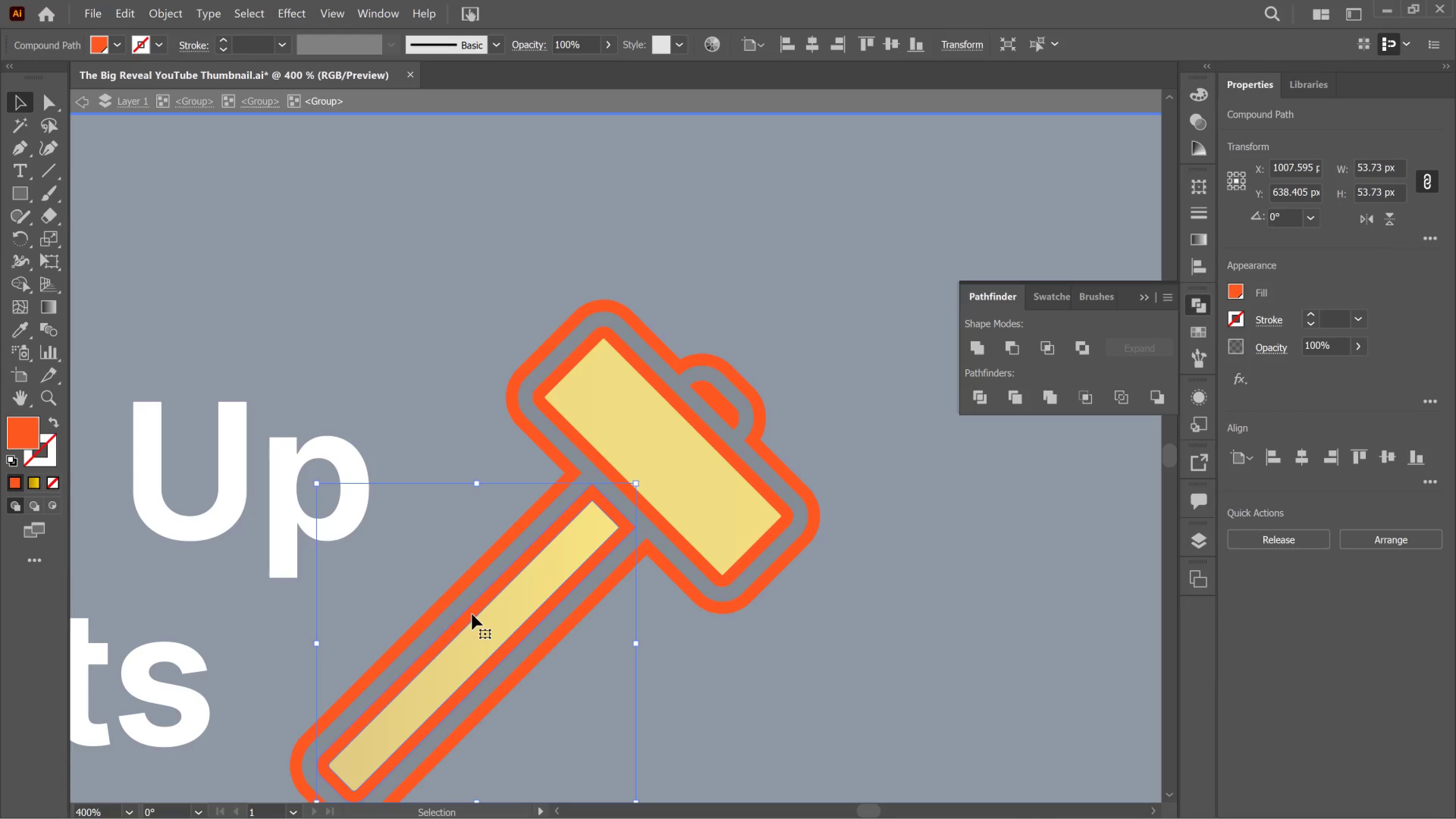 
left_click_drag(start_coordinate=[472, 614], to_coordinate=[527, 639])
 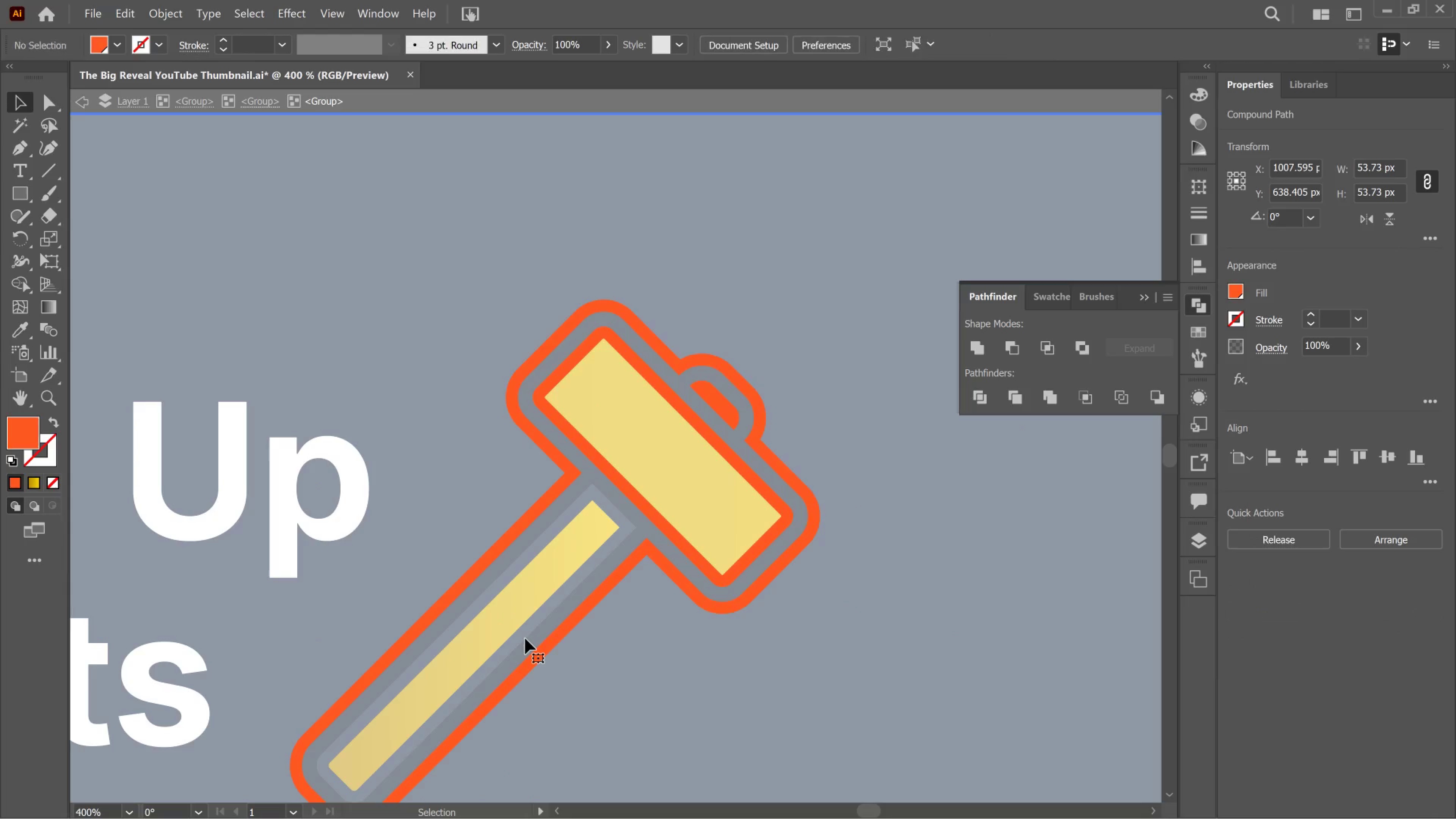 
key(Delete)
 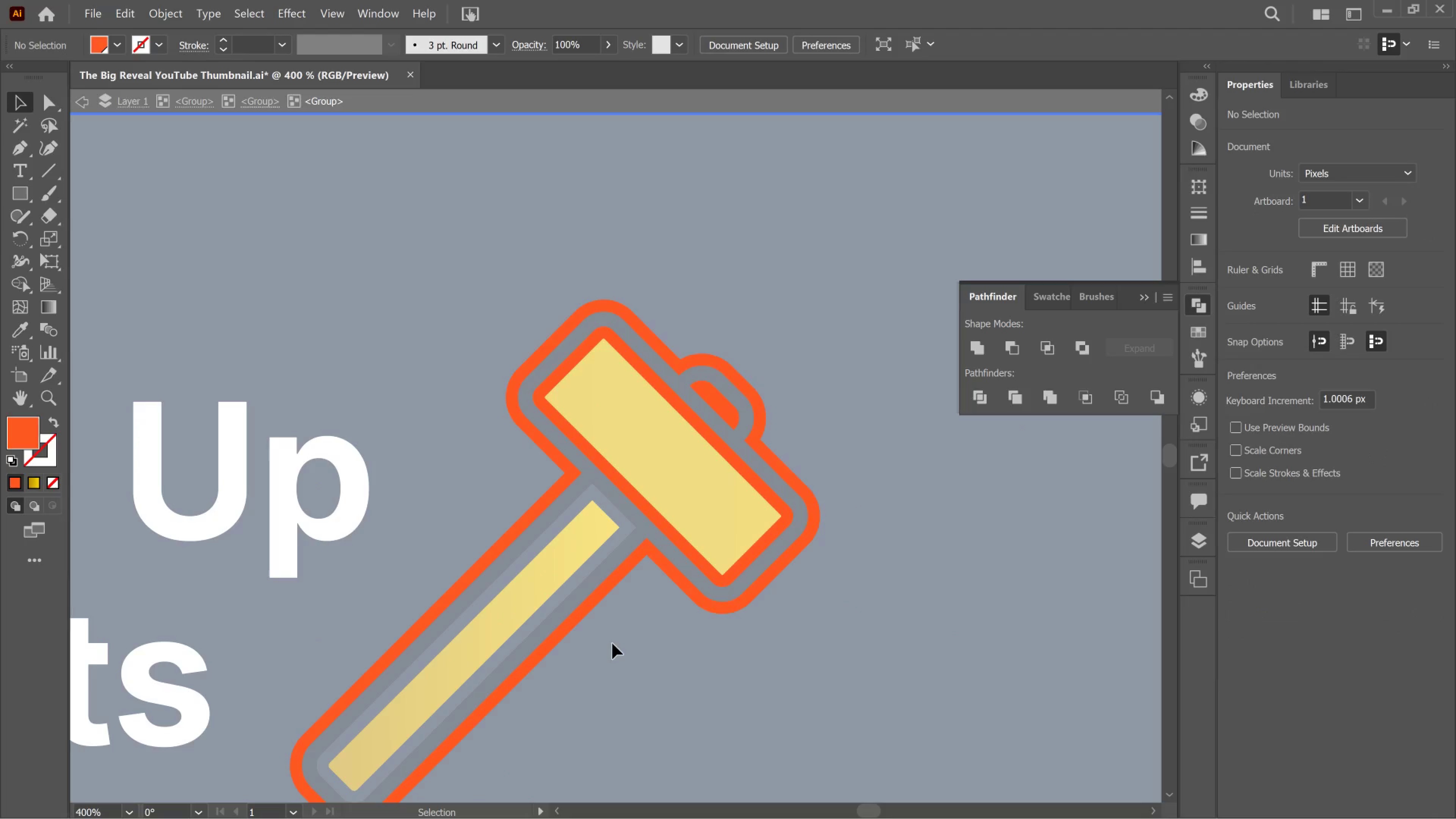 
double_click([612, 643])
 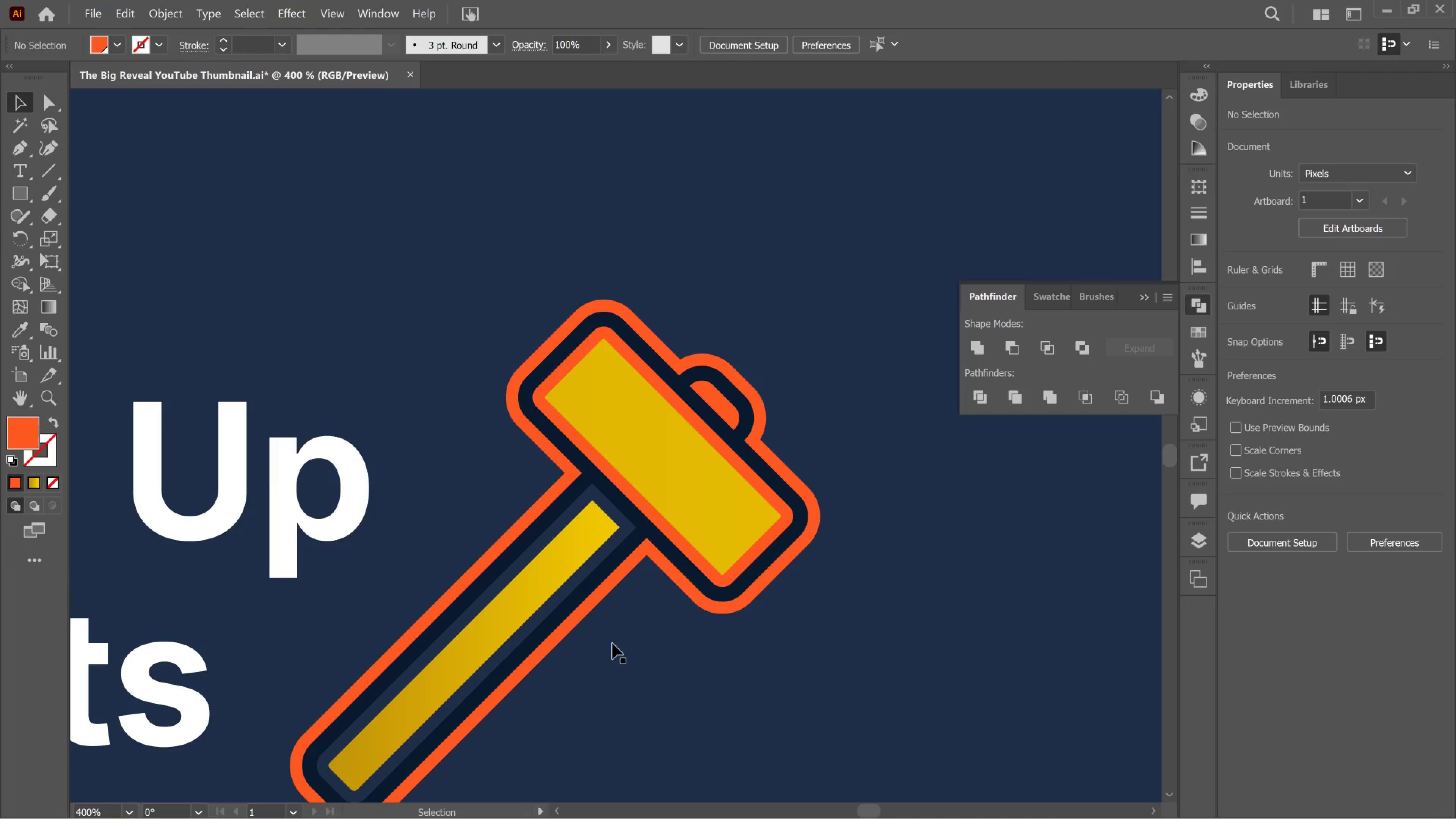 
key(Control+Z)
 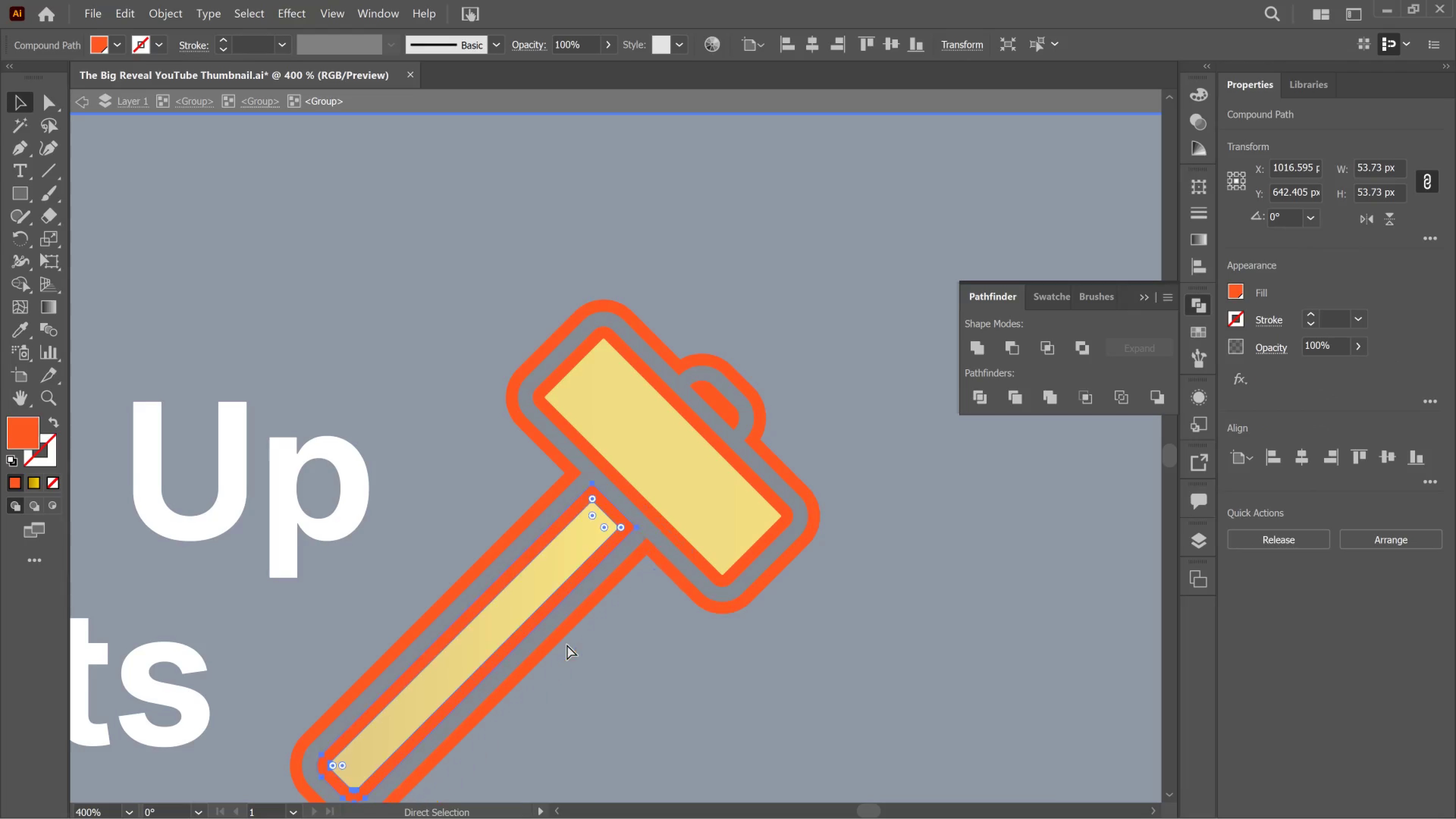 
key(Control+Z)
 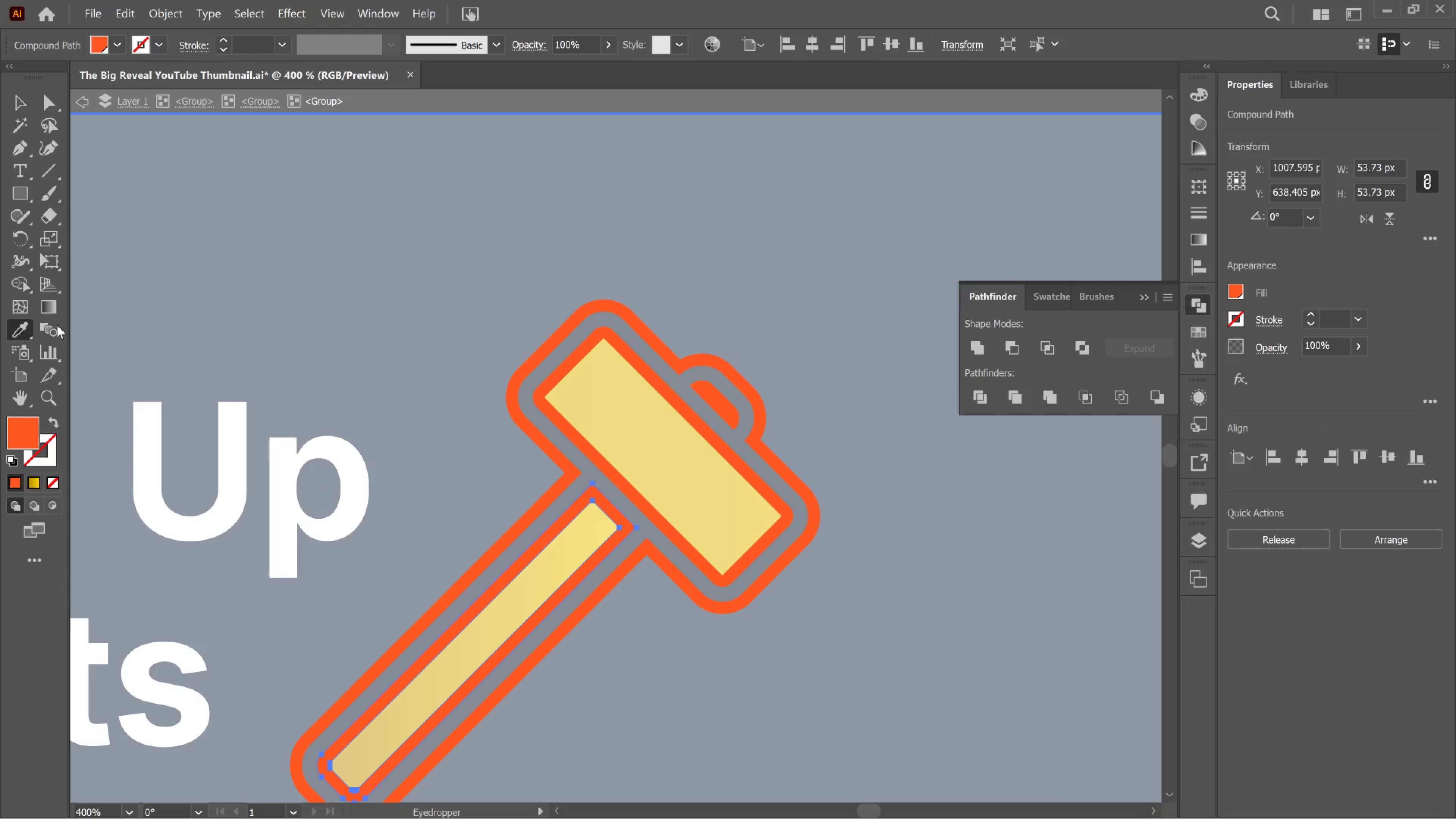 
left_click([606, 423])
 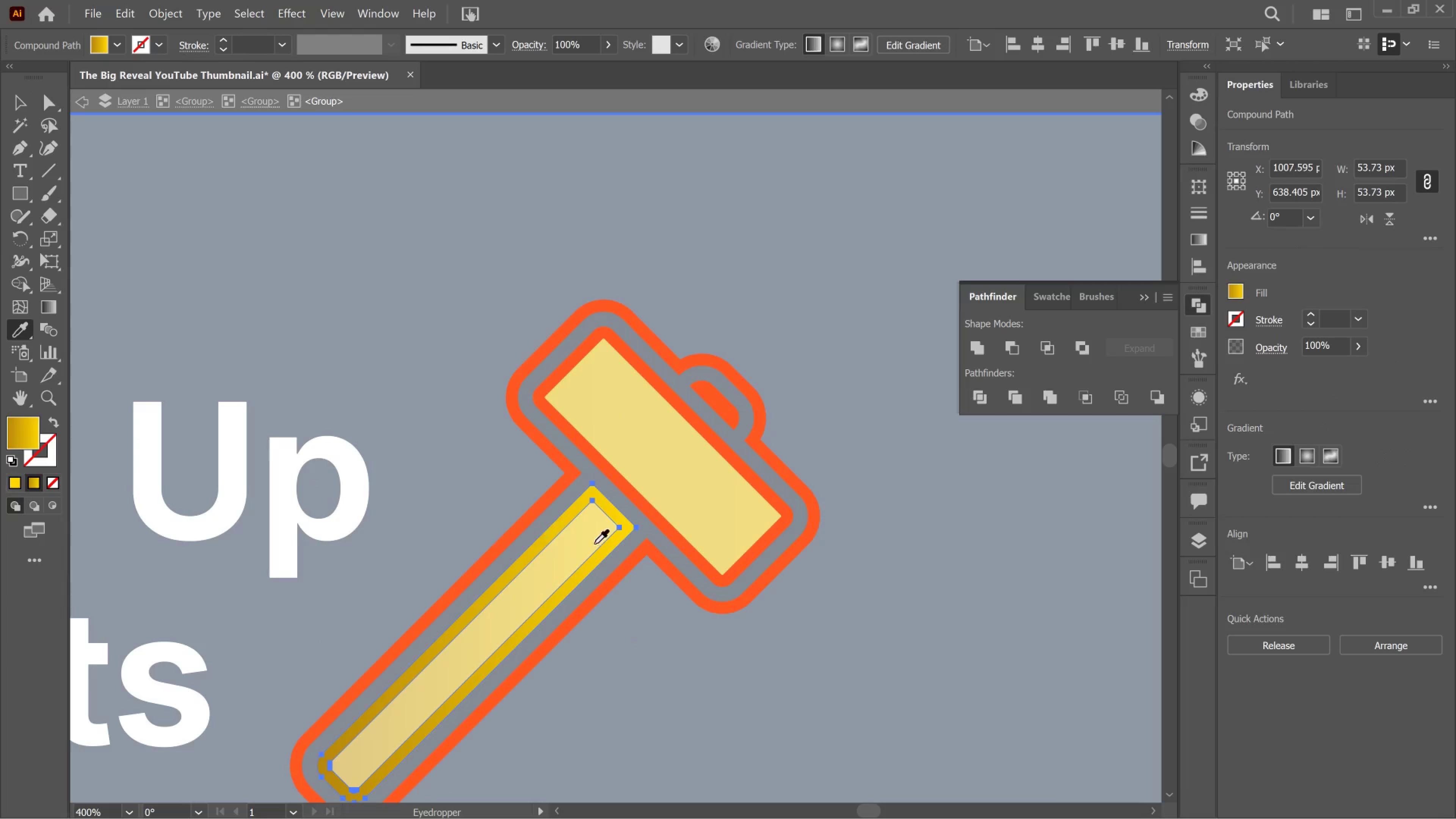 
left_click([572, 549])
 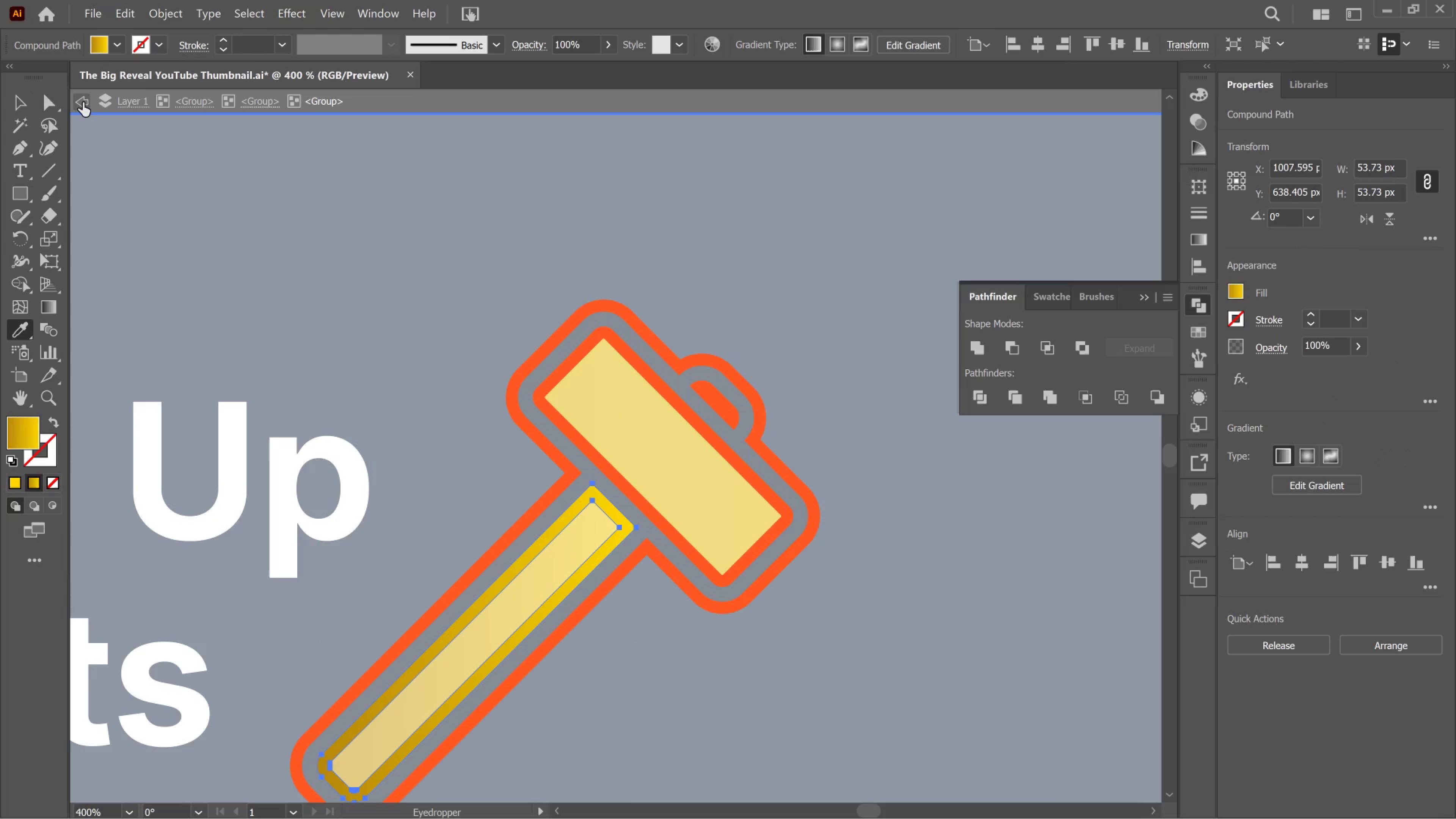 
double_click([83, 102])
 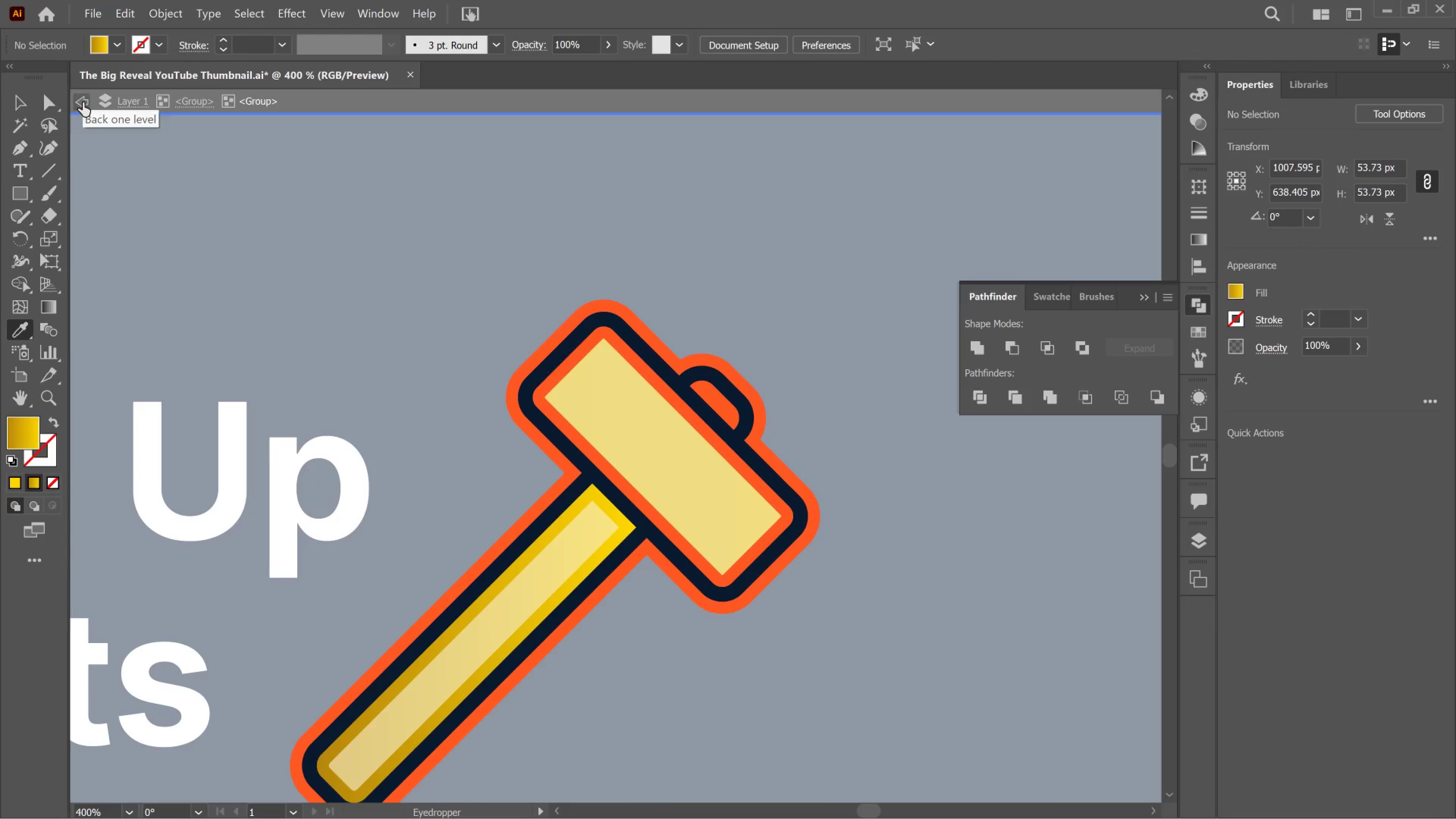 
triple_click([83, 102])
 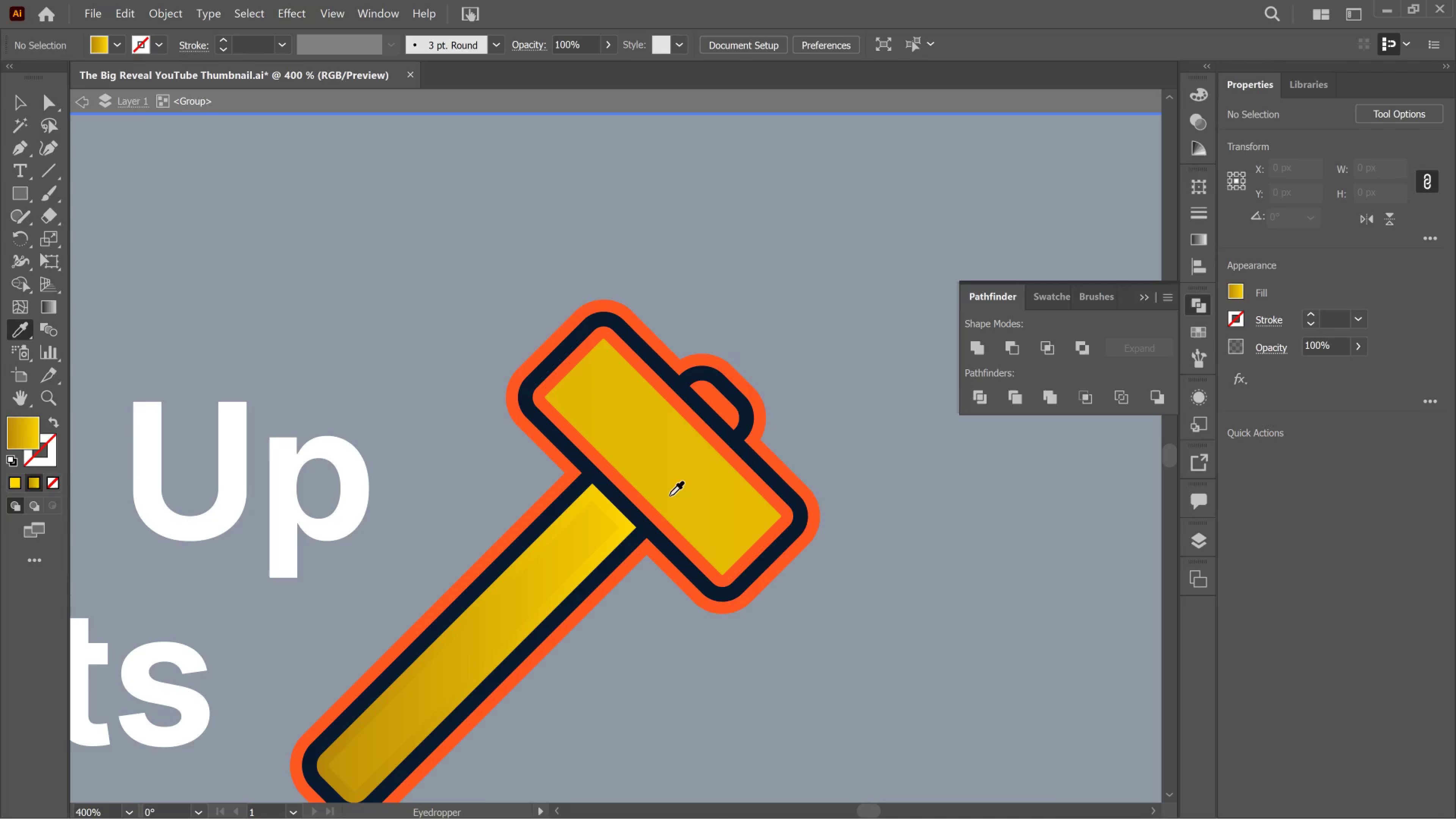 
key(V)
 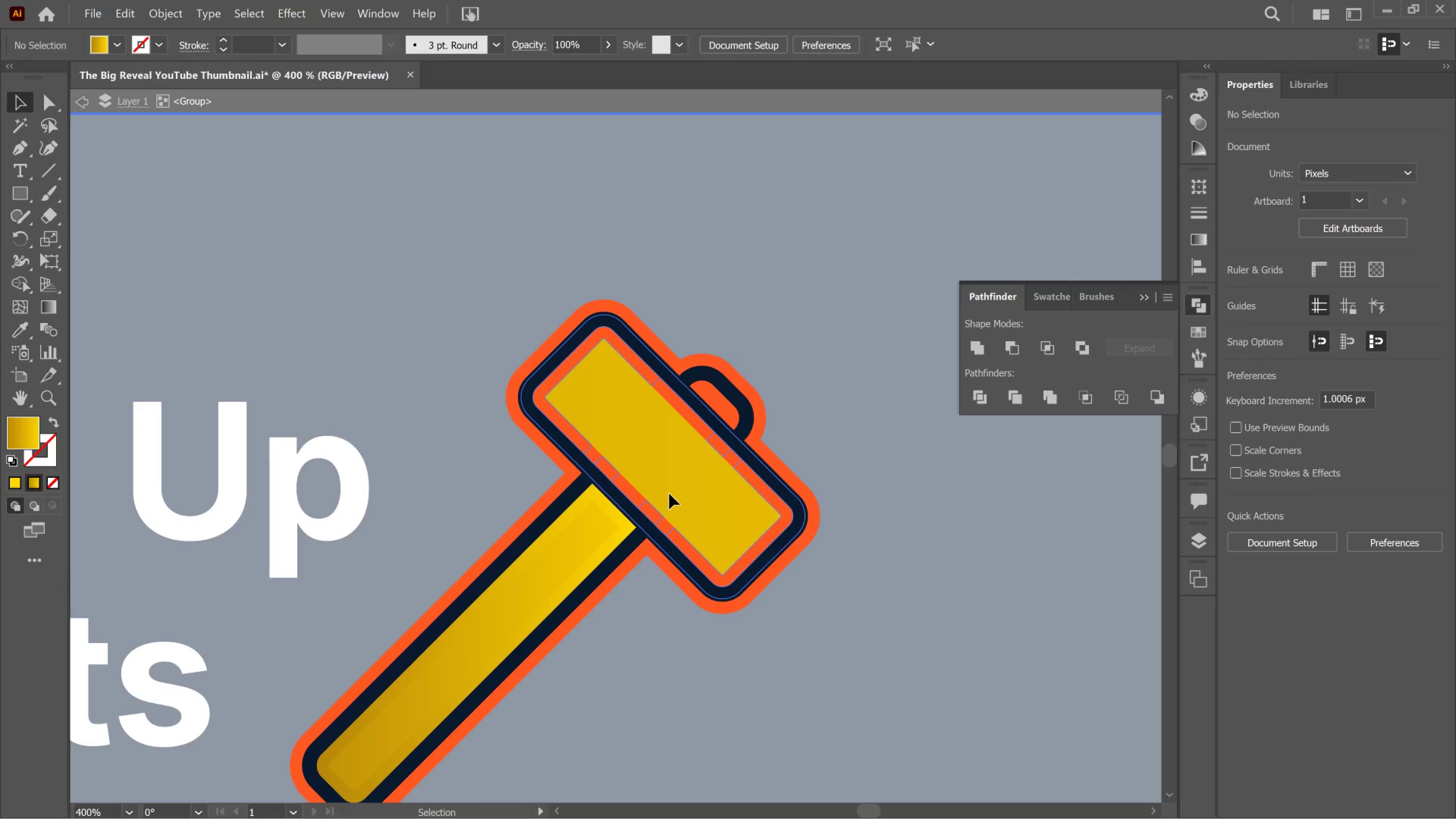 
left_click([669, 494])
 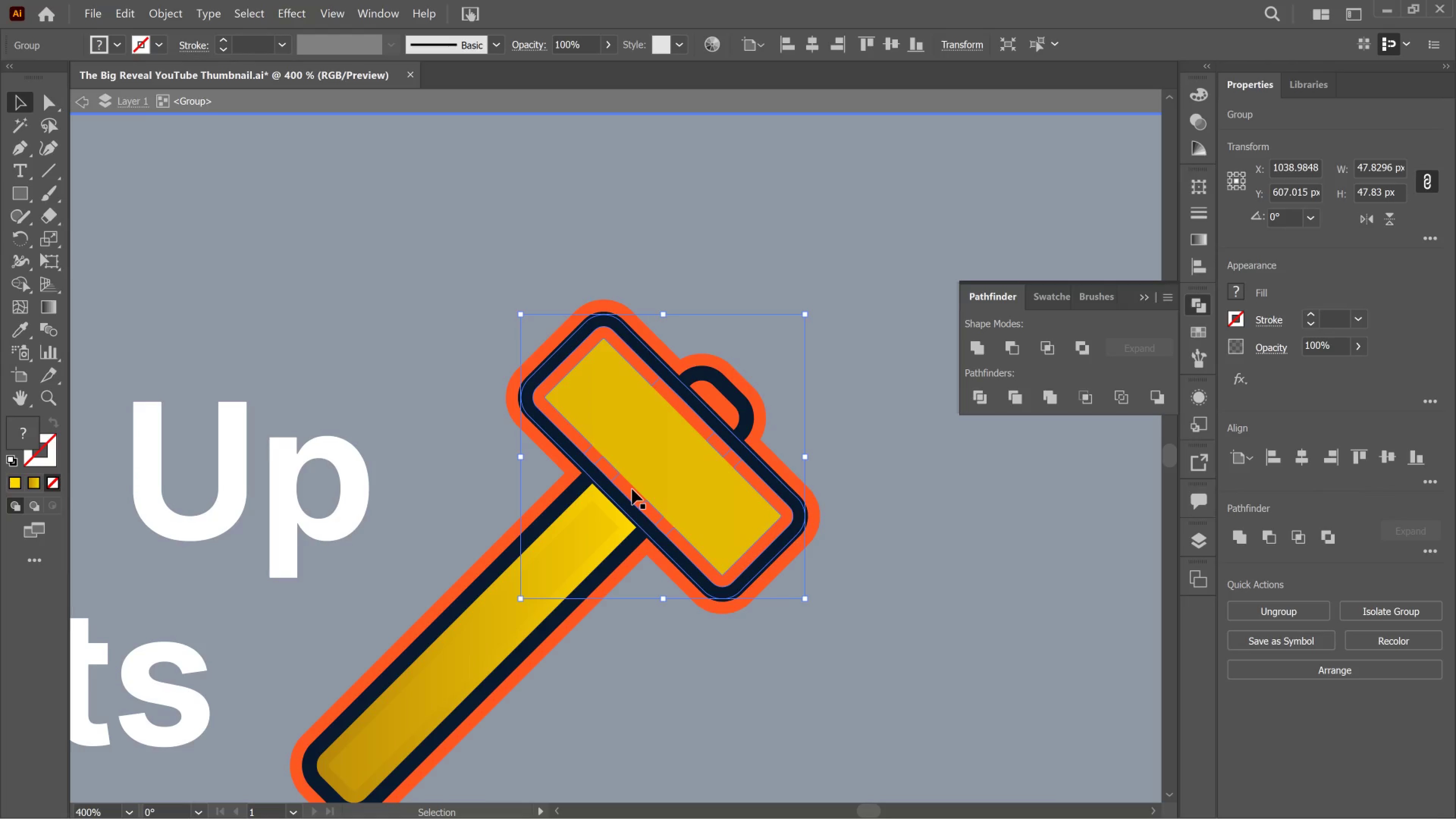 
double_click([632, 489])
 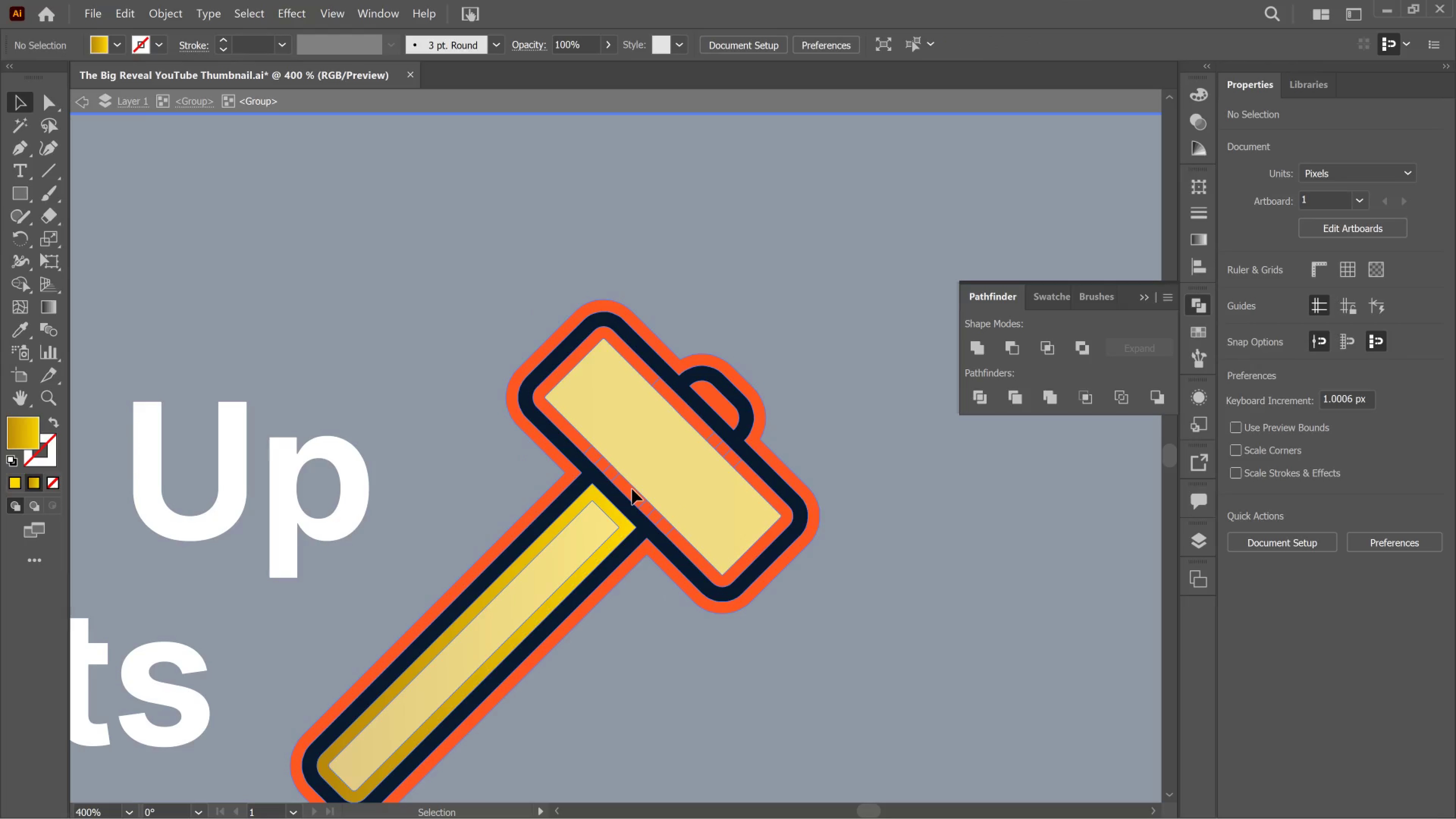 
left_click([632, 489])
 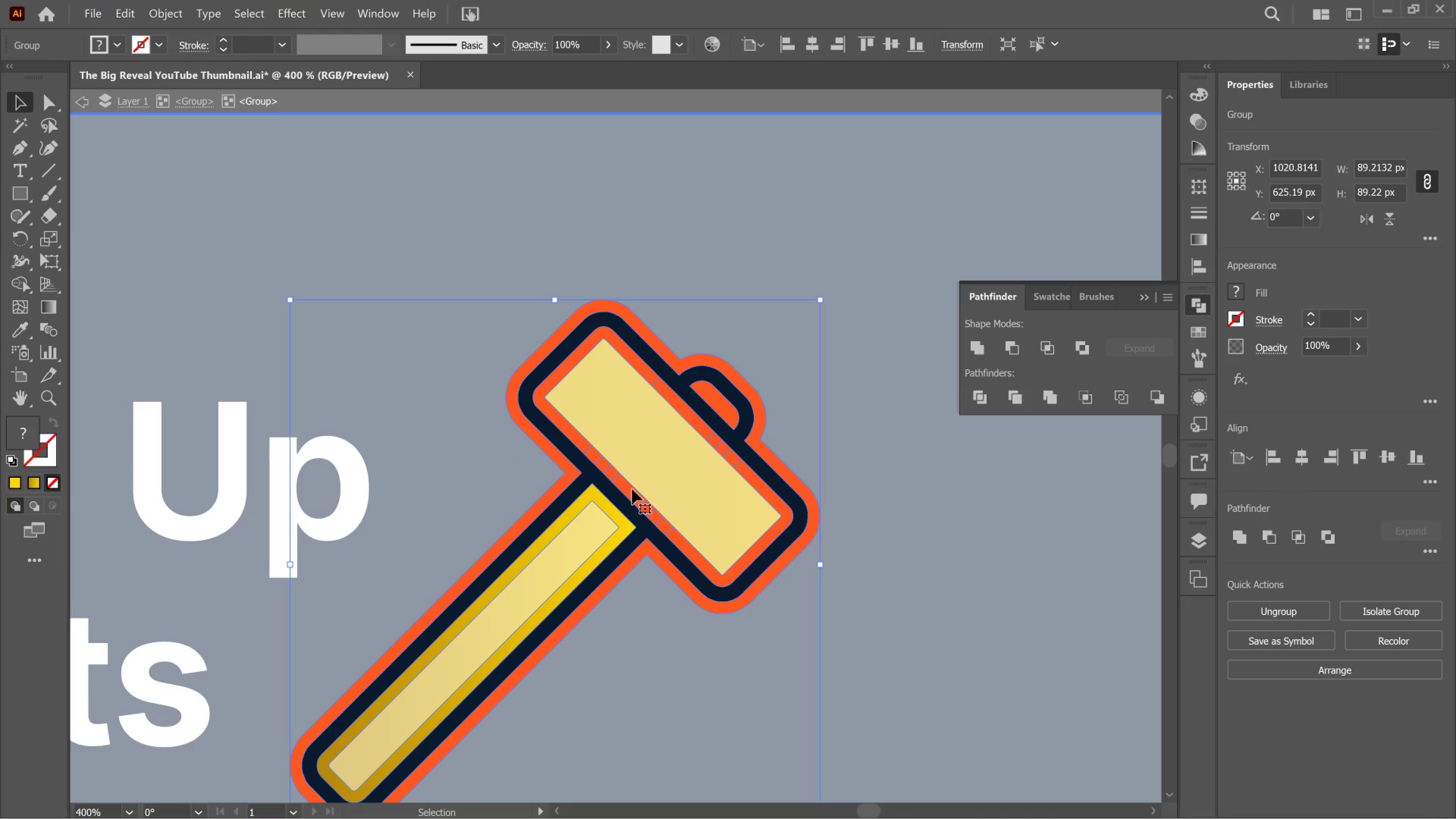 
left_click([632, 489])
 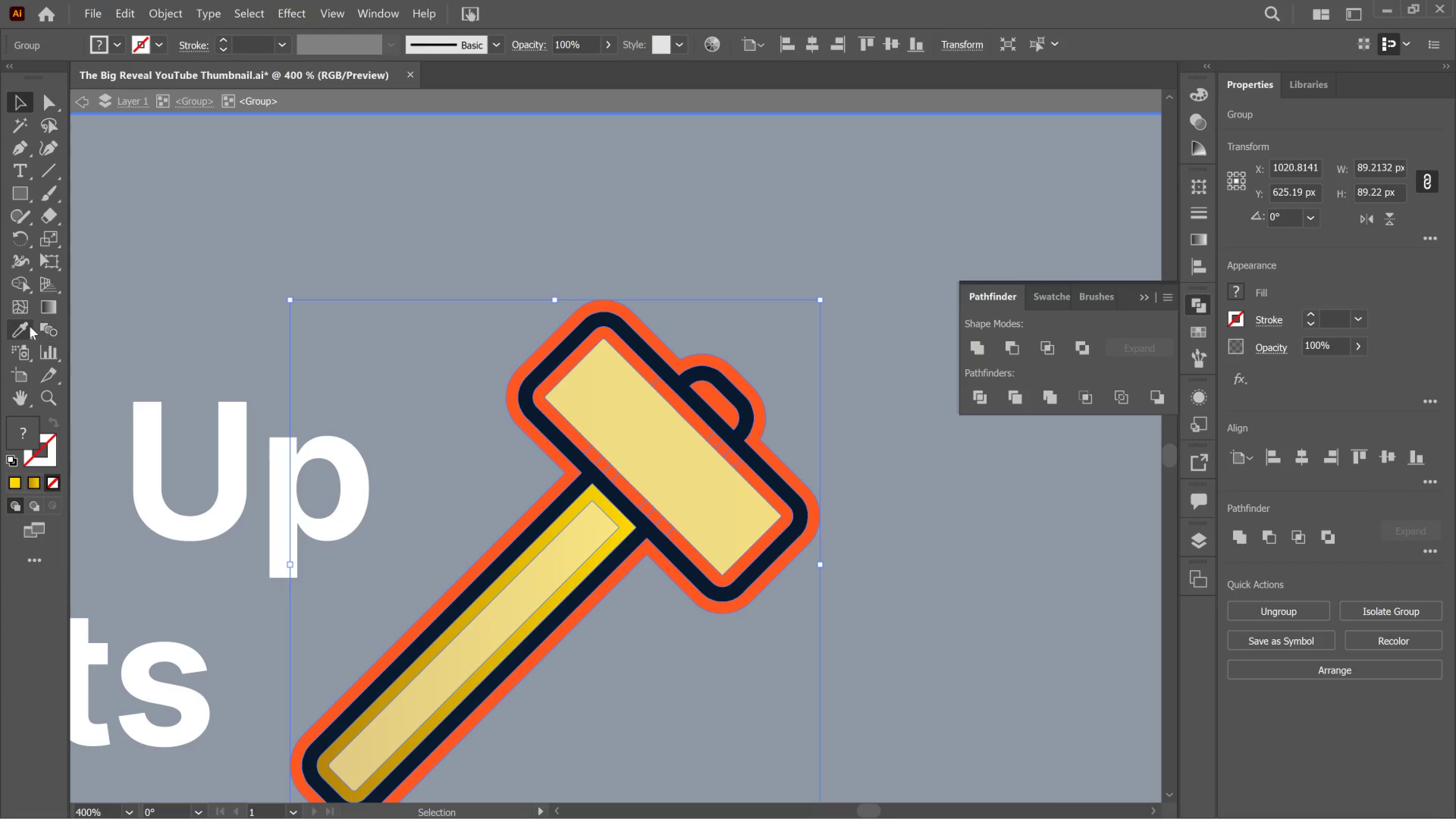 
left_click([30, 326])
 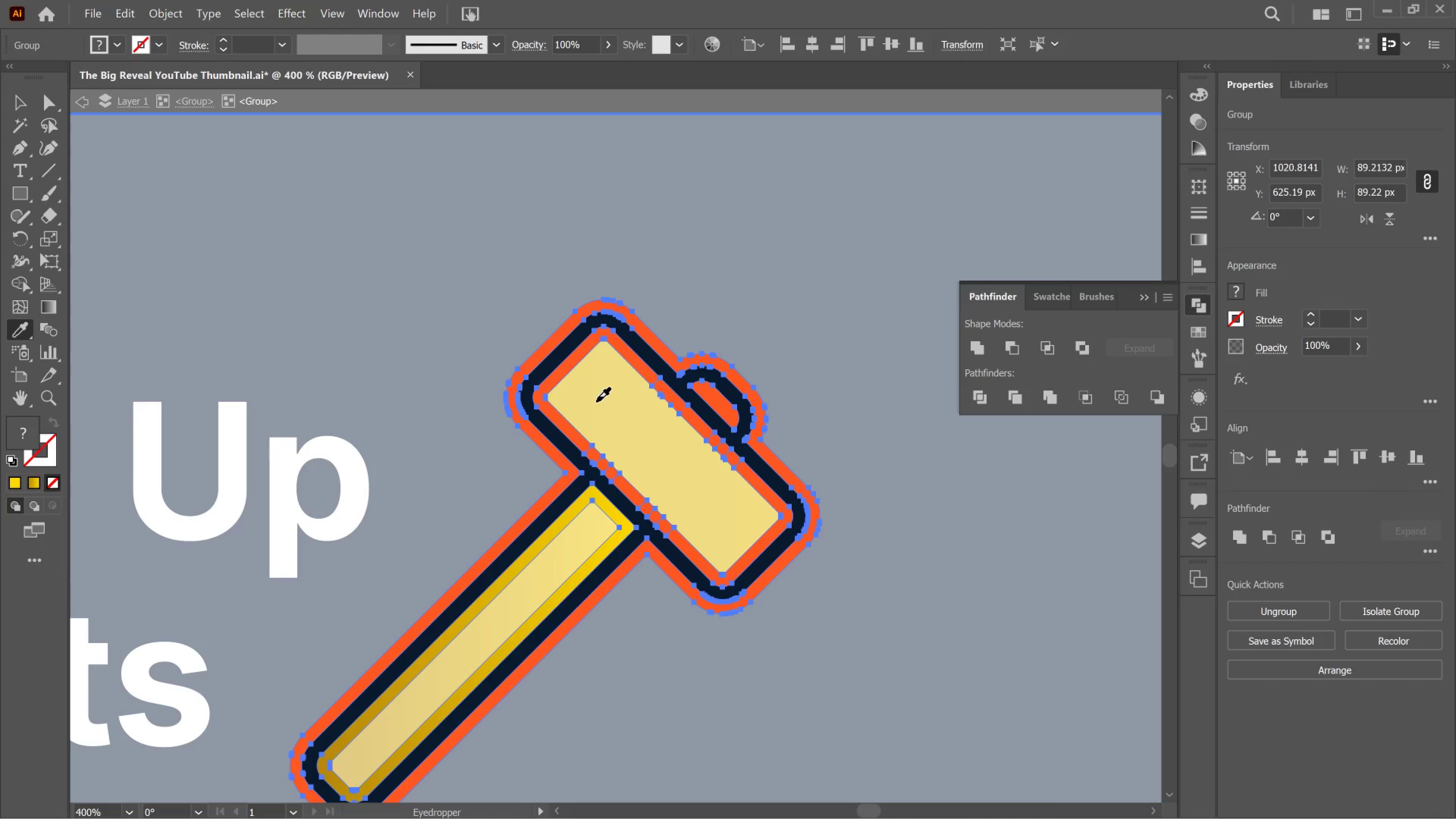 
left_click([596, 402])
 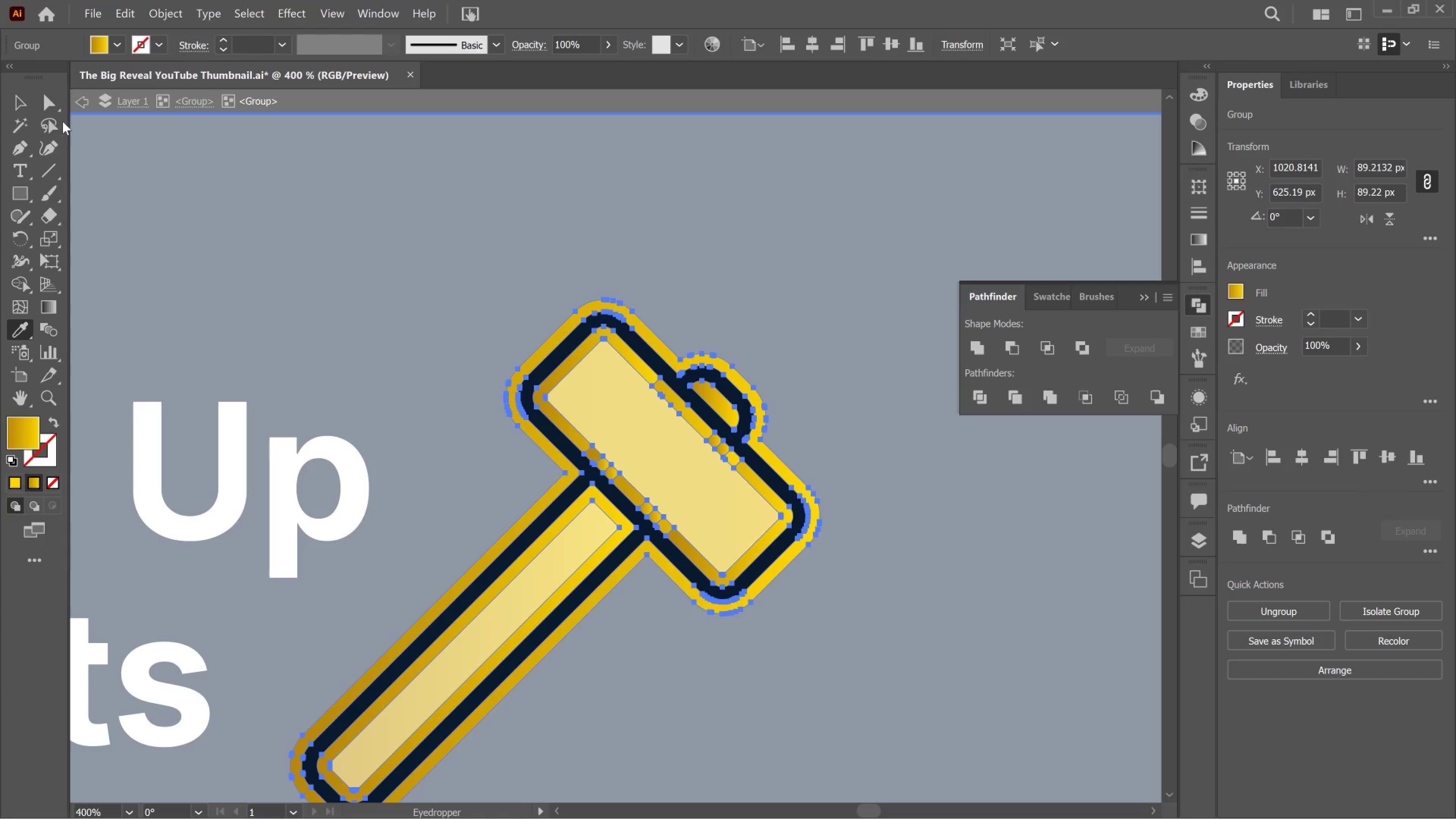 
left_click([78, 101])
 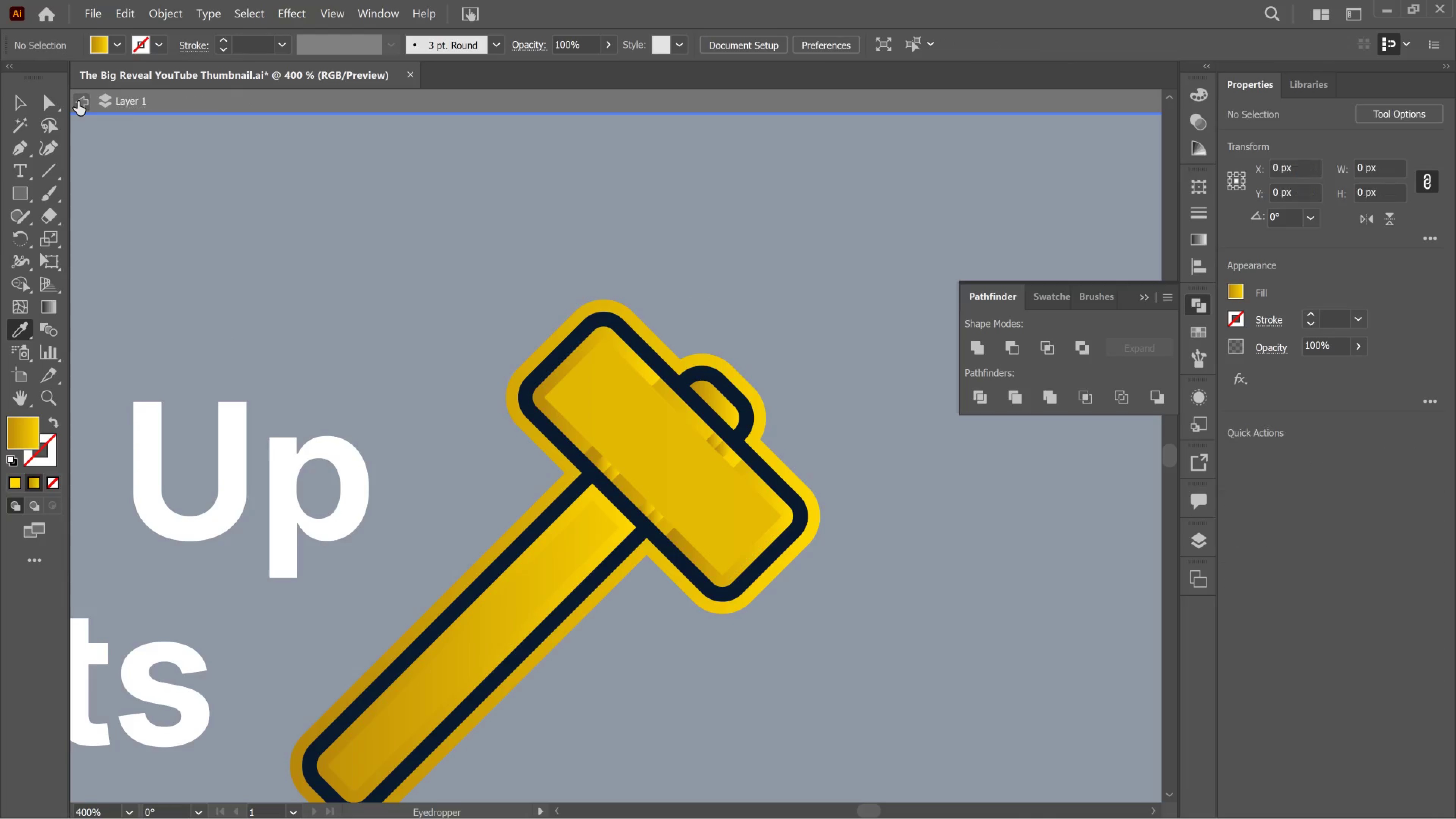 
left_click([78, 101])
 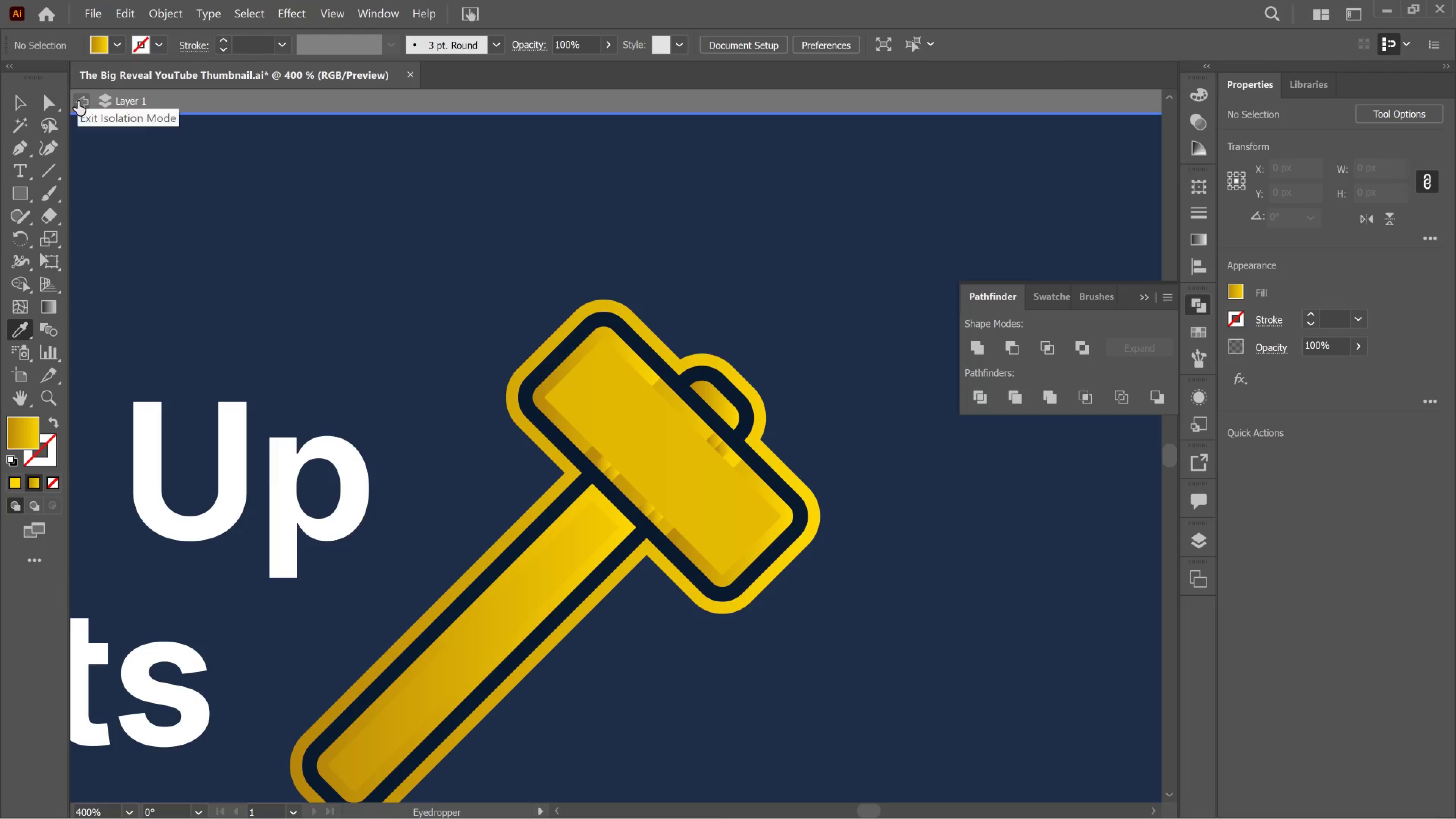 
left_click([78, 101])
 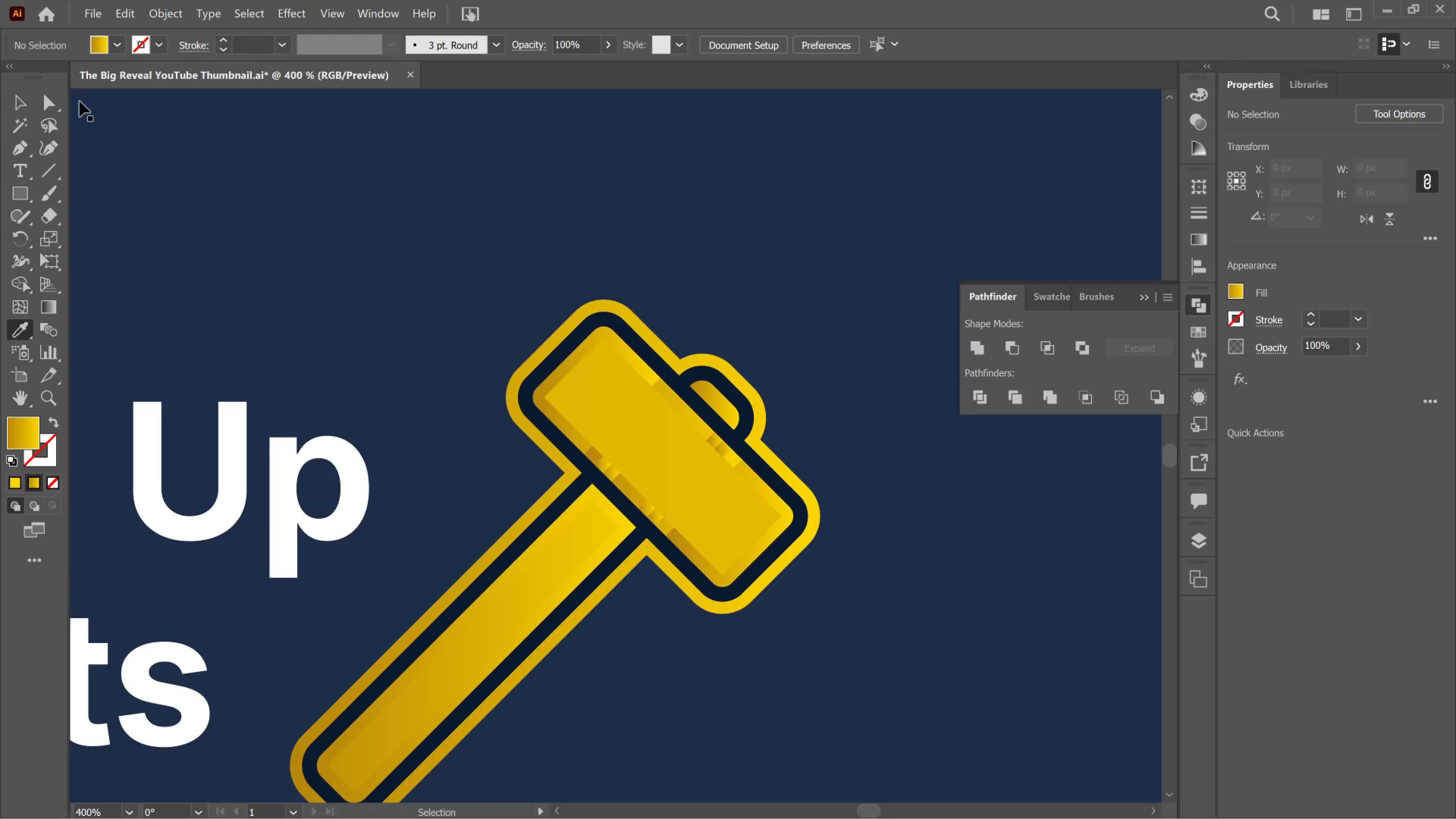 
key(Control+Z)
 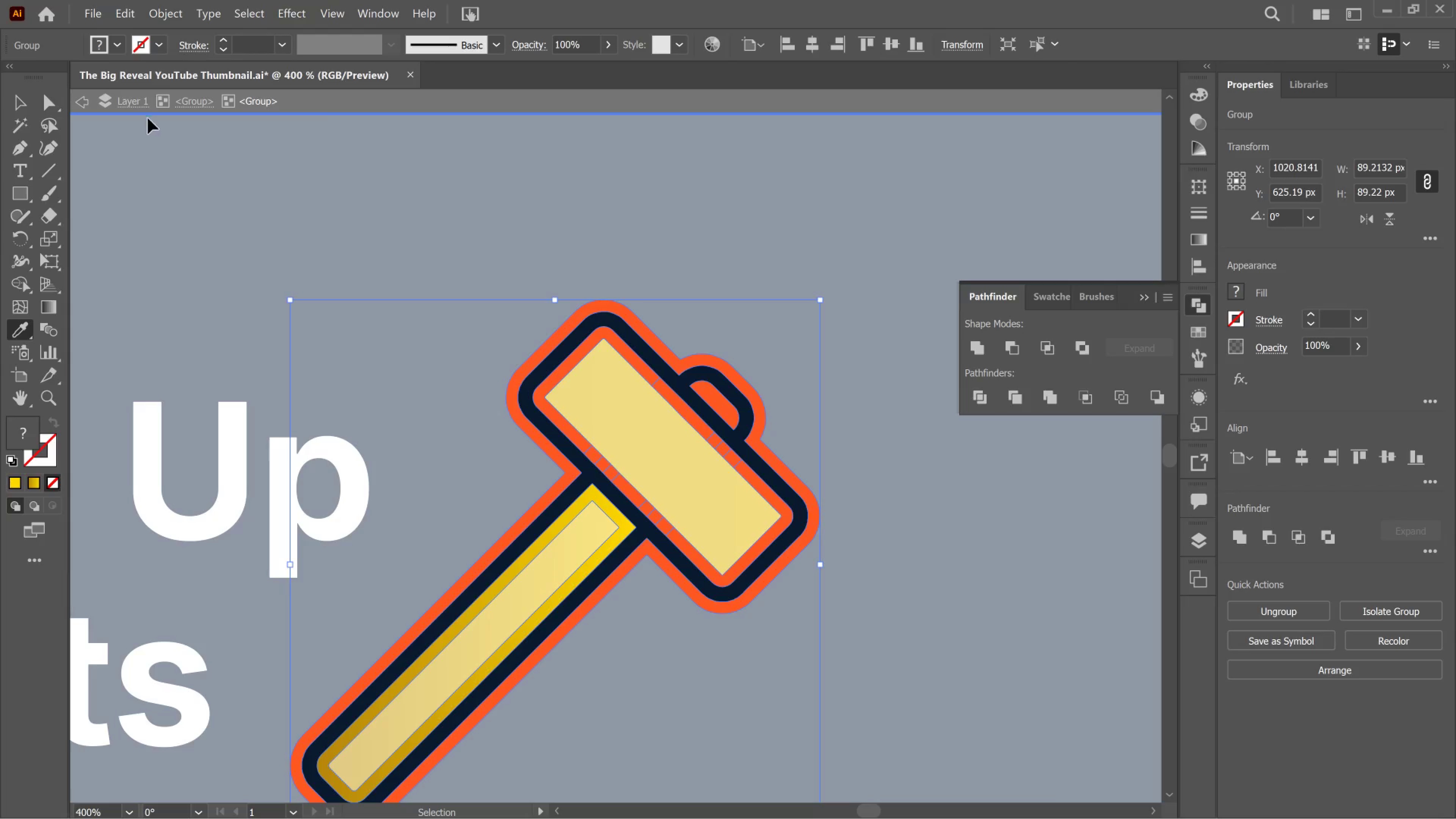 
key(Control+Z)
 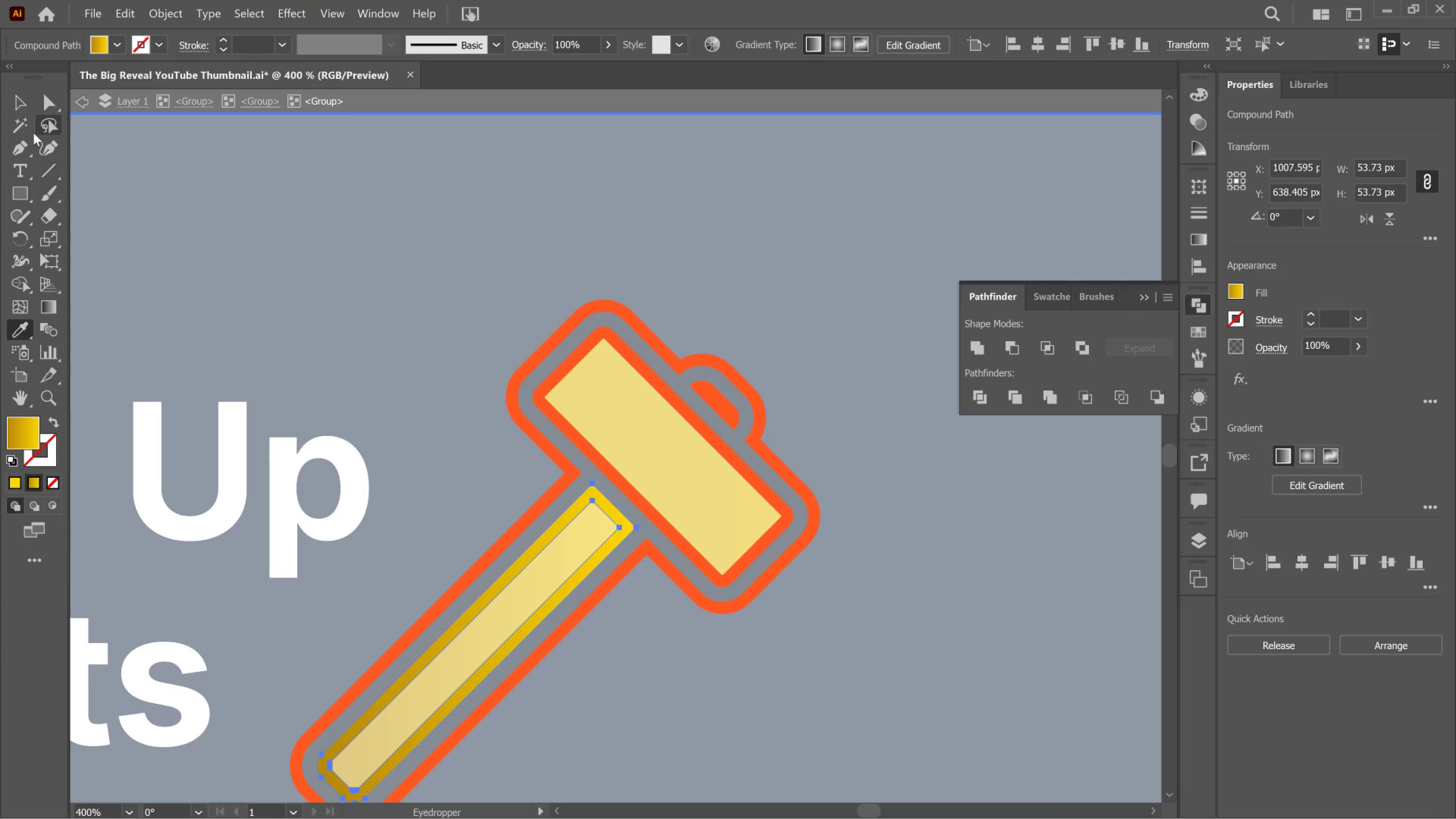 
left_click([80, 106])
 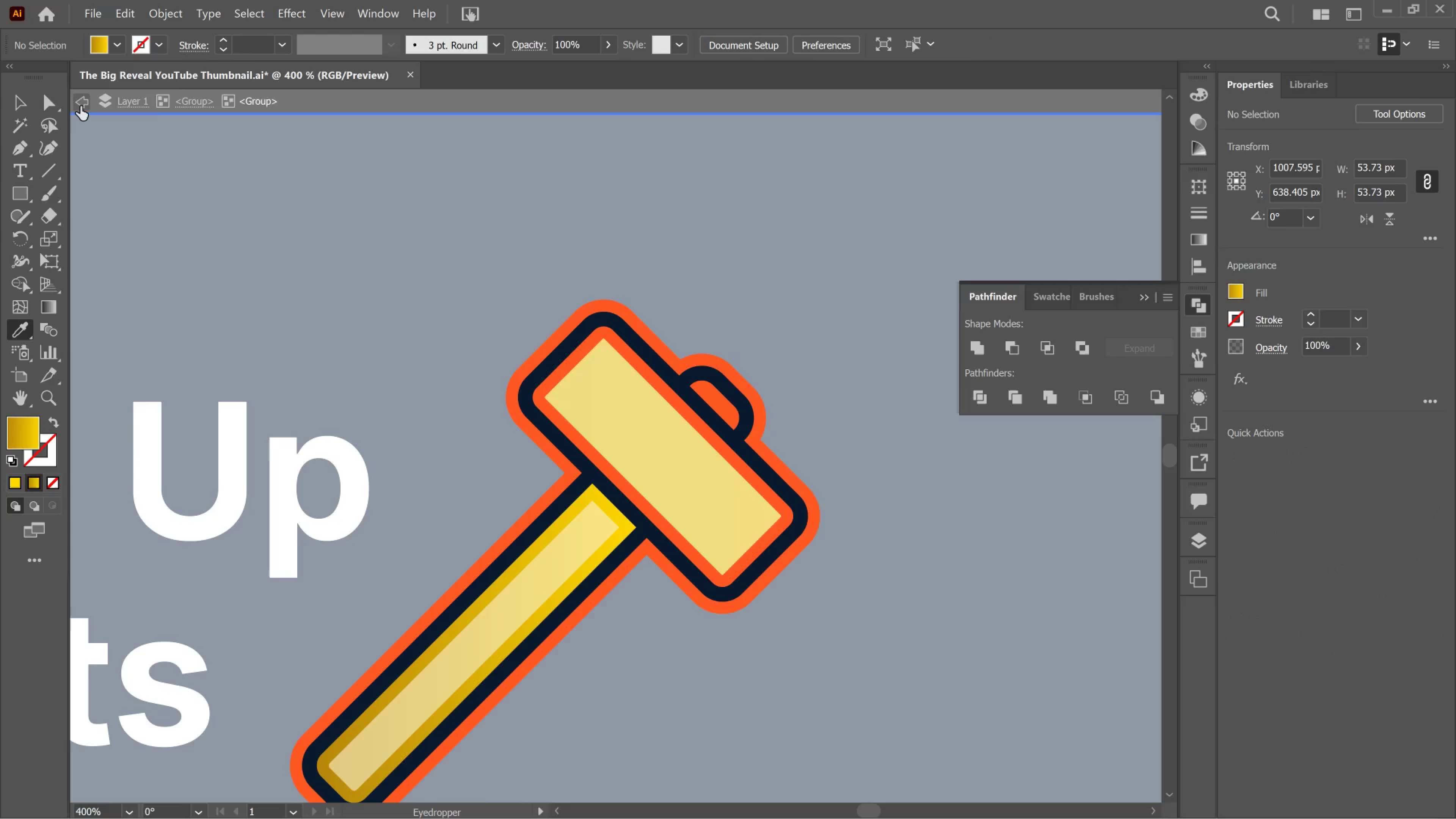 
left_click([80, 106])
 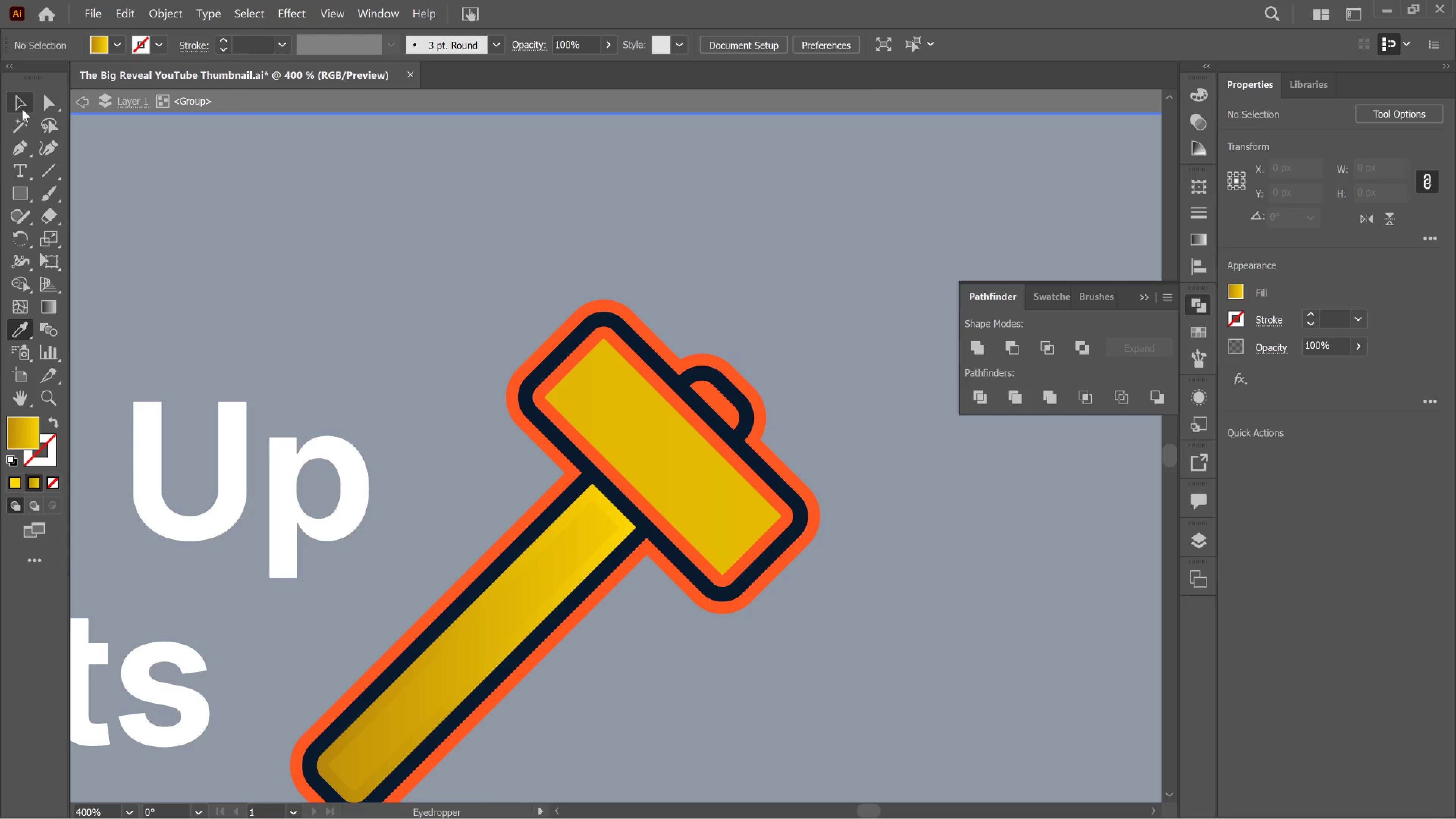 
left_click([16, 108])
 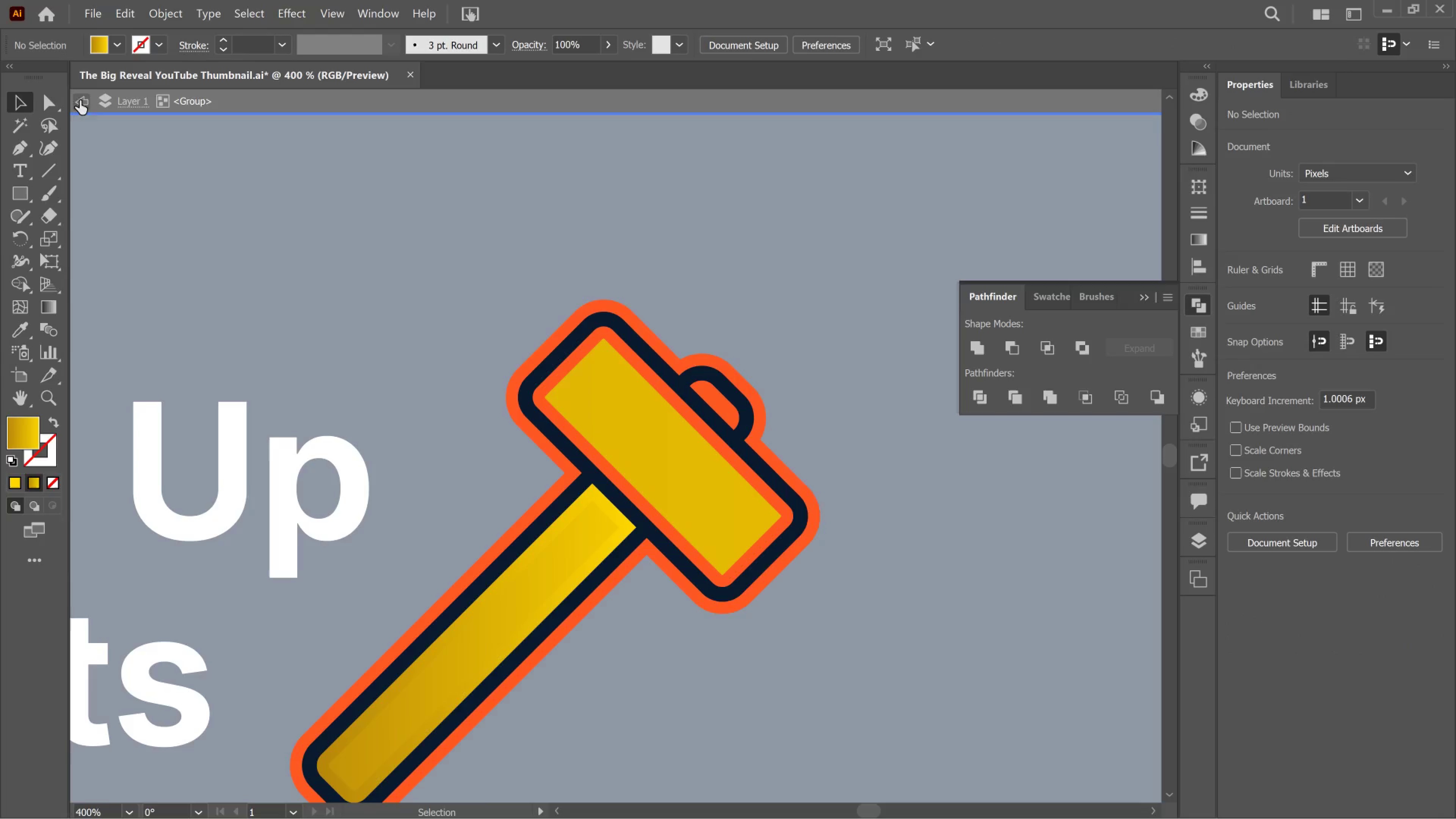 
left_click_drag(start_coordinate=[80, 100], to_coordinate=[82, 100])
 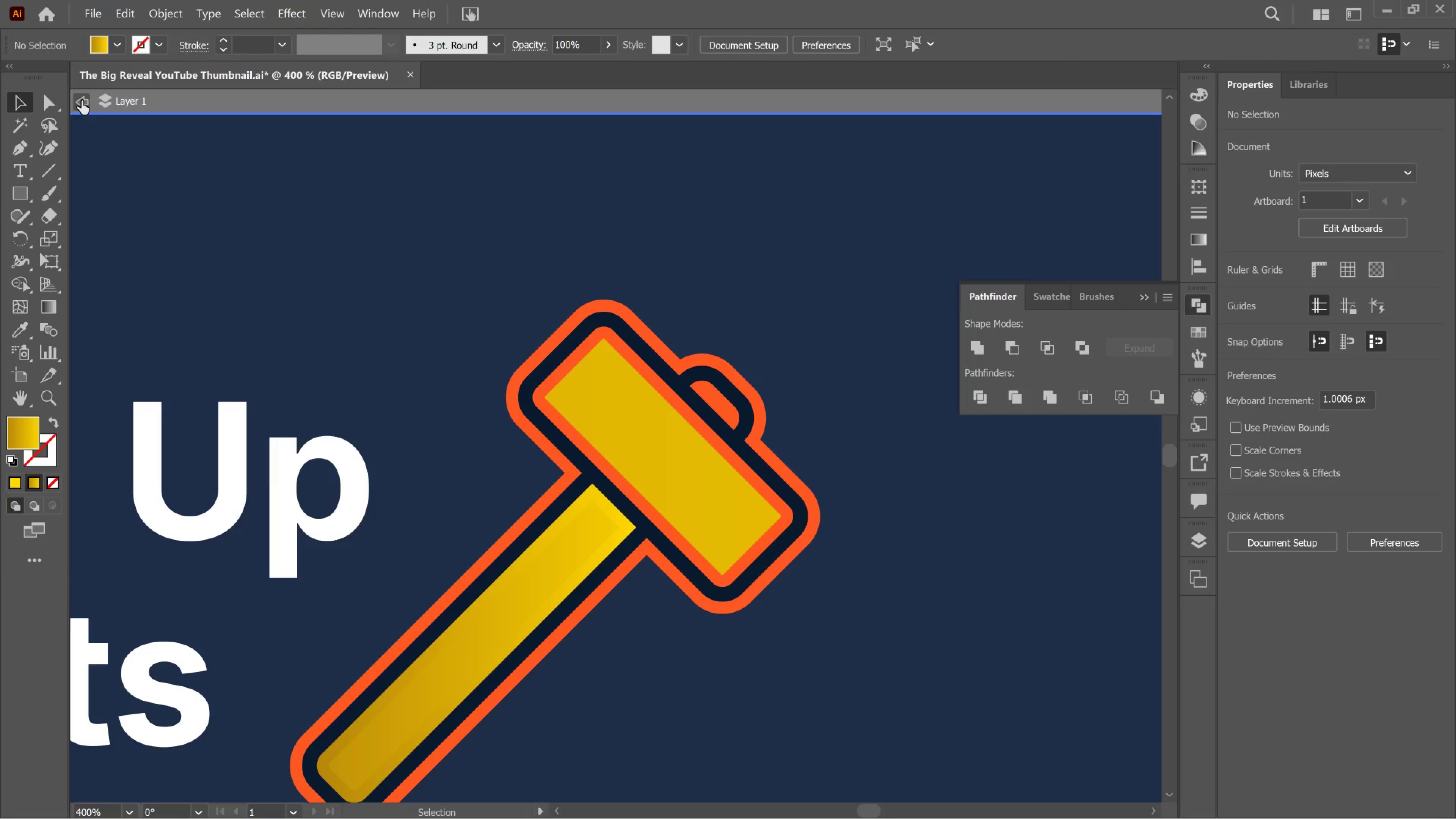 
left_click([82, 100])
 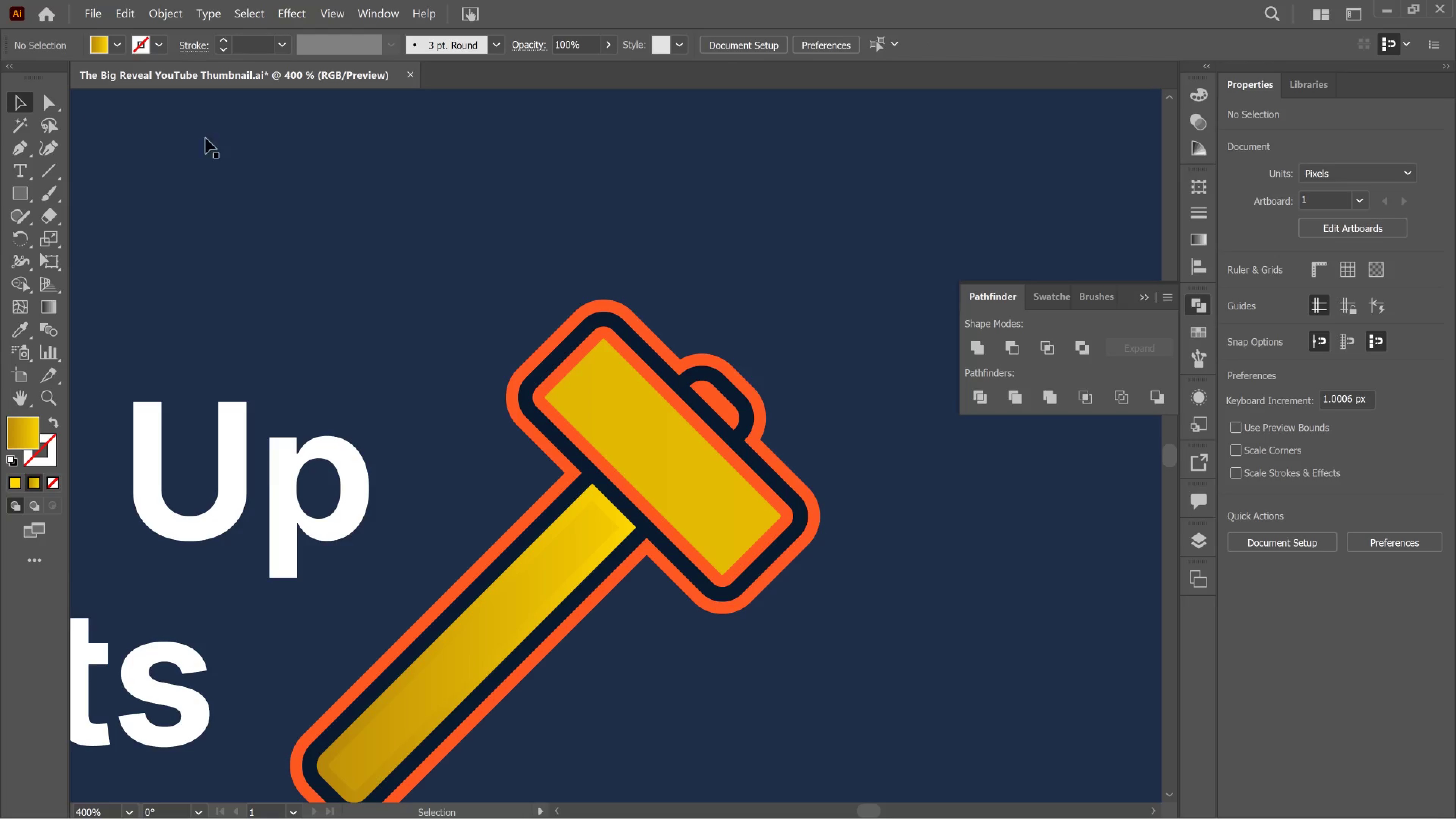 
hold_key(key=AltLeft, duration=0.92)
scroll: coordinate [363, 576], scroll_direction: down, amount: 4.0
 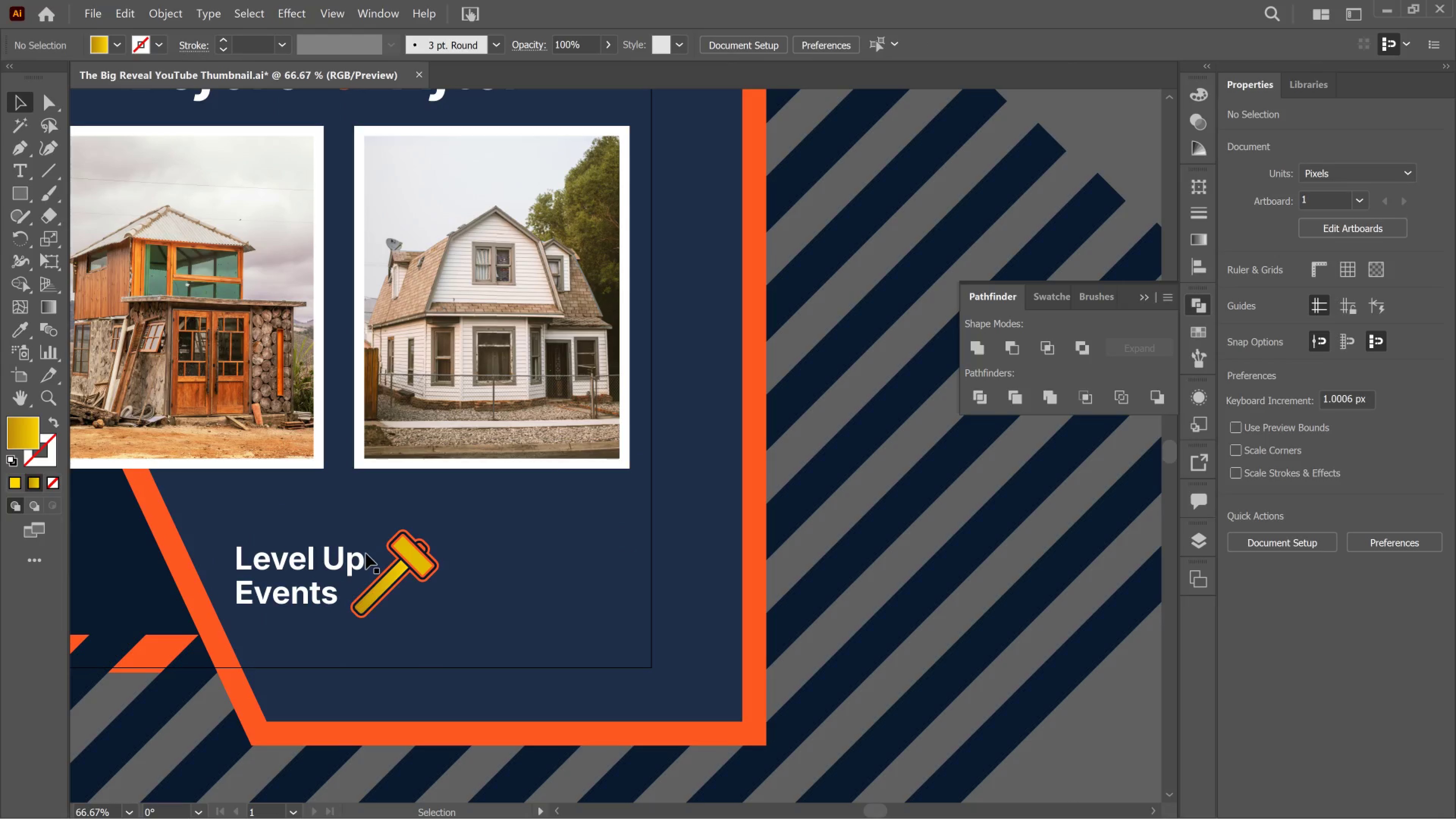 
hold_key(key=AltLeft, duration=0.48)
scroll: coordinate [366, 554], scroll_direction: up, amount: 1.0
 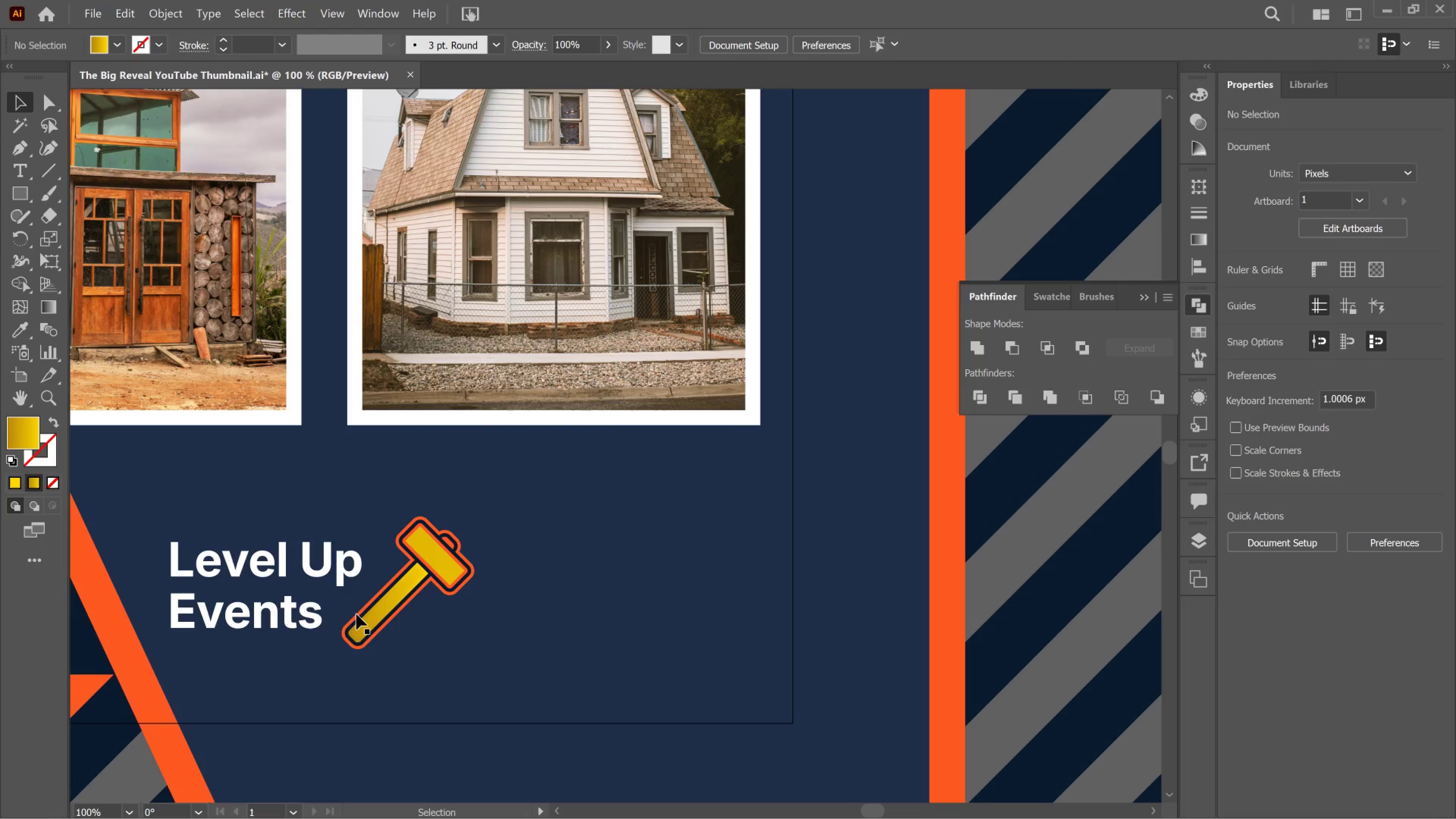 
left_click([308, 610])
 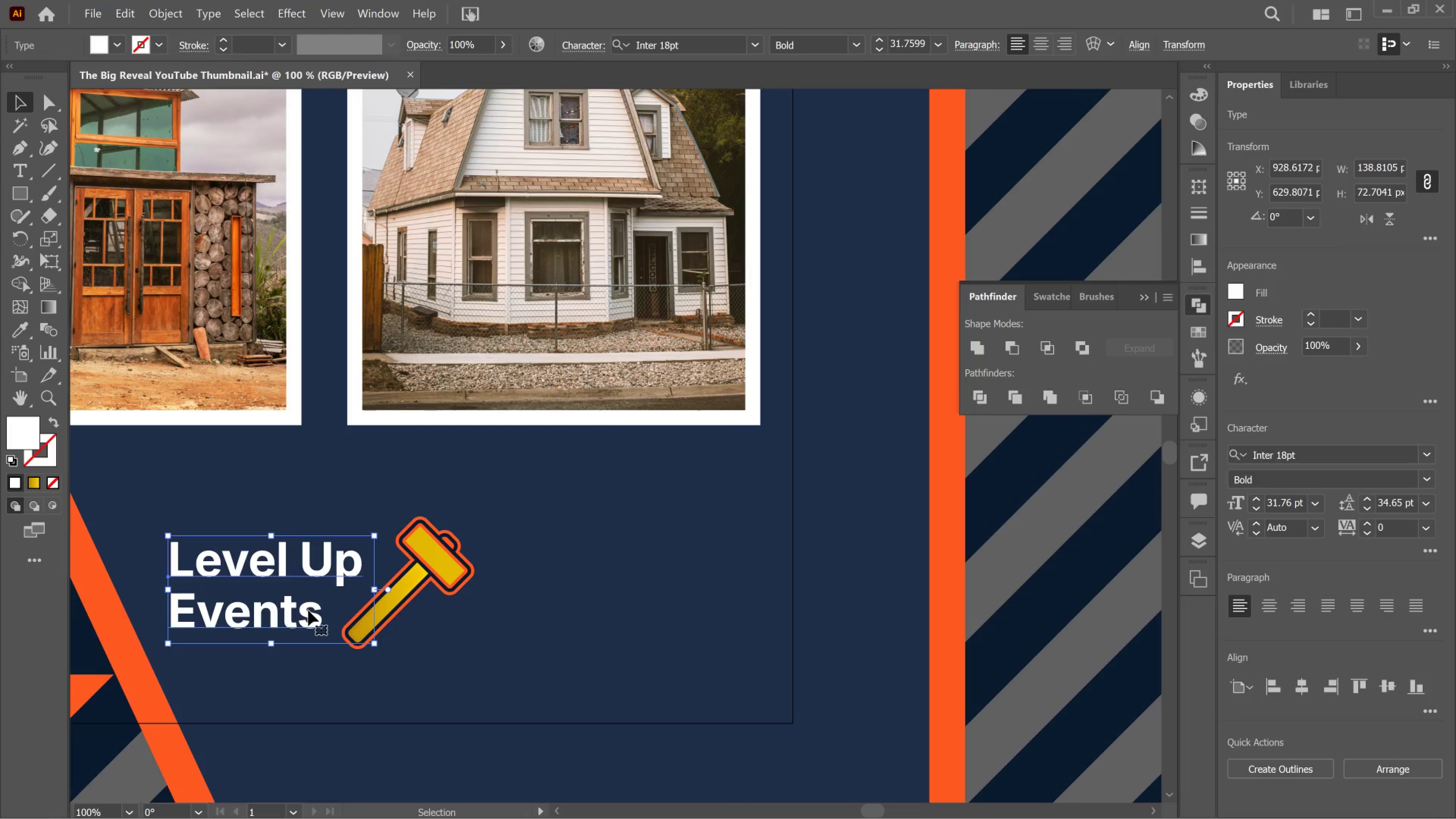 
wait(7.07)
 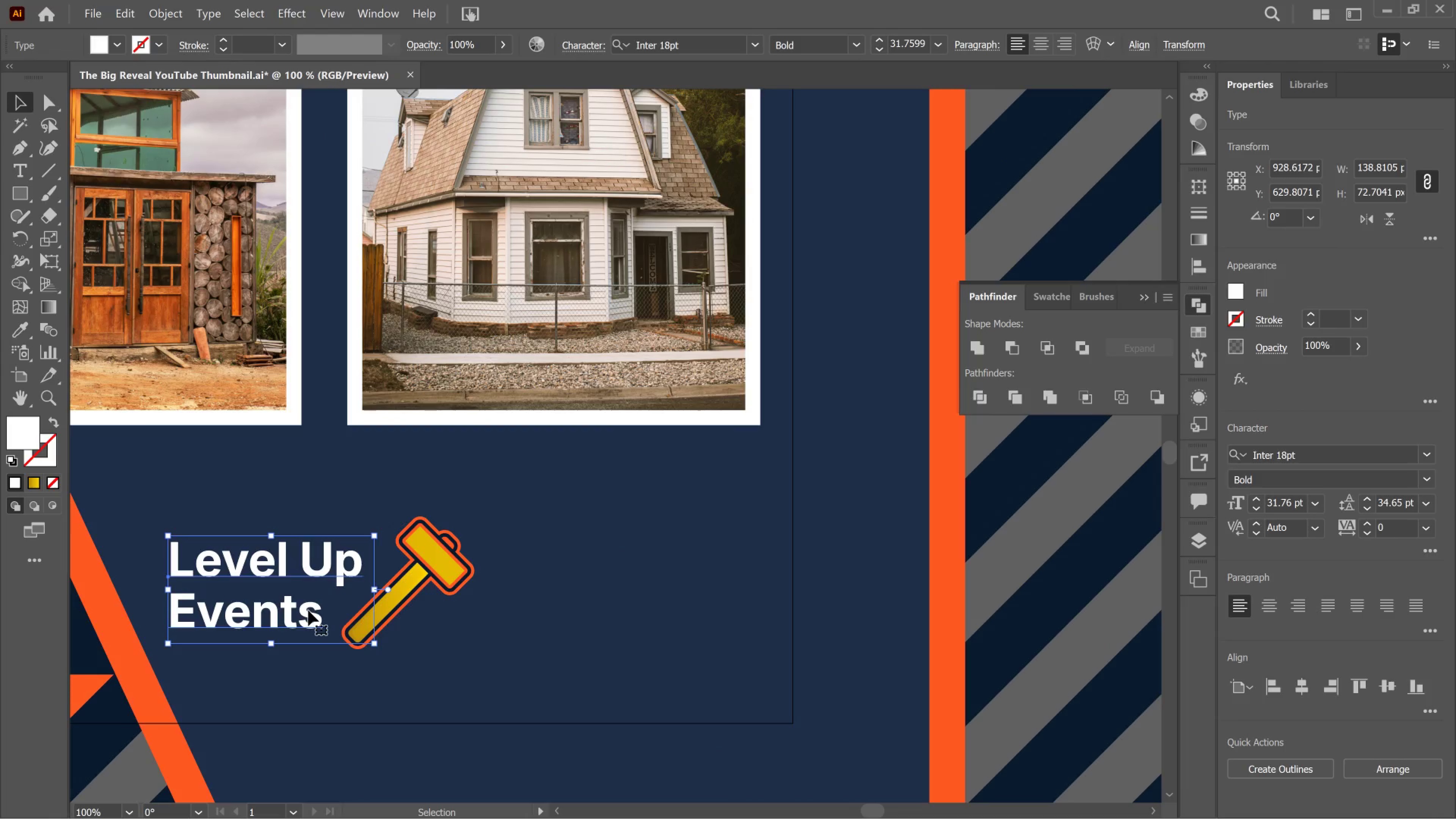 
left_click_drag(start_coordinate=[418, 565], to_coordinate=[411, 568])
 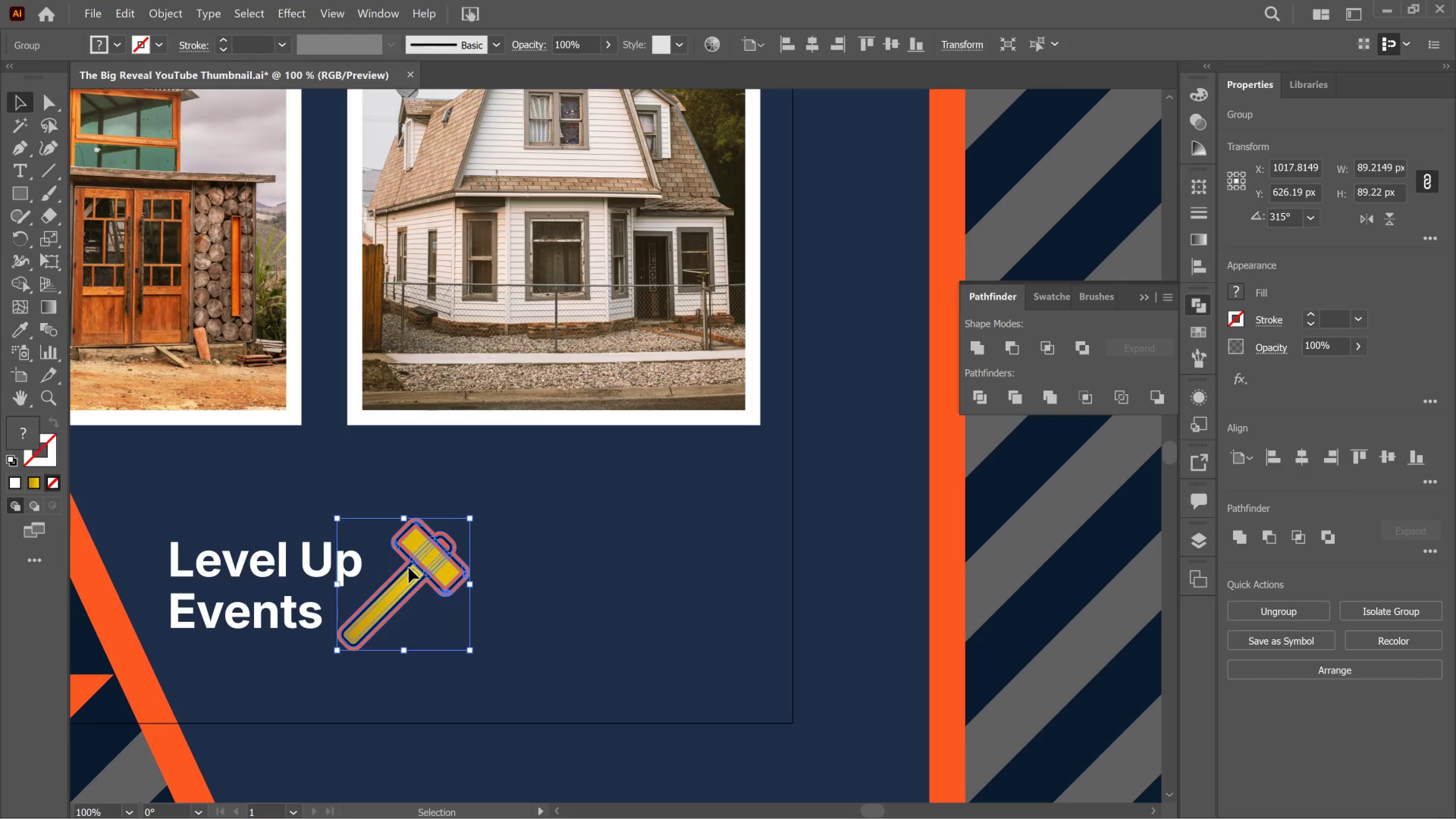 
left_click_drag(start_coordinate=[409, 568], to_coordinate=[388, 573])
 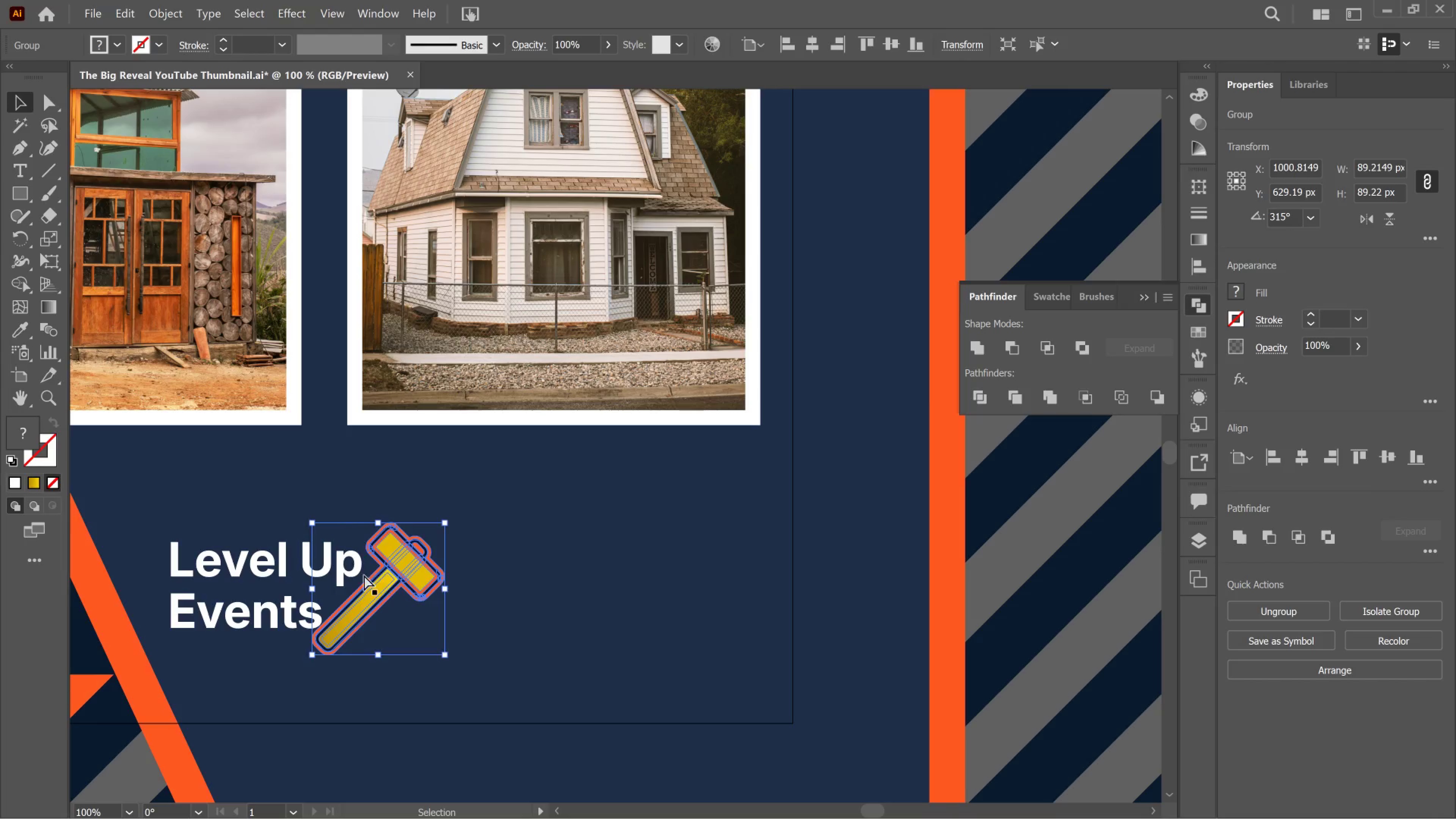 
key(Control+Shift+BracketRight)
 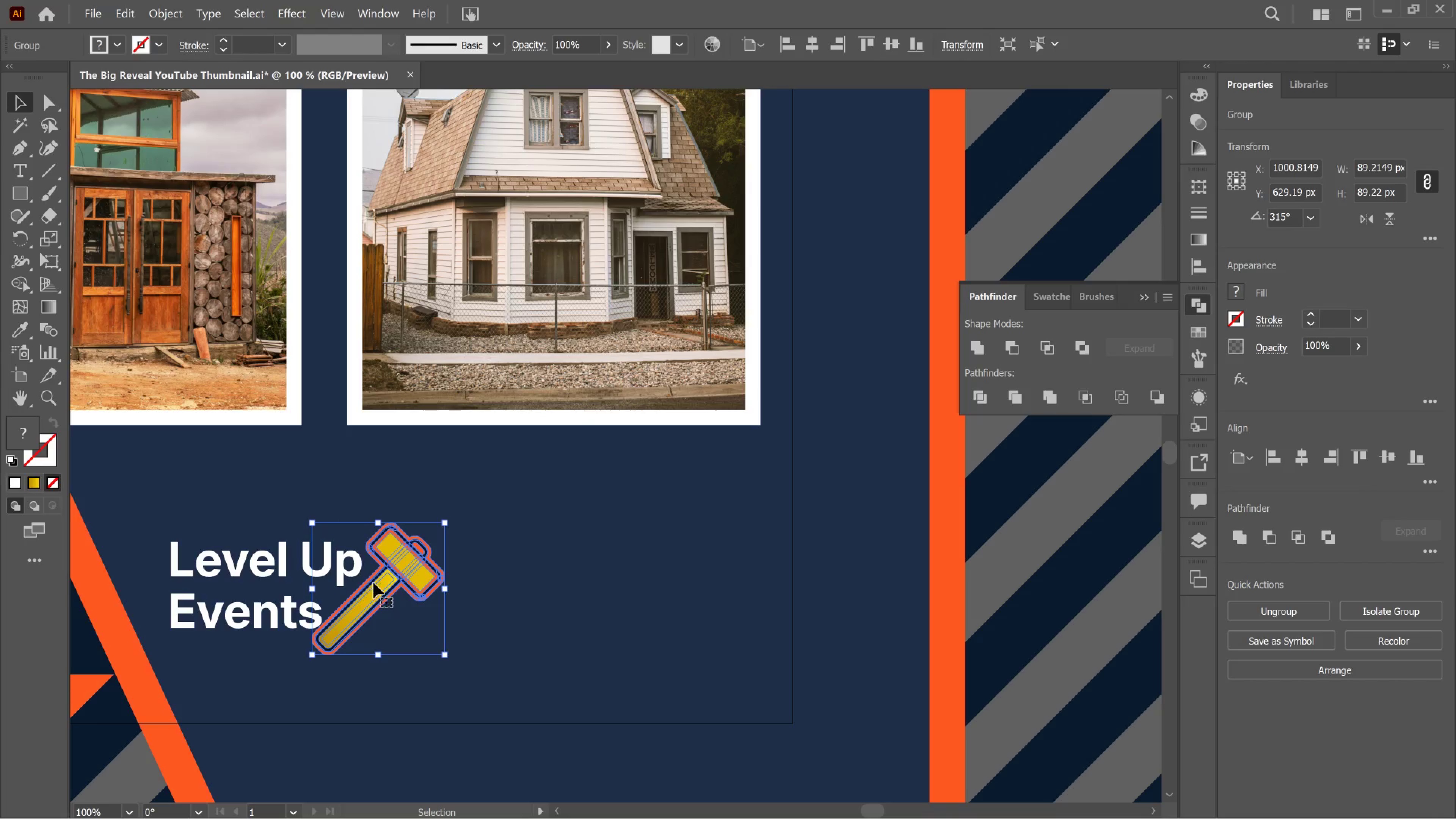 
left_click_drag(start_coordinate=[377, 583], to_coordinate=[381, 585])
 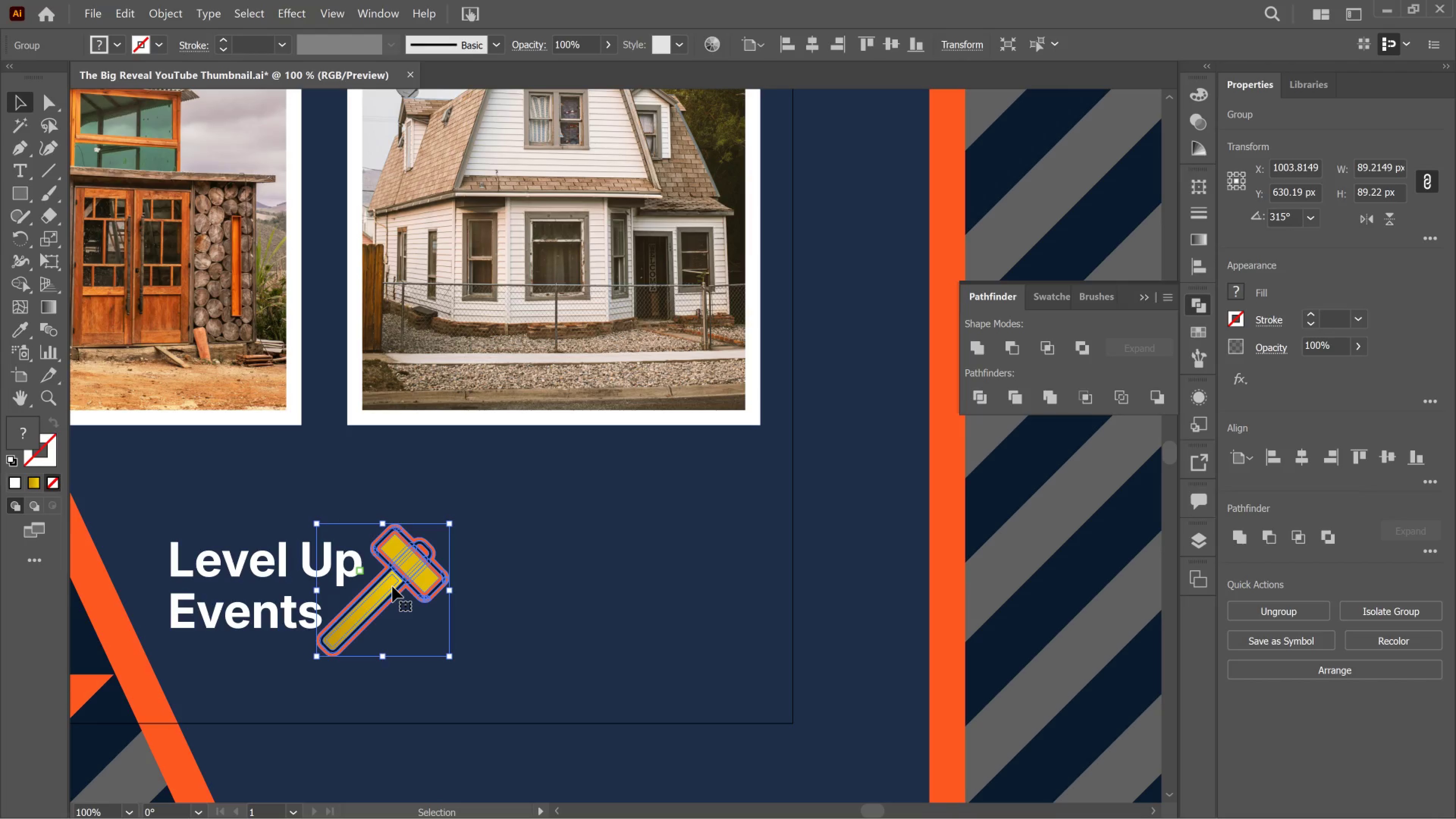 
hold_key(key=AltLeft, duration=1.05)
scroll: coordinate [392, 587], scroll_direction: down, amount: 3.0
 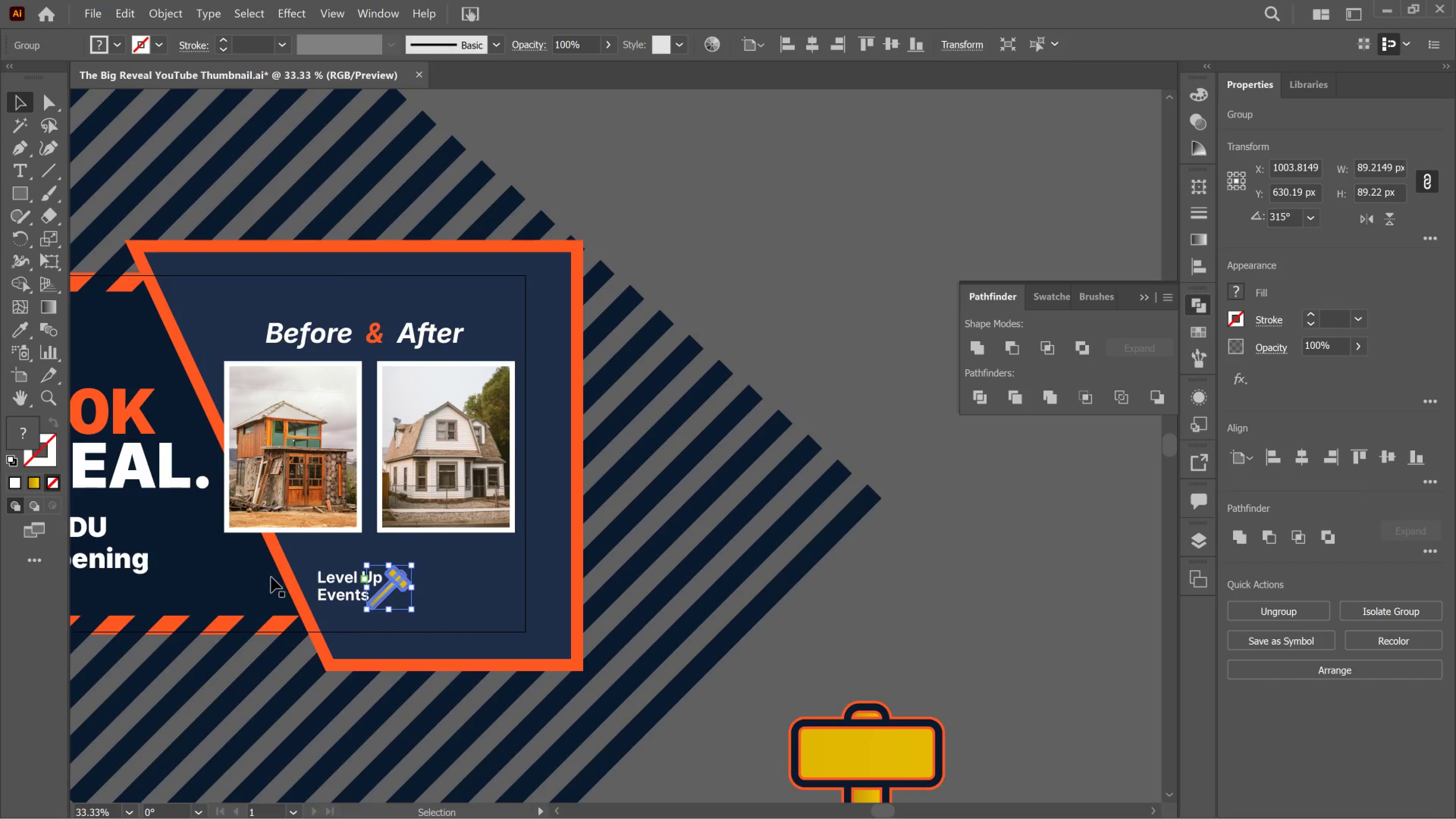 
hold_key(key=Space, duration=1.21)
 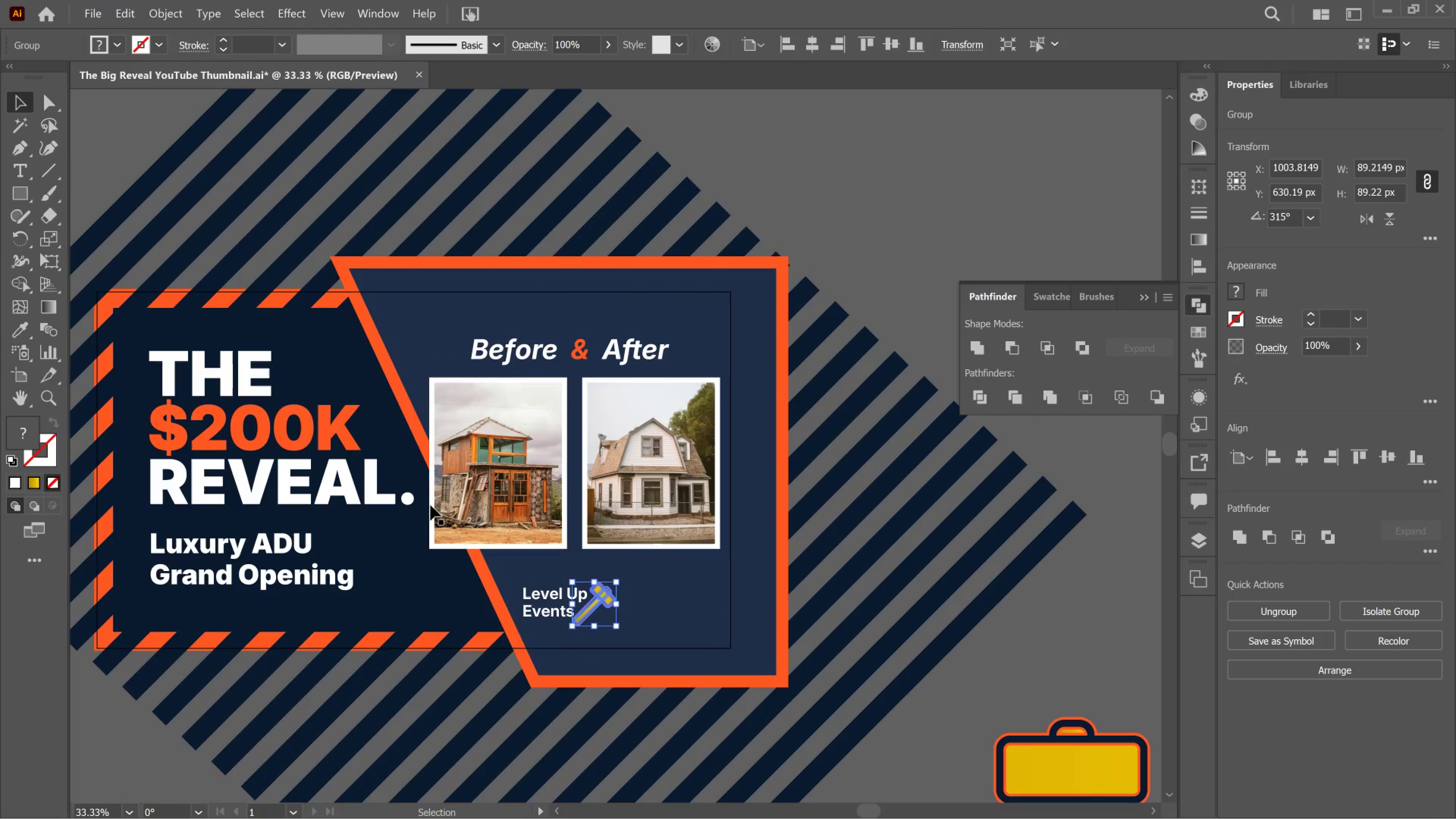 
left_click_drag(start_coordinate=[269, 569], to_coordinate=[474, 585])
 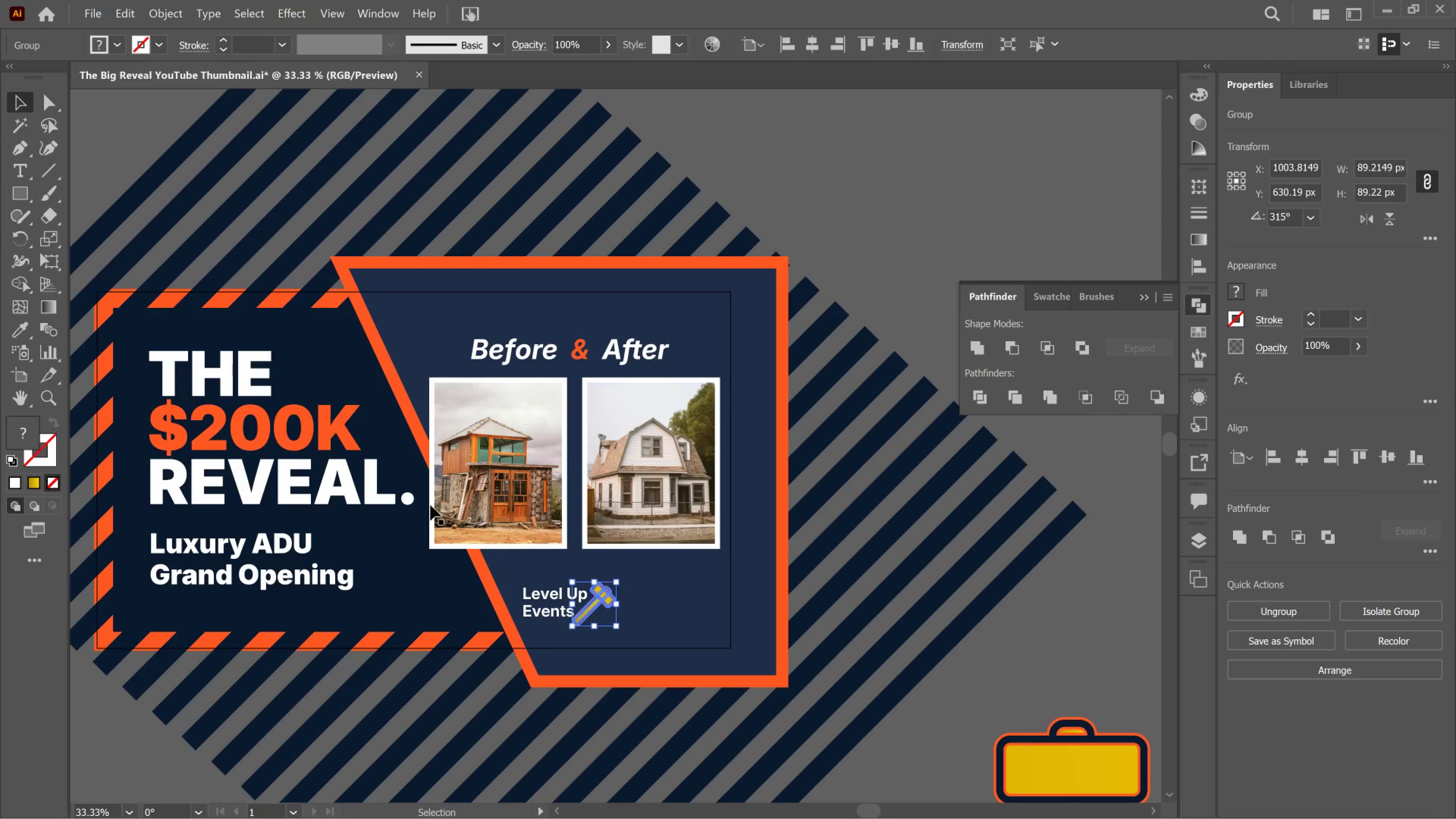 
wait(71.03)
 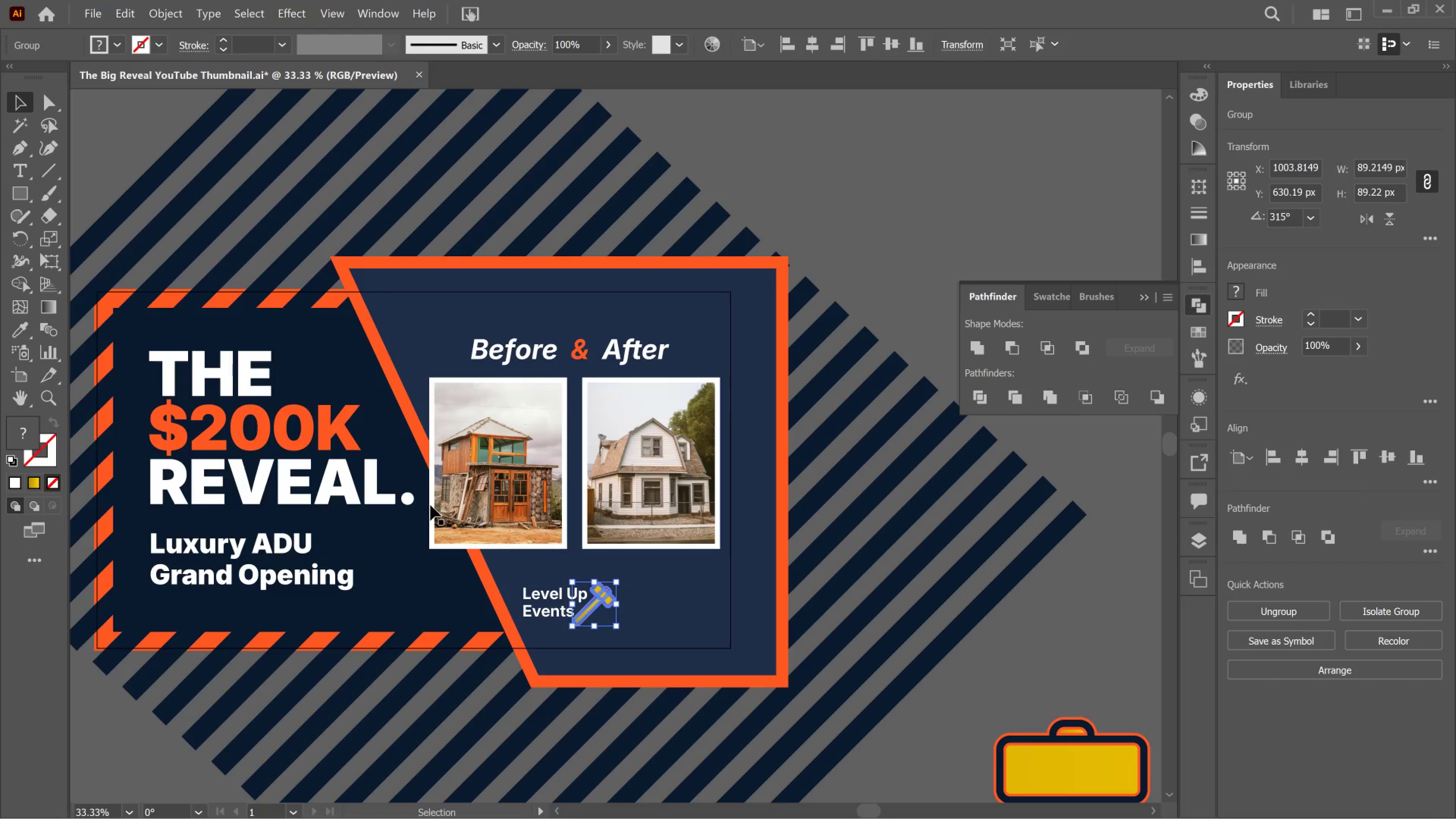 
scroll: coordinate [751, 223], scroll_direction: down, amount: 5.0
 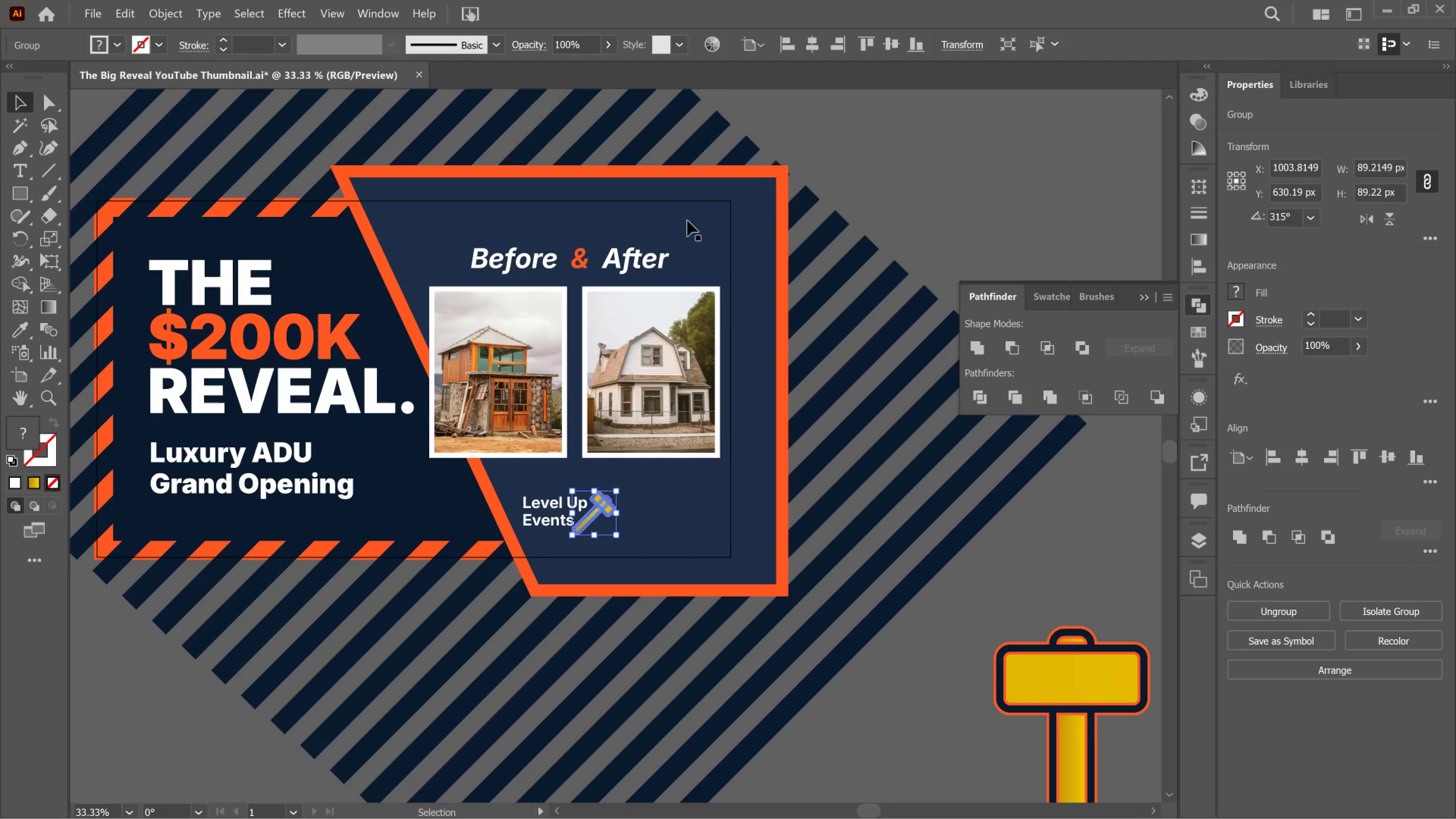 
hold_key(key=AltLeft, duration=0.59)
scroll: coordinate [538, 283], scroll_direction: up, amount: 1.0
 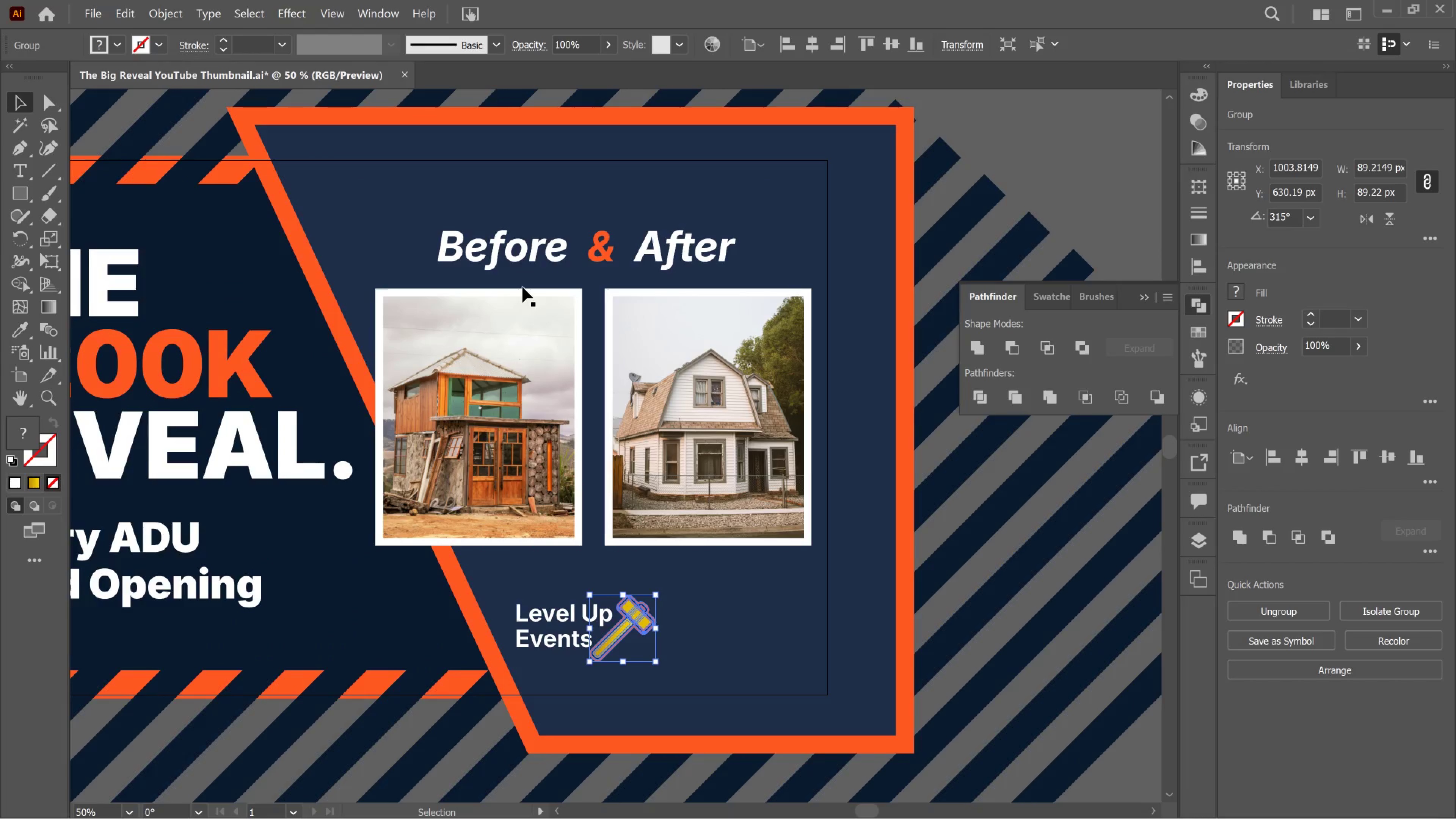 
key(Alt+AltLeft)
 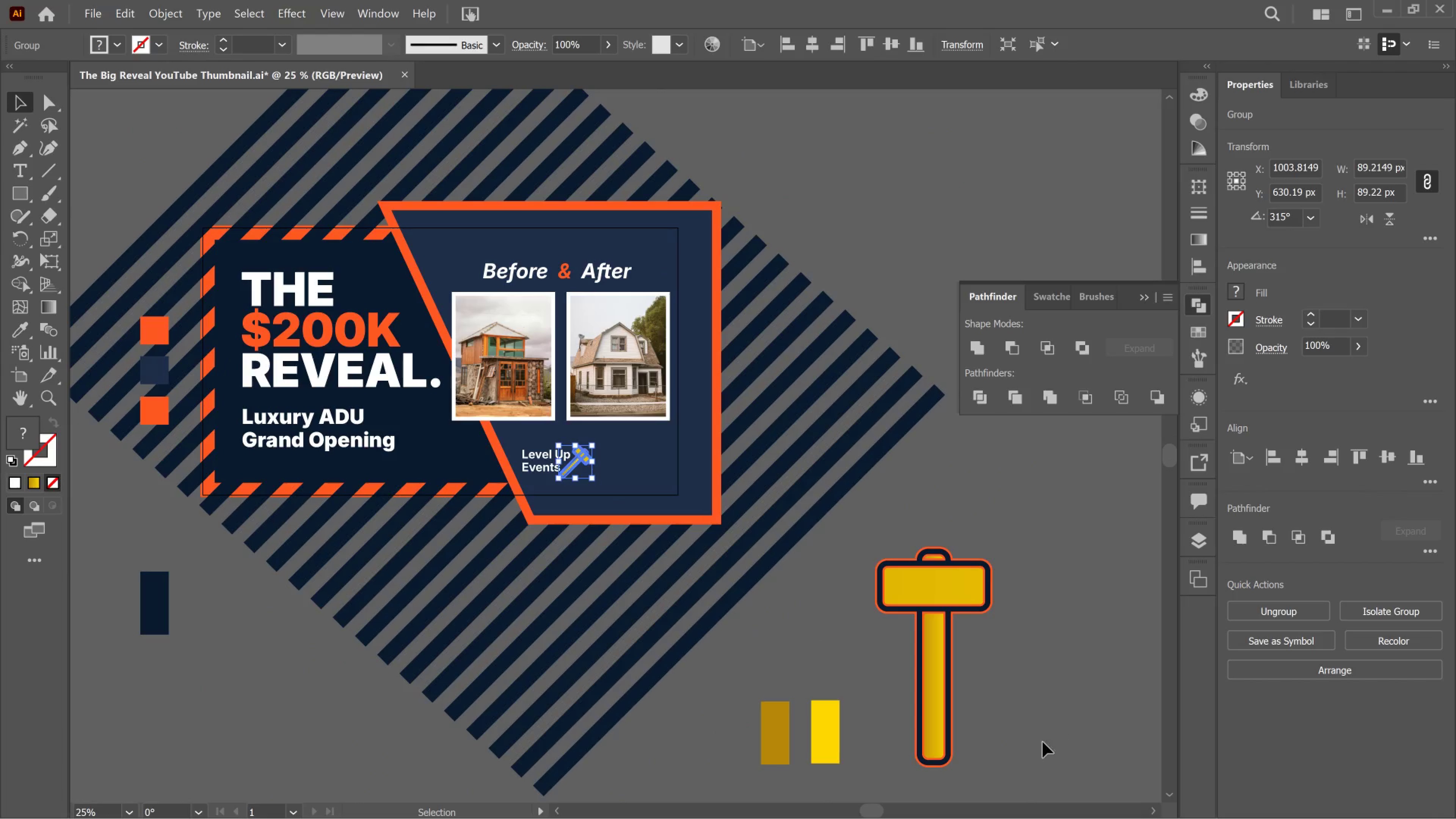 
scroll: coordinate [529, 331], scroll_direction: down, amount: 4.0
 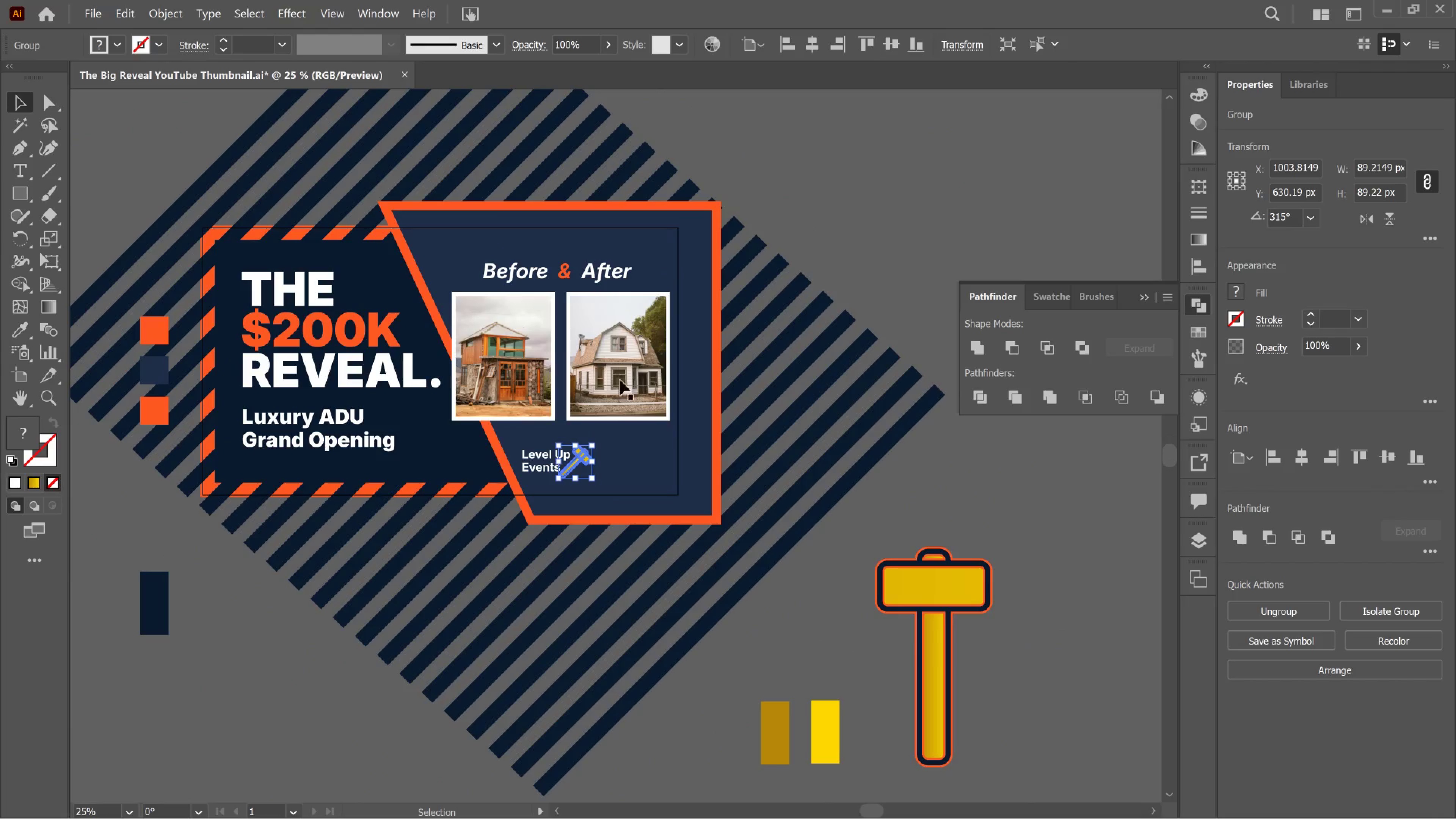 
left_click_drag(start_coordinate=[1037, 745], to_coordinate=[788, 619])
 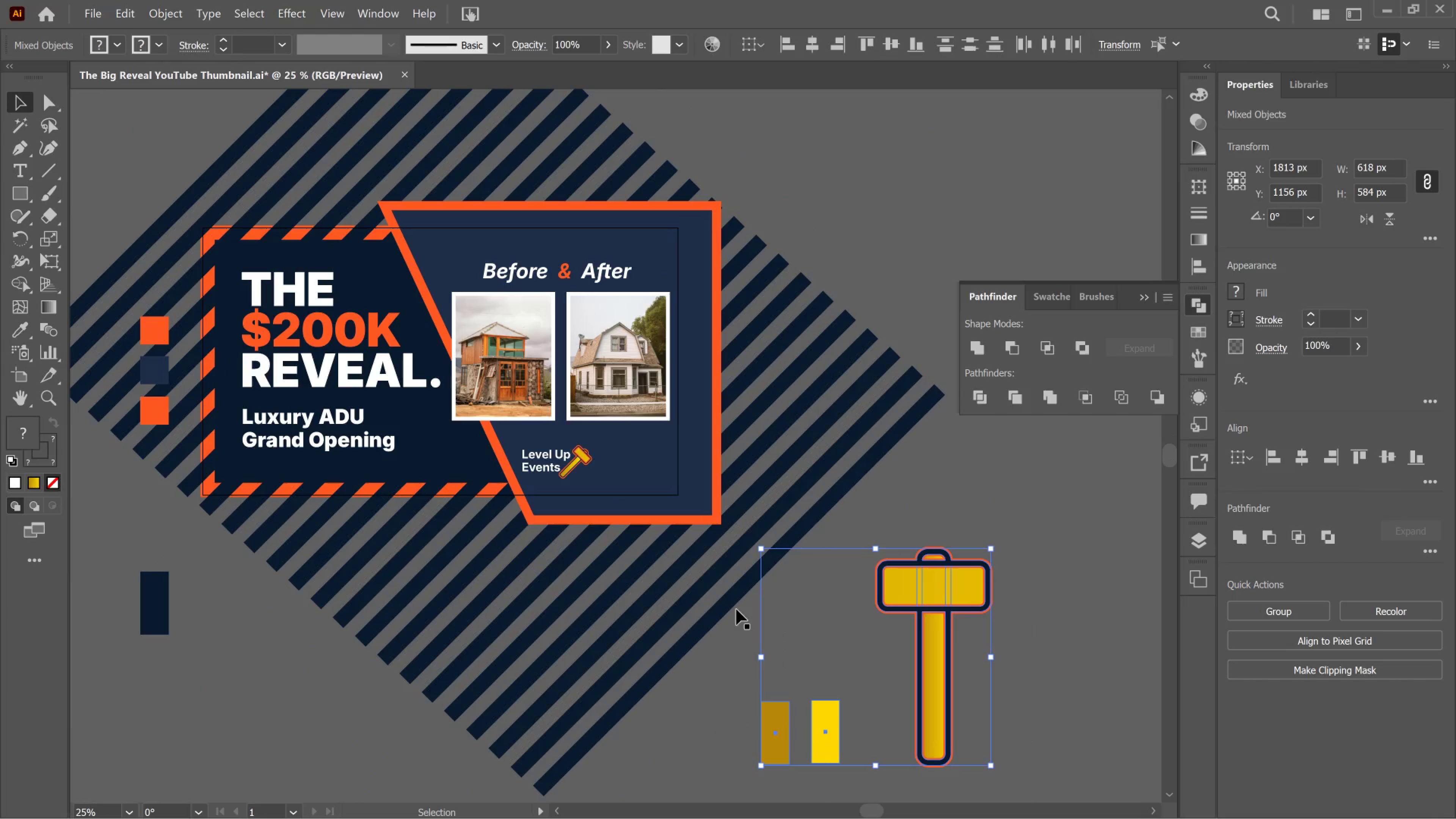 
key(Delete)
 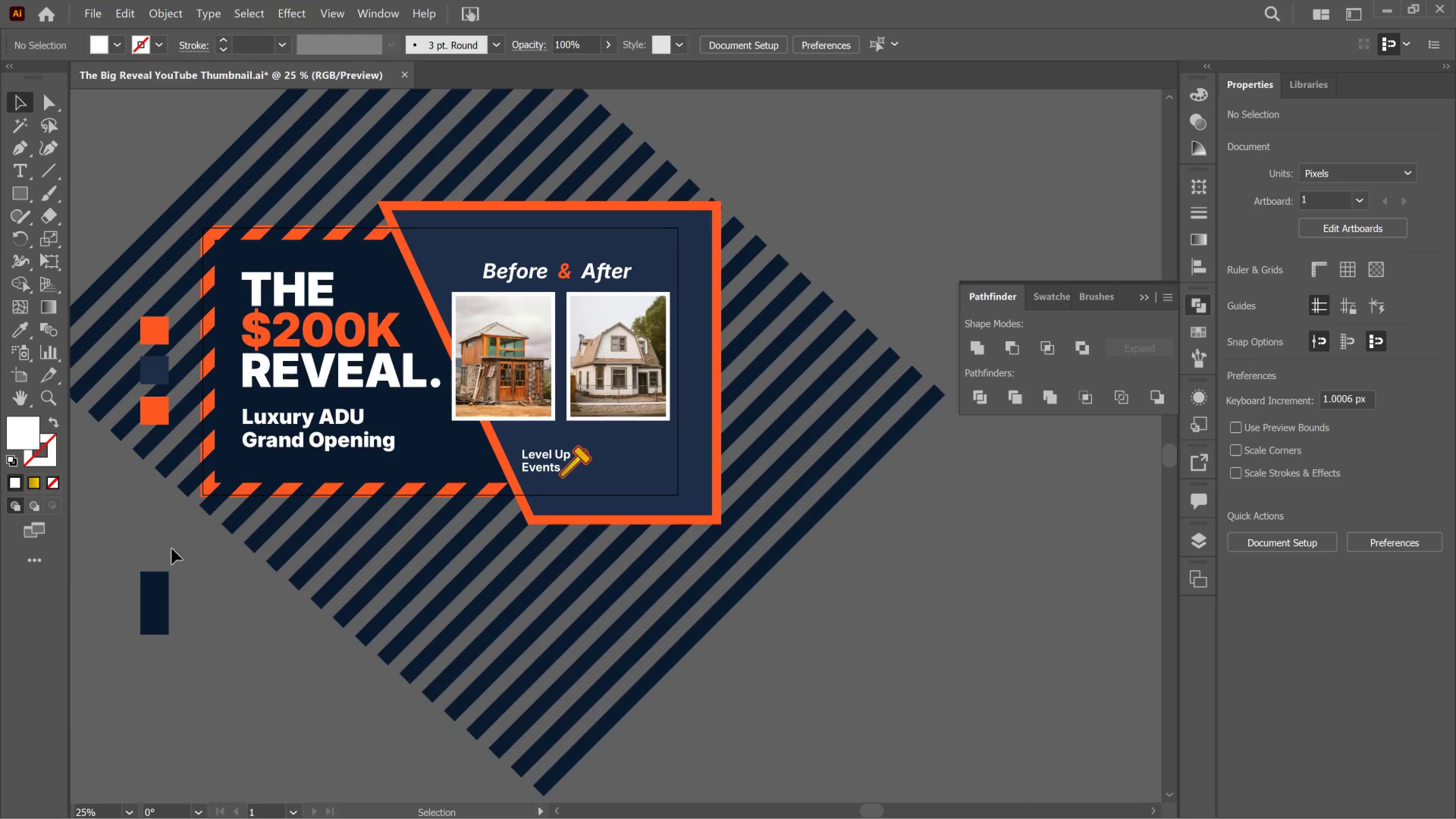 
left_click([151, 623])
 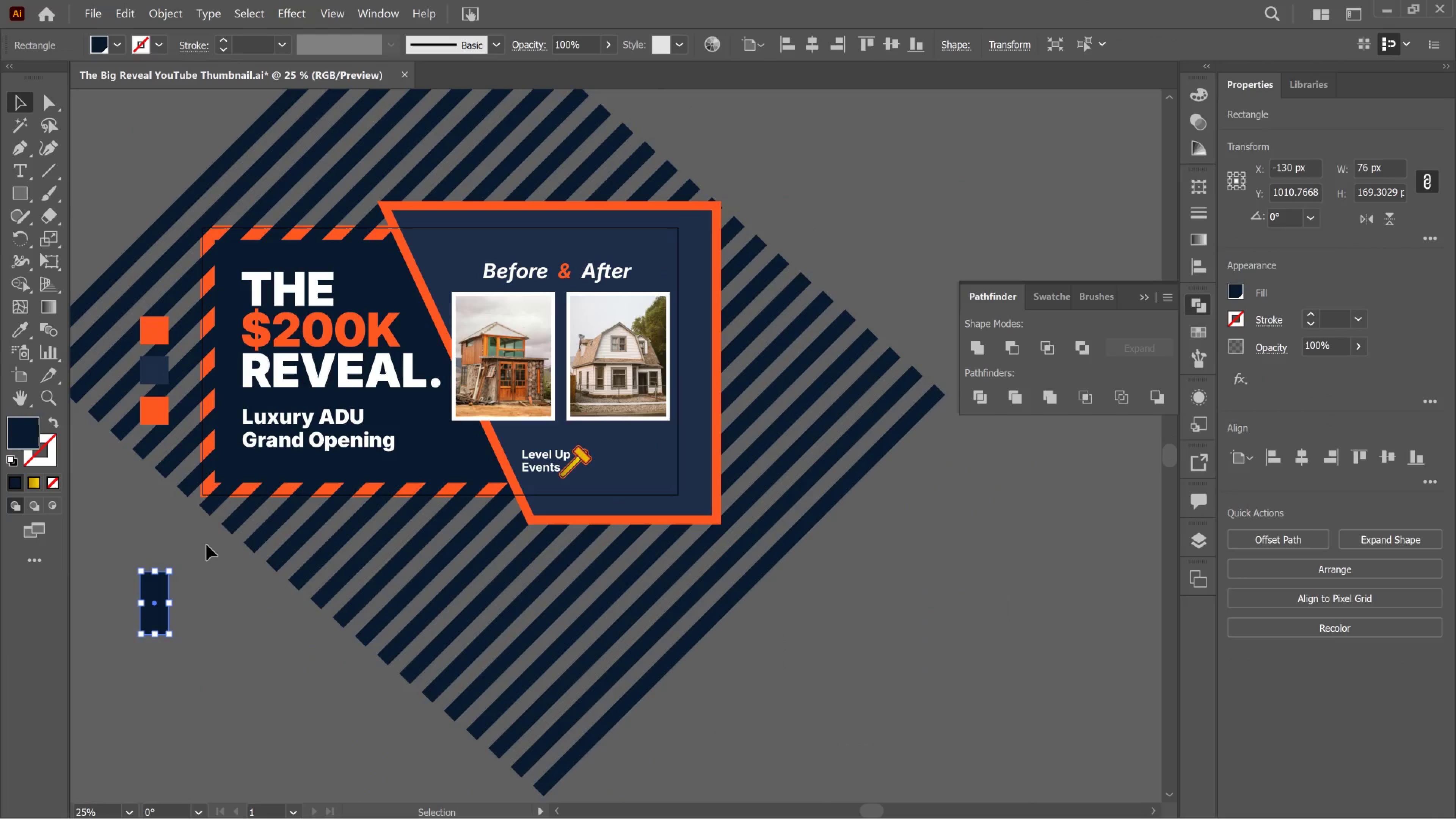 
key(Delete)
 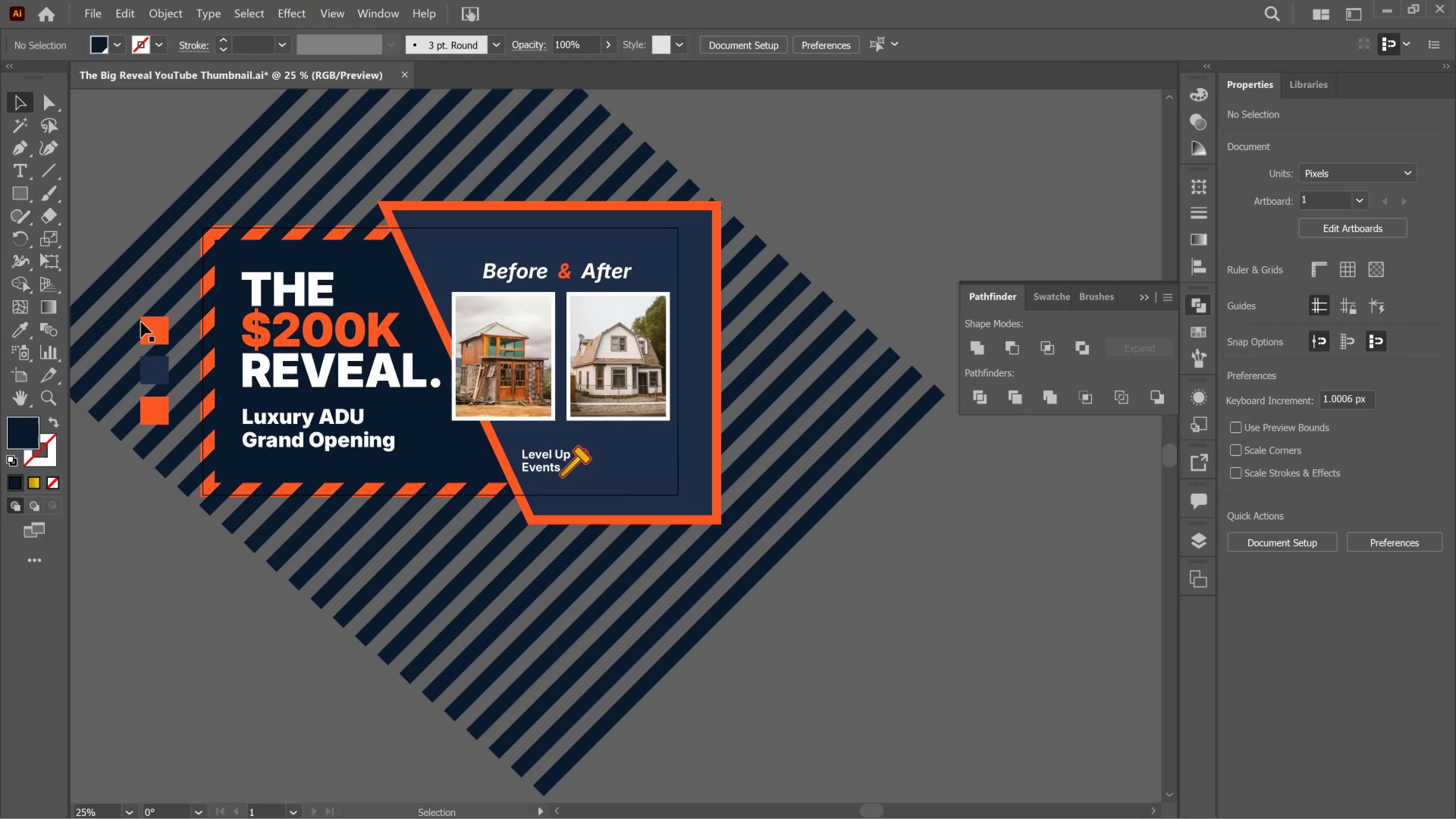 
left_click([143, 322])
 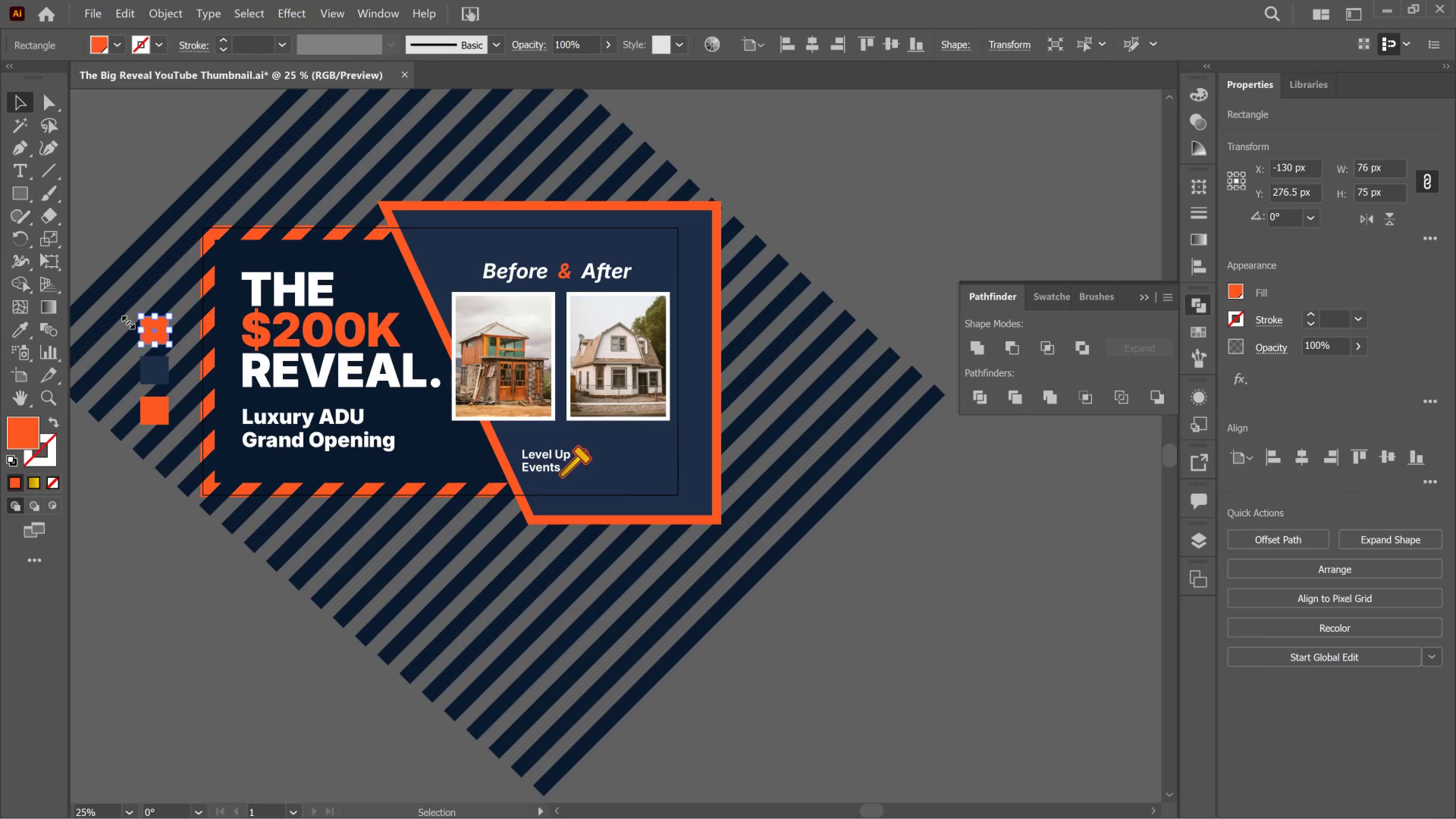 
key(Delete)
 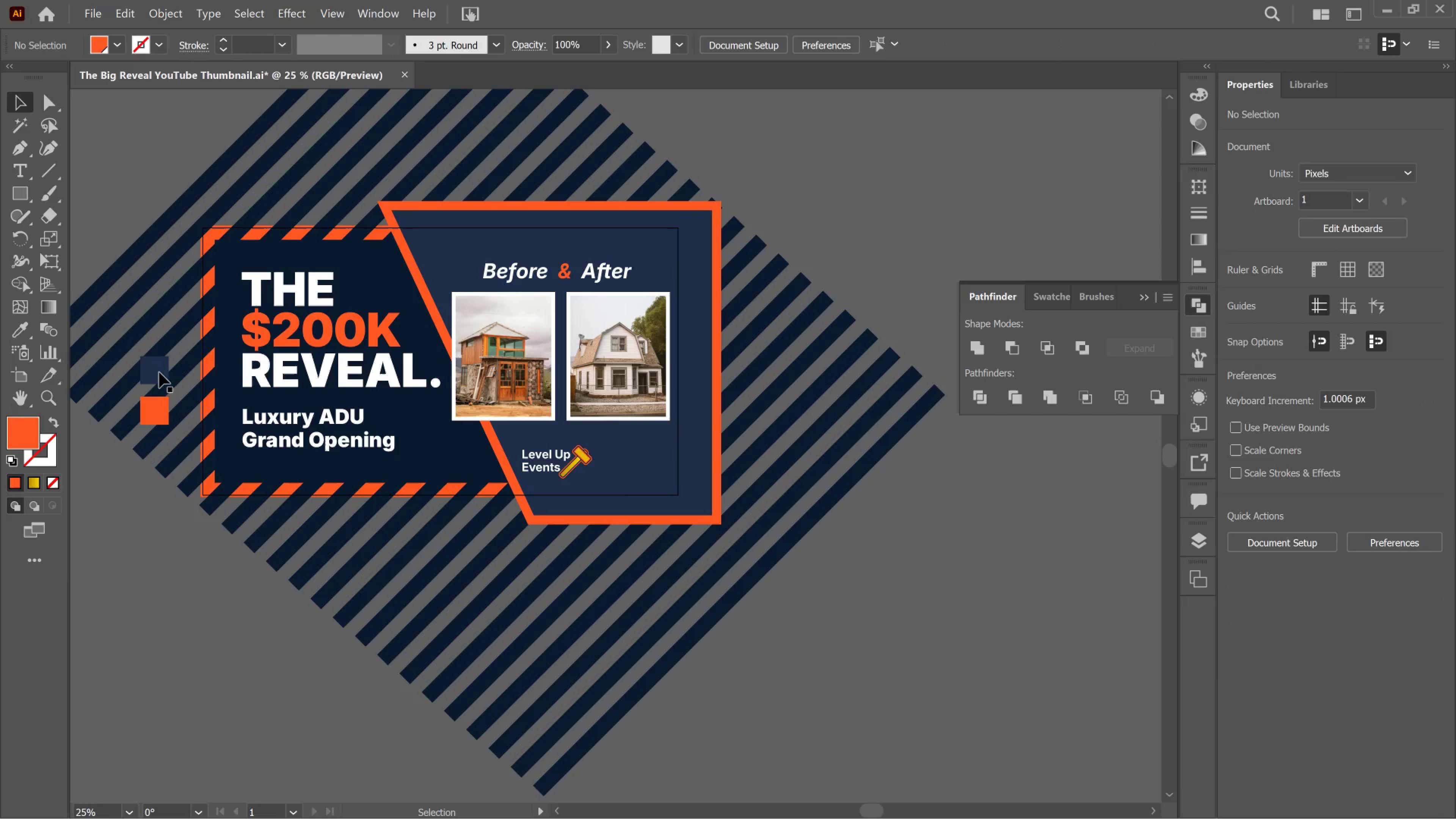 
left_click([159, 372])
 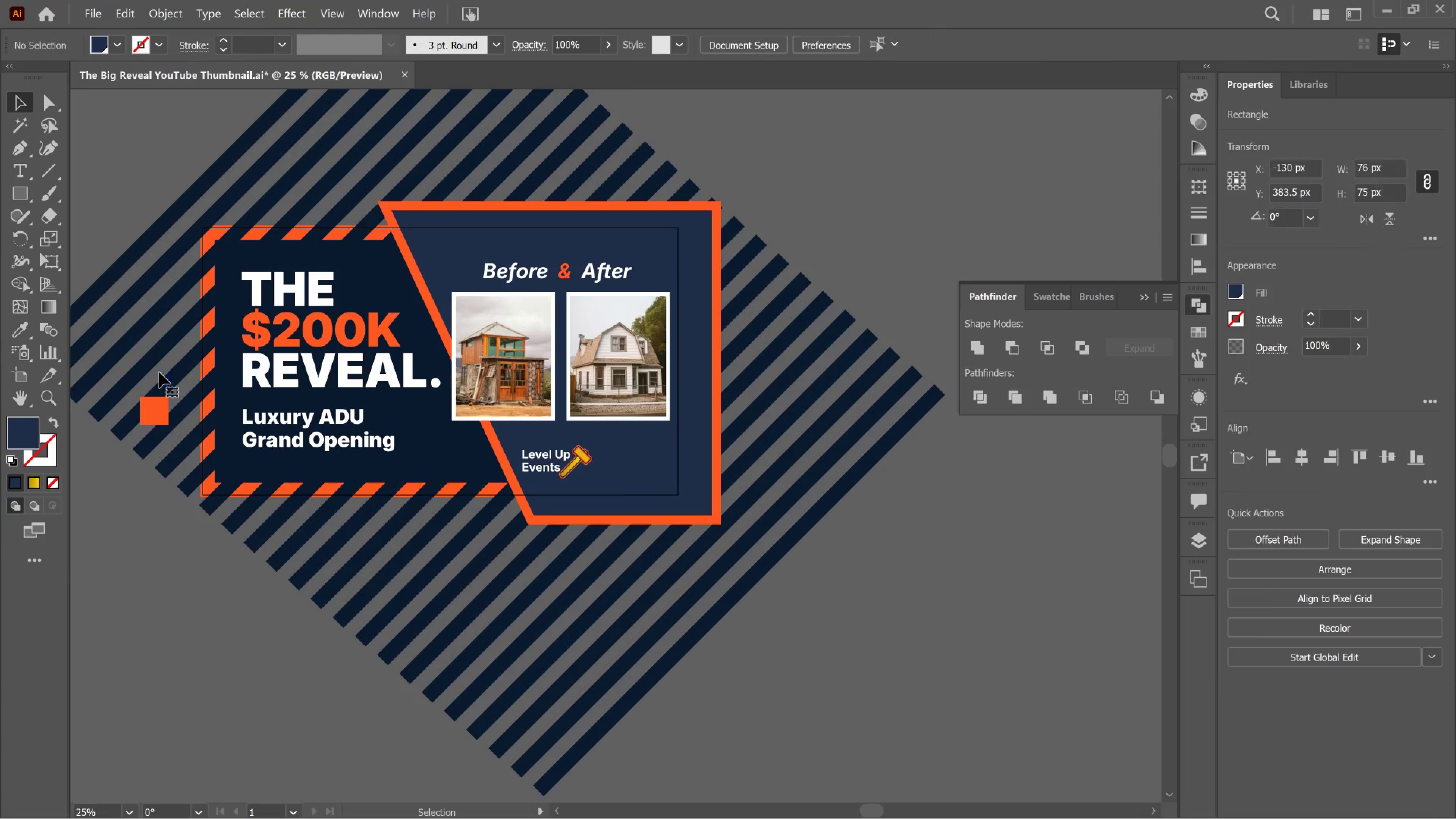 
key(Delete)
 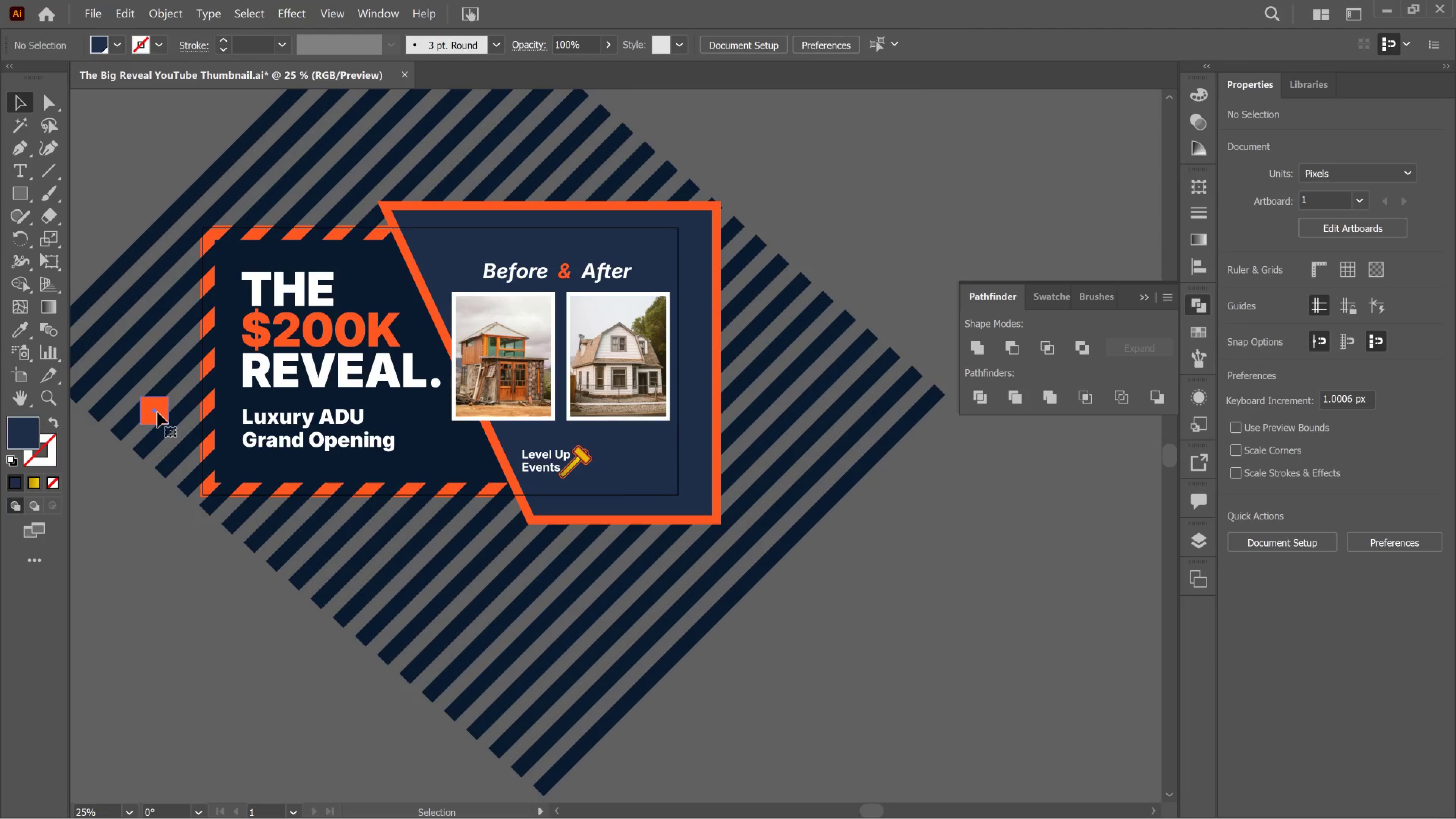 
left_click([157, 412])
 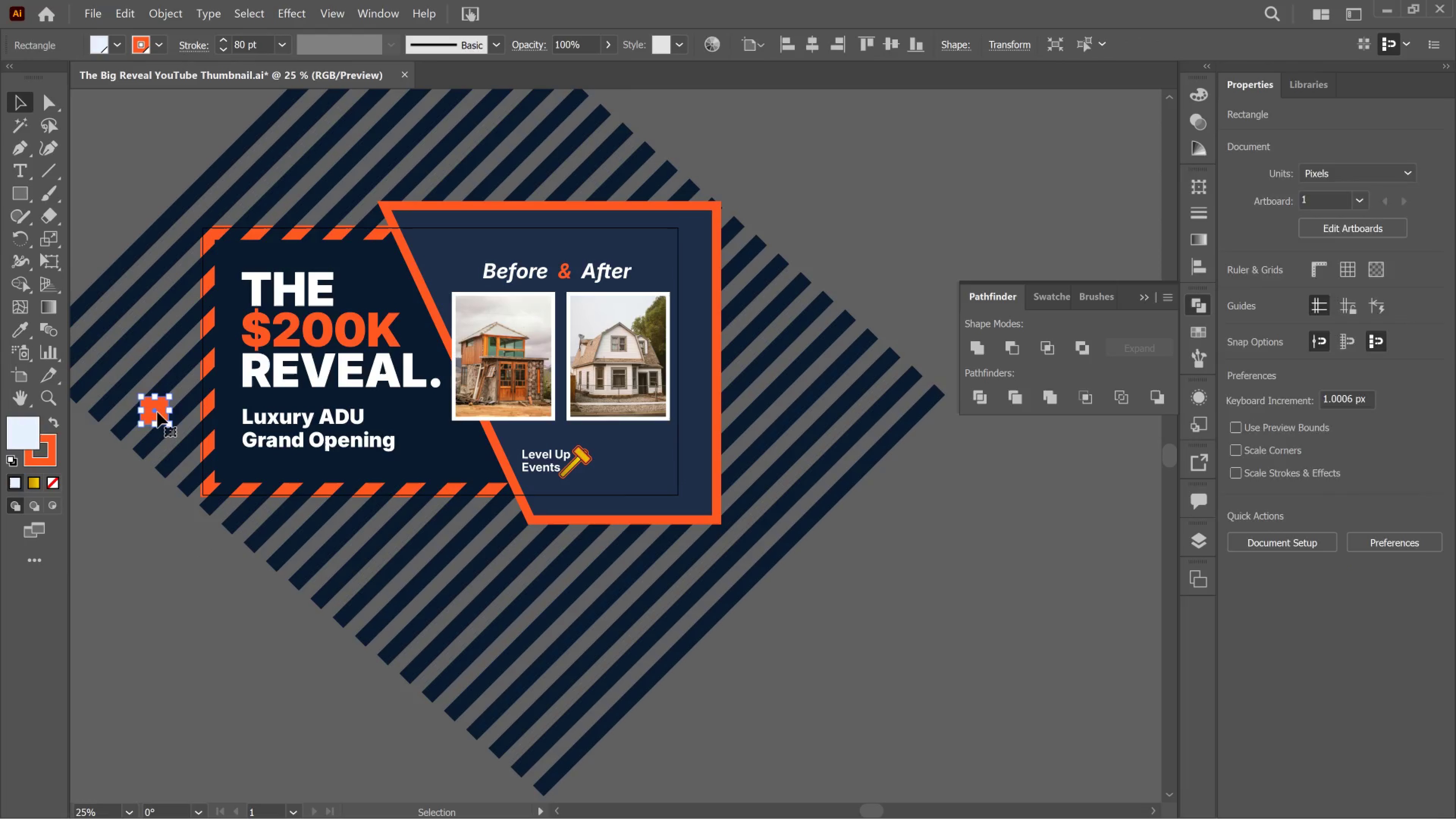 
key(Delete)
 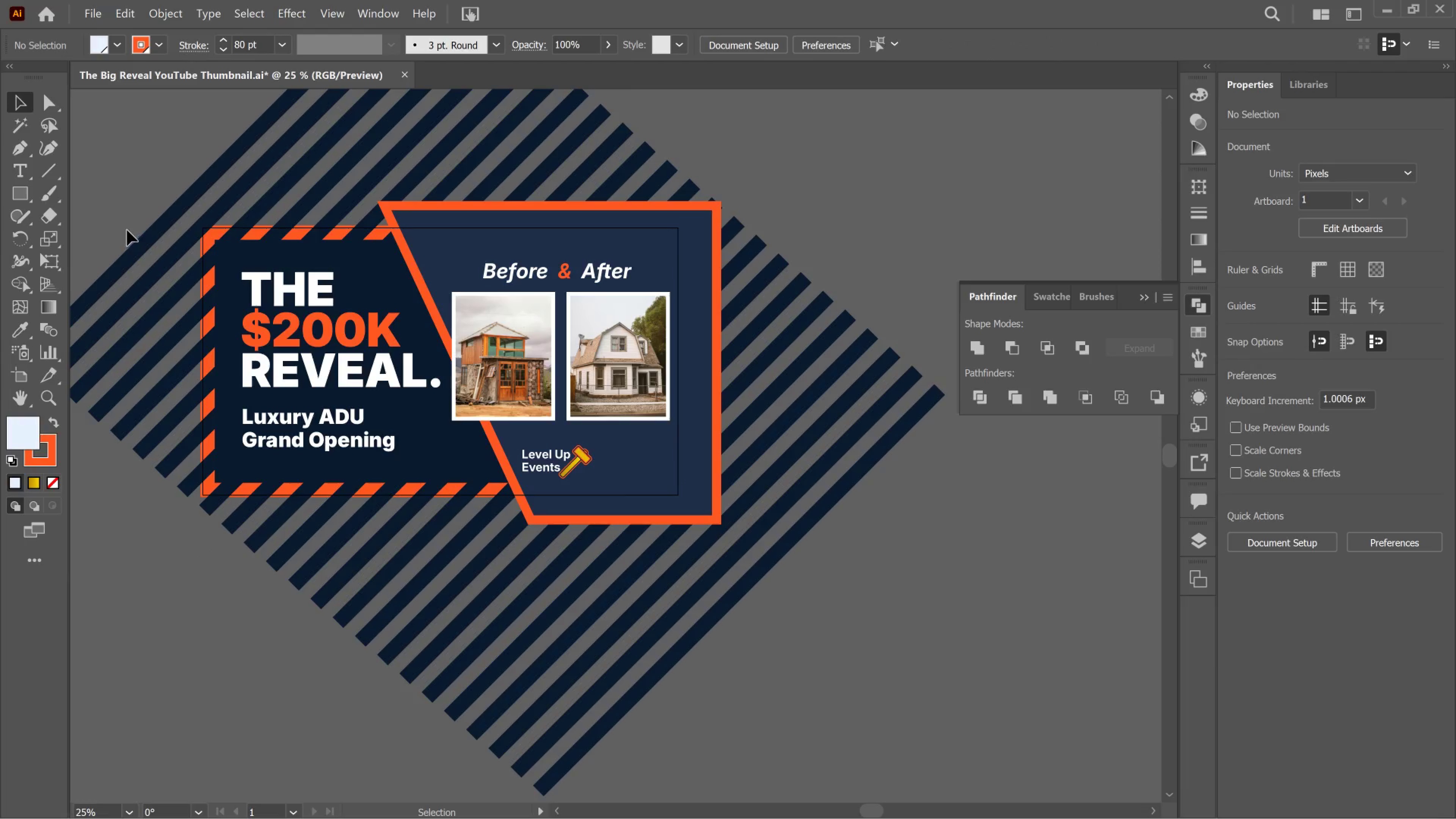 
left_click([125, 188])
 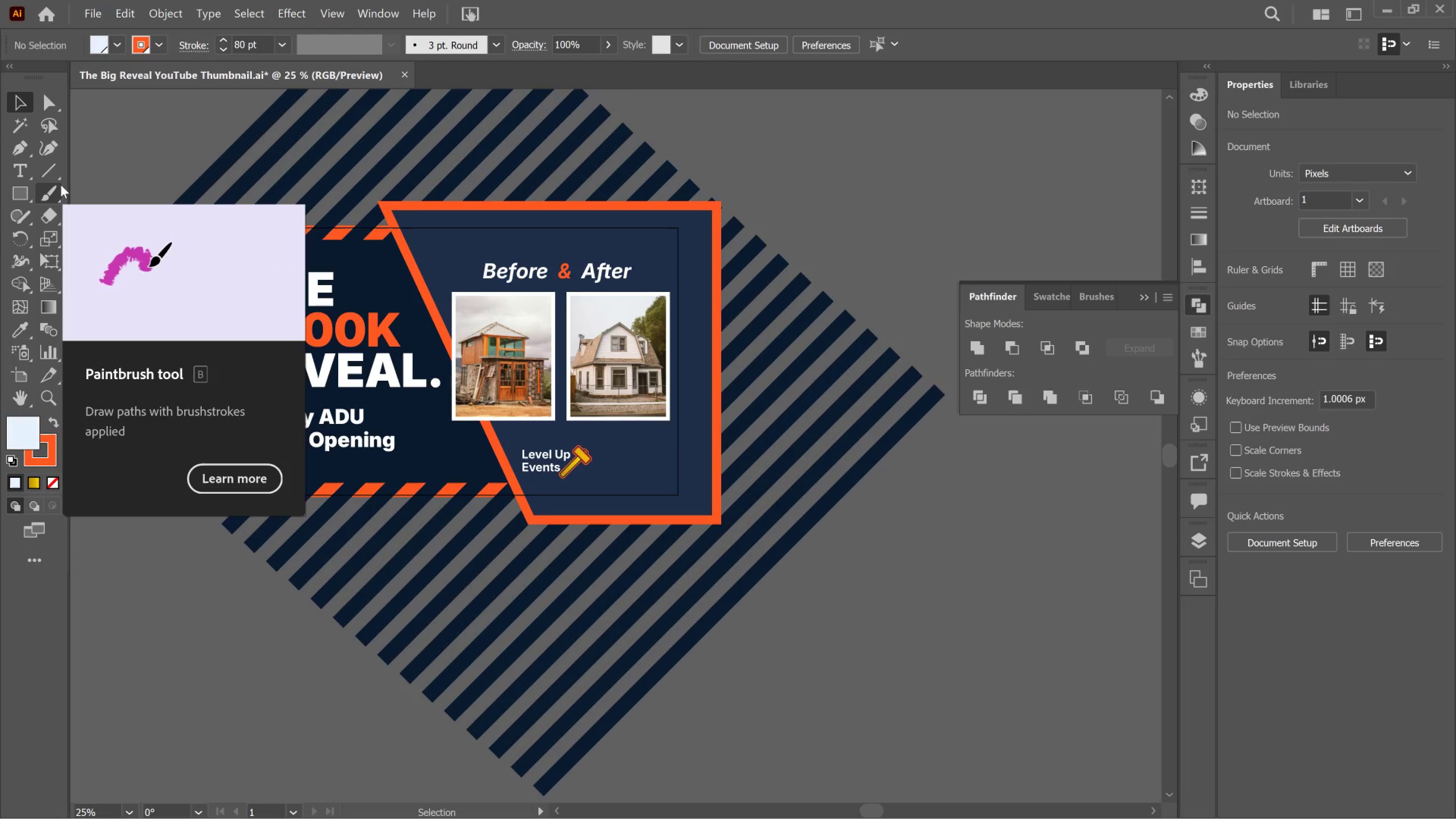 
wait(35.56)
 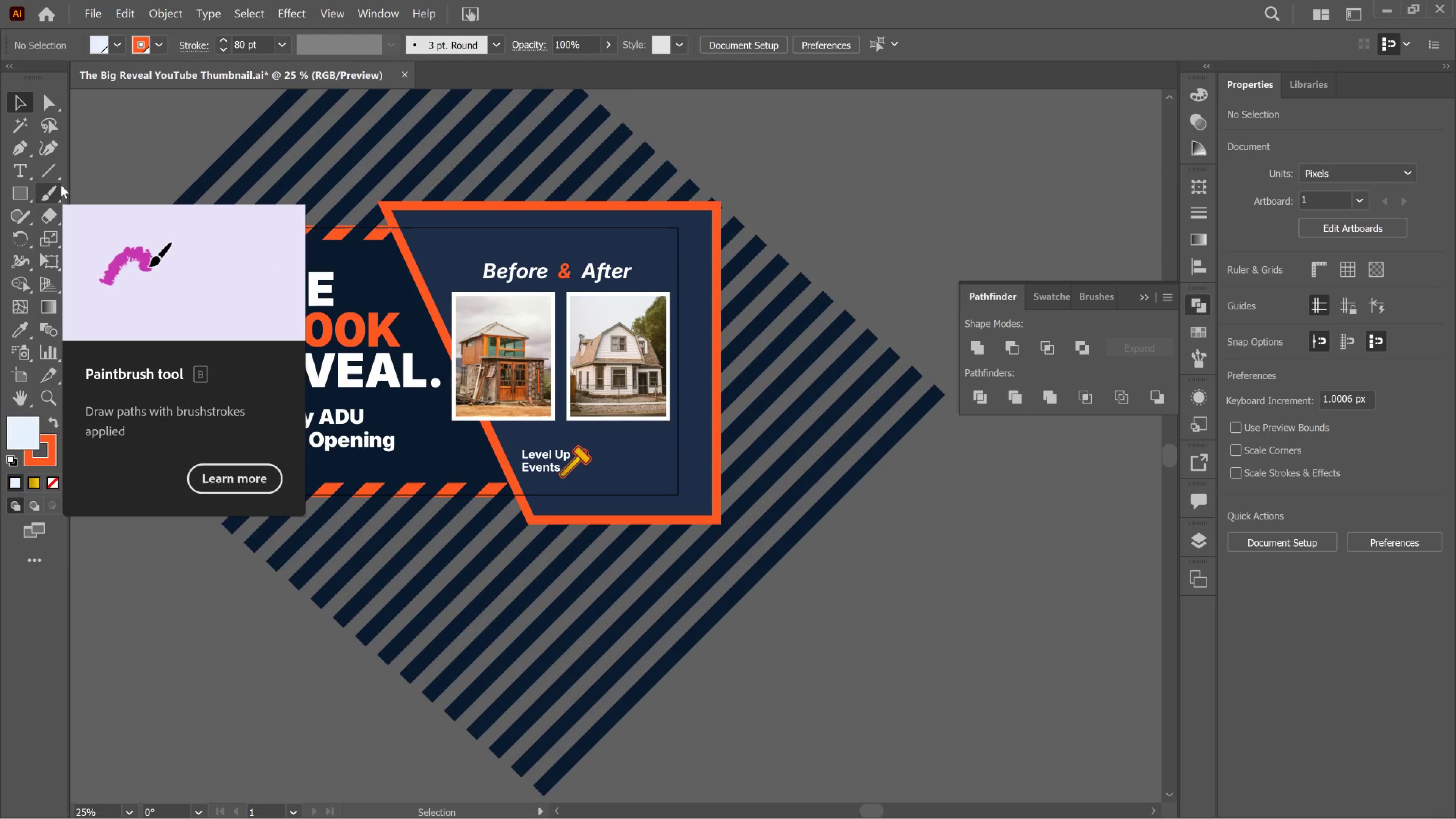 
scroll: coordinate [387, 373], scroll_direction: up, amount: 2.0
 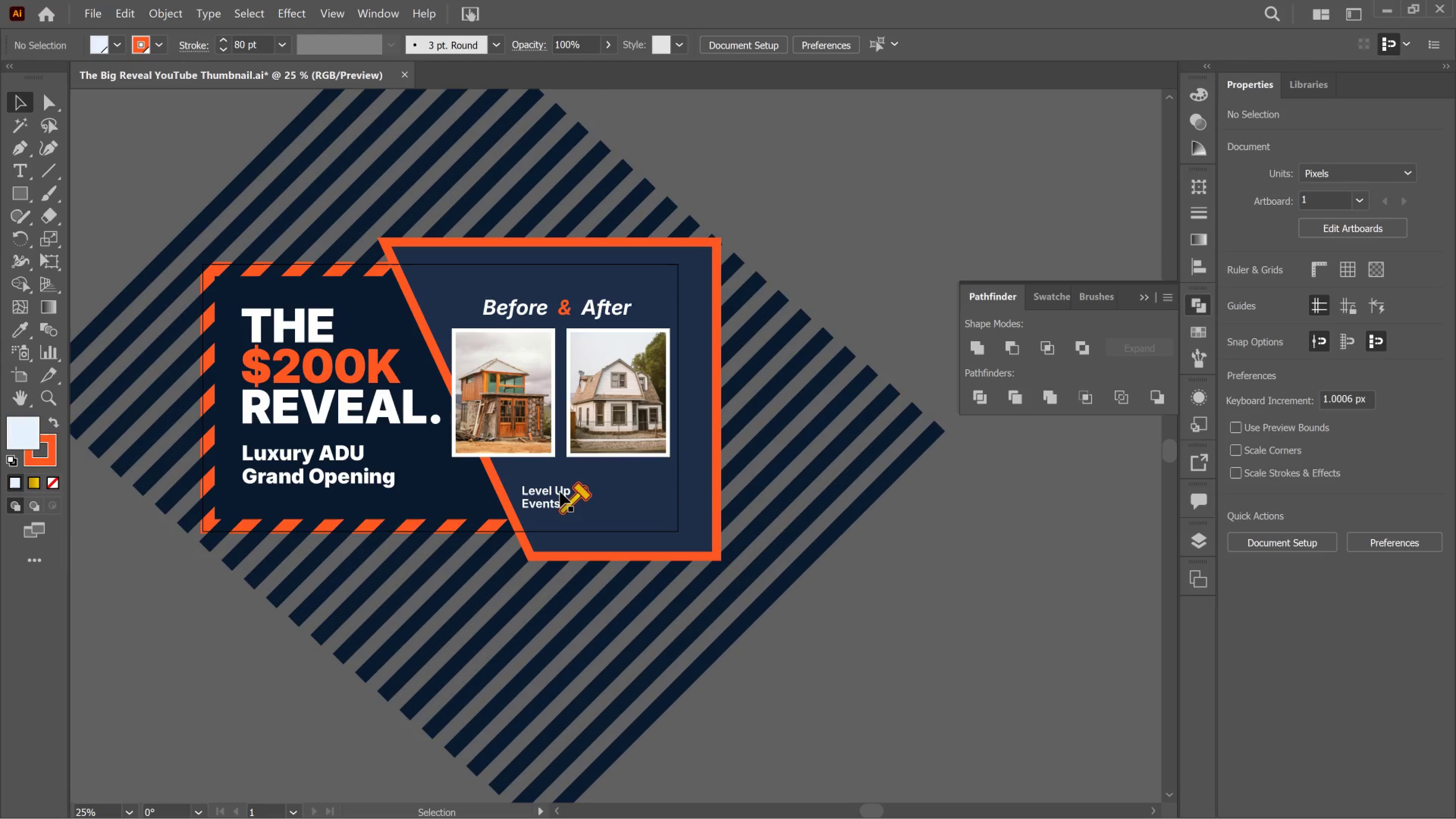 
left_click([564, 496])
 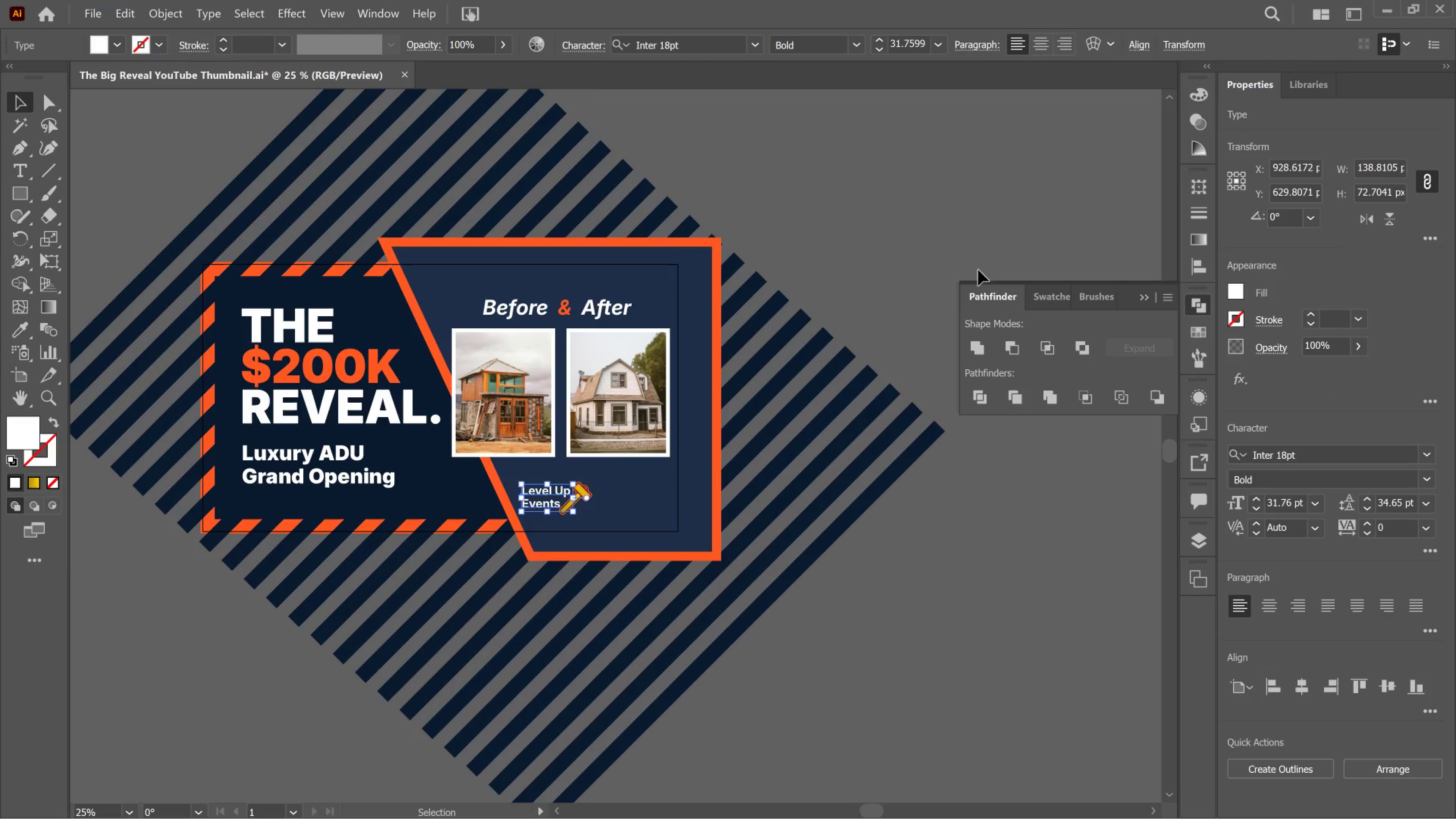 
left_click_drag(start_coordinate=[1031, 299], to_coordinate=[1033, 299])
 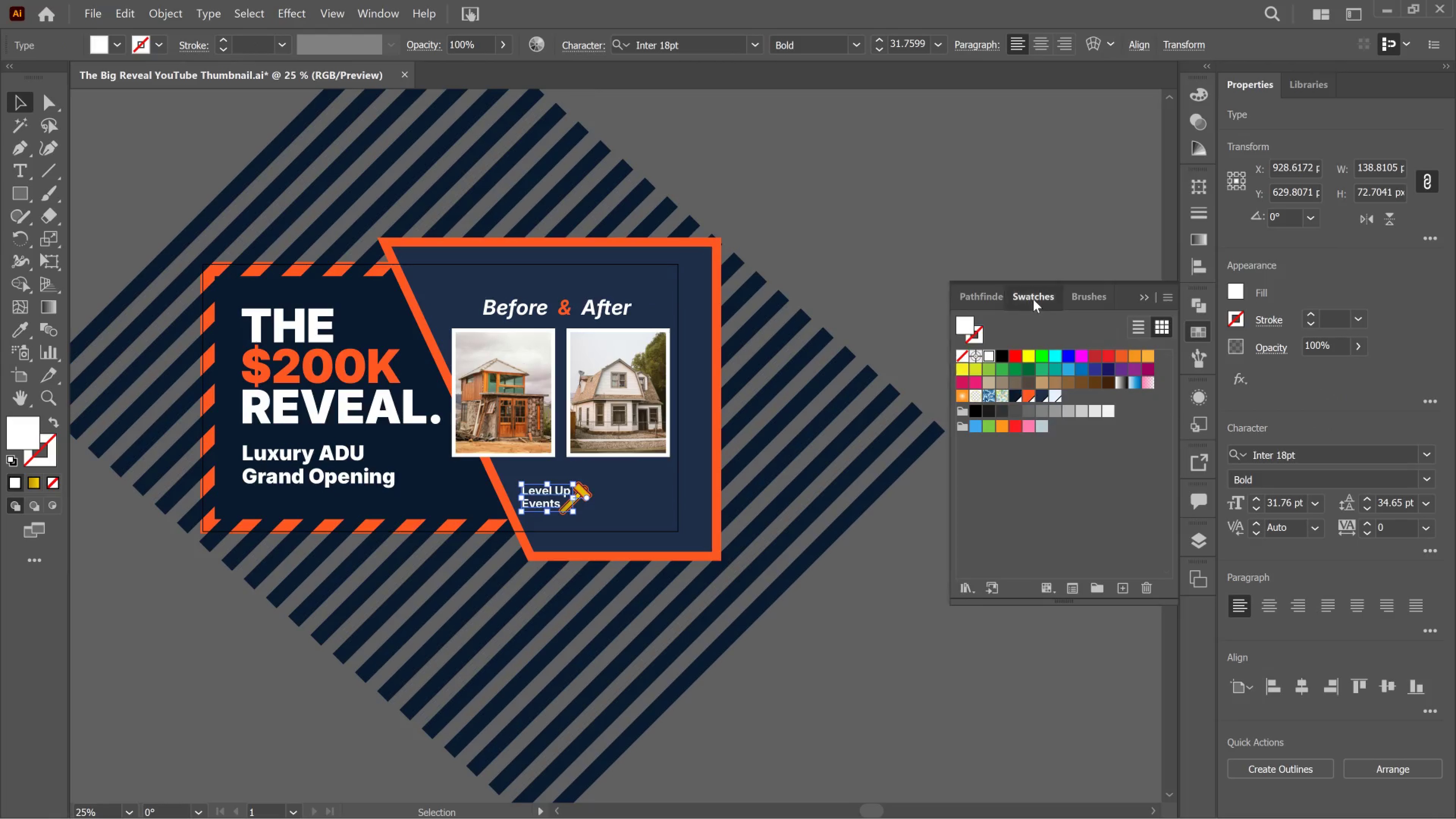 
left_click([1033, 299])
 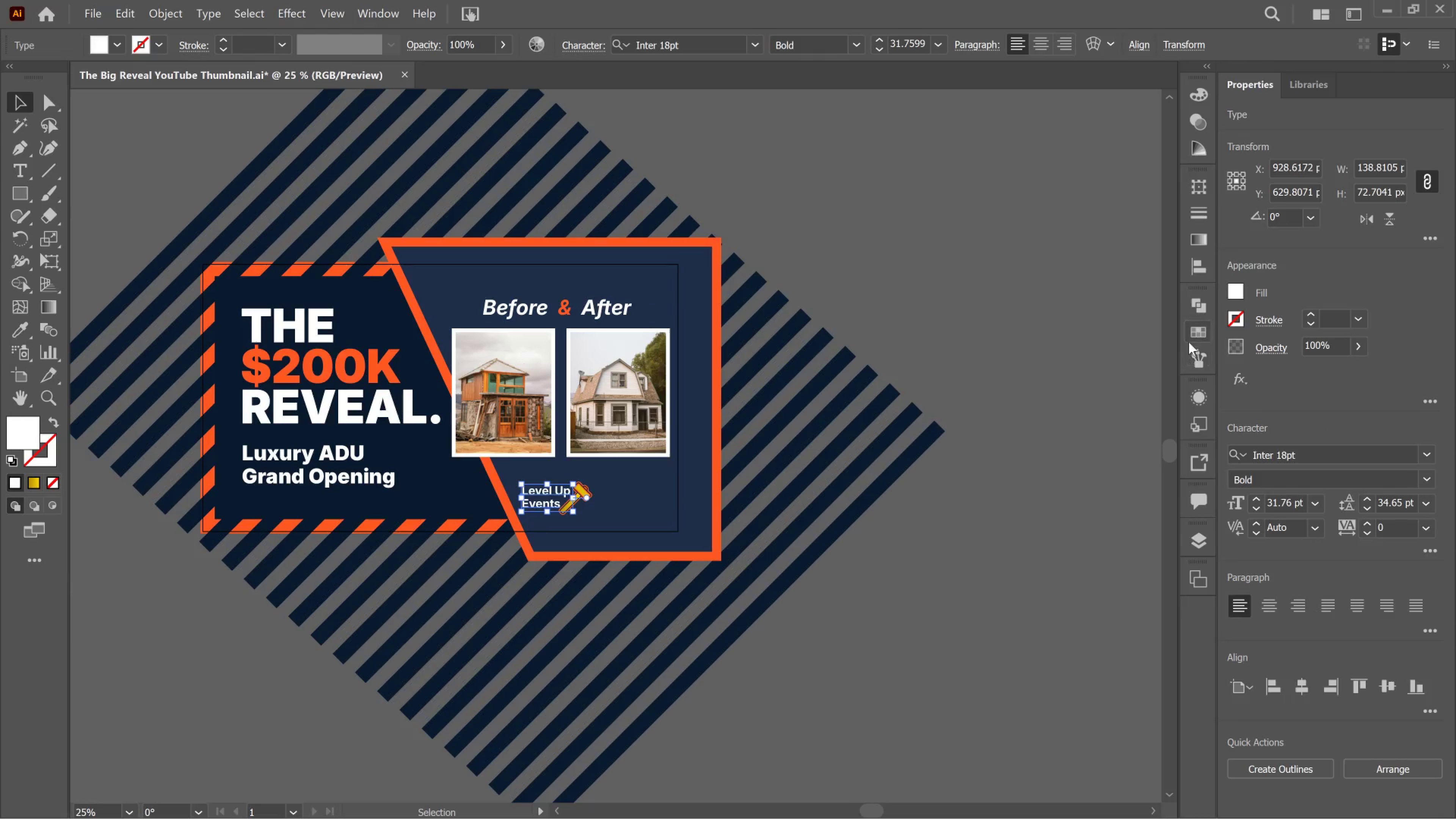 
left_click([1191, 340])
 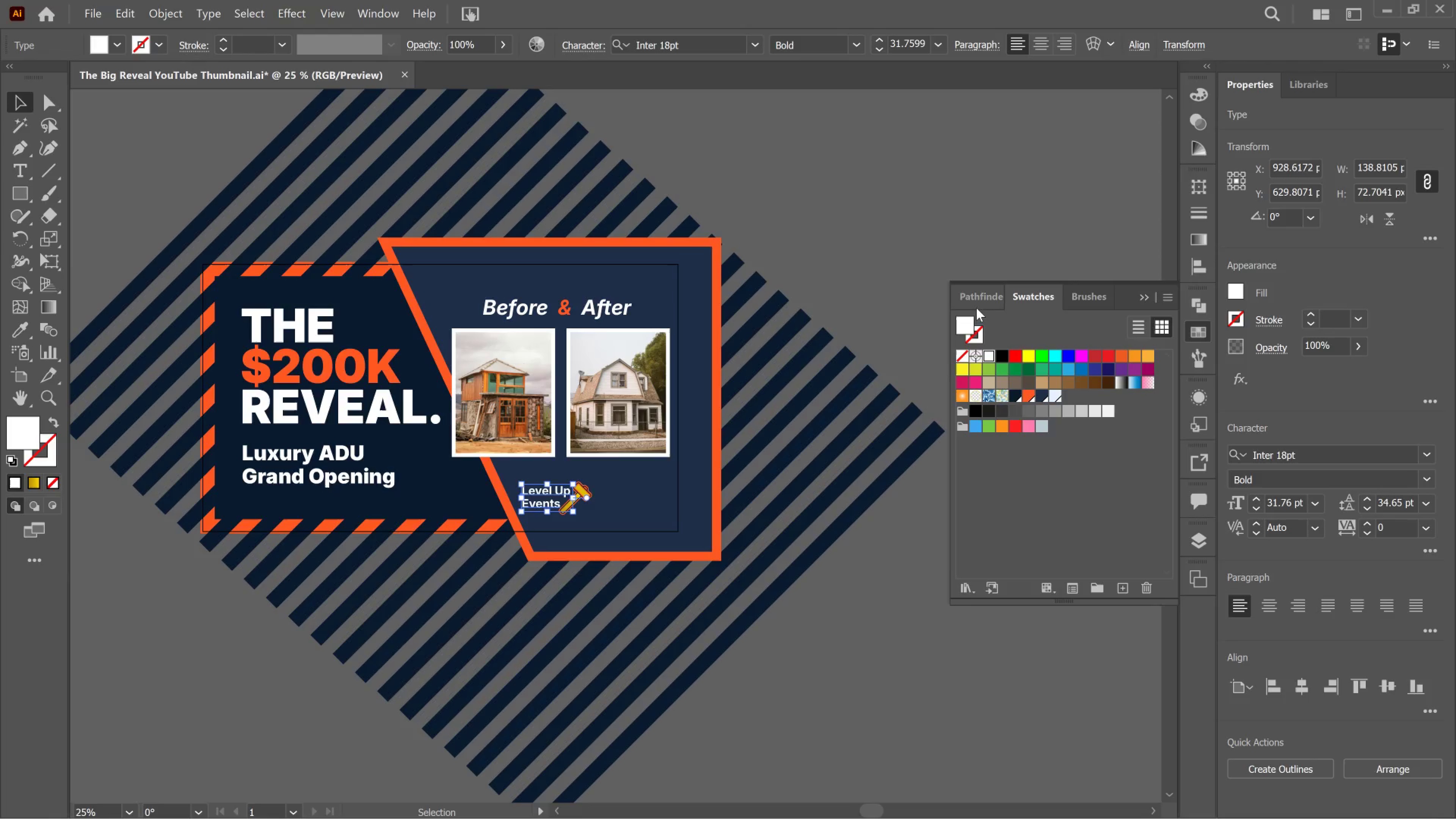 
key(Control+Y)
 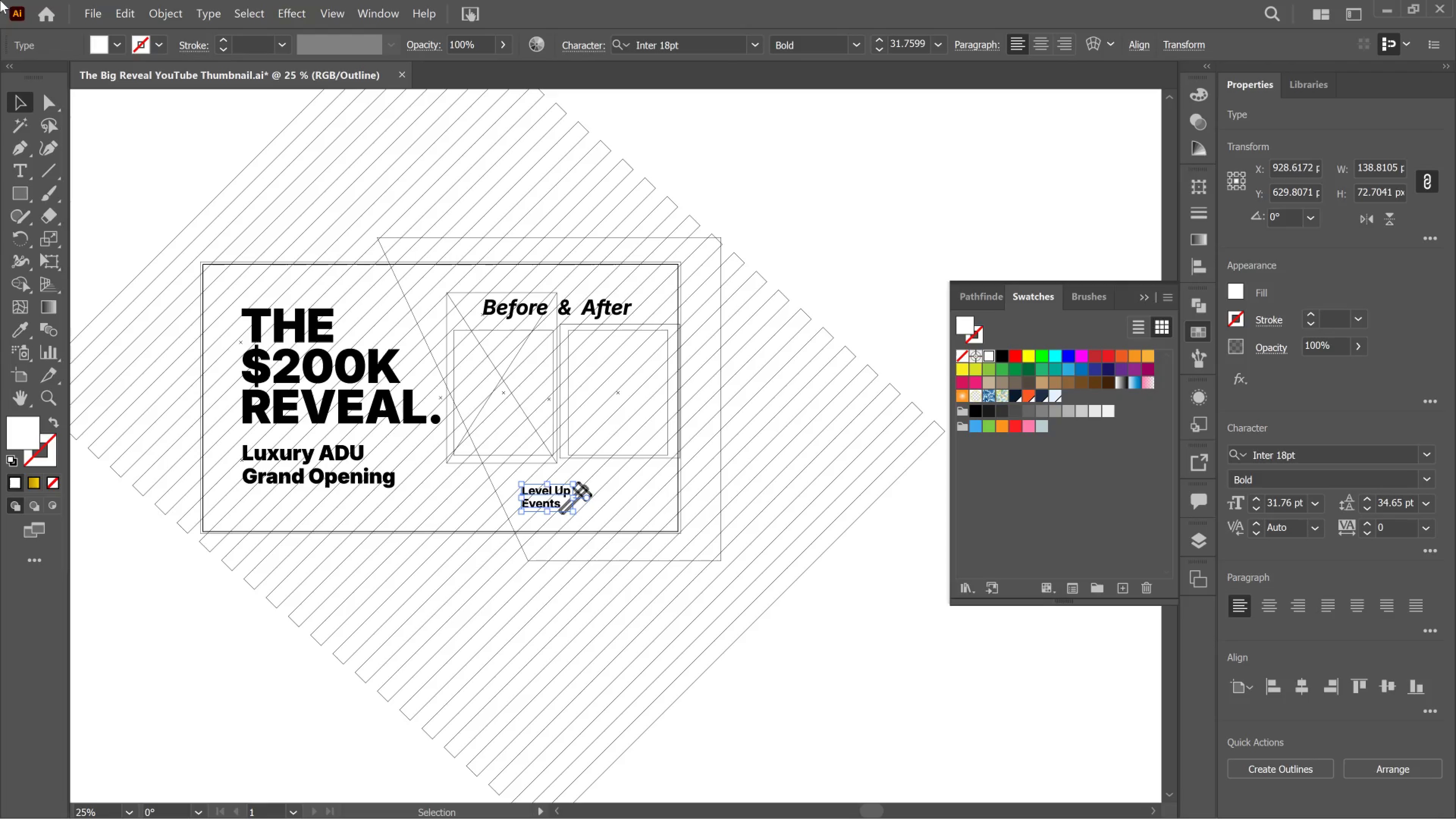 
key(Meta+MetaLeft)
 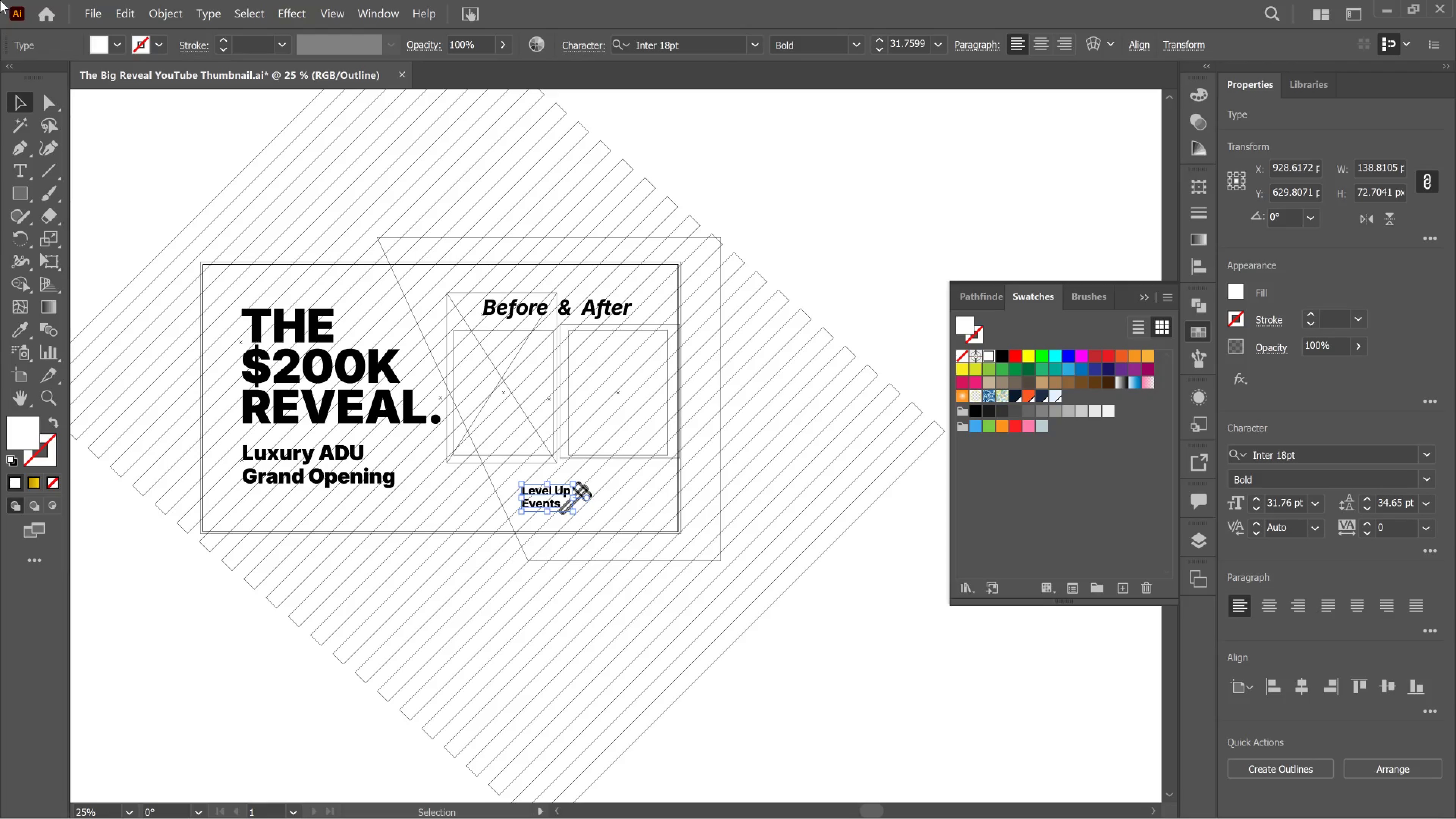 
key(Meta+Shift+ShiftLeft)
 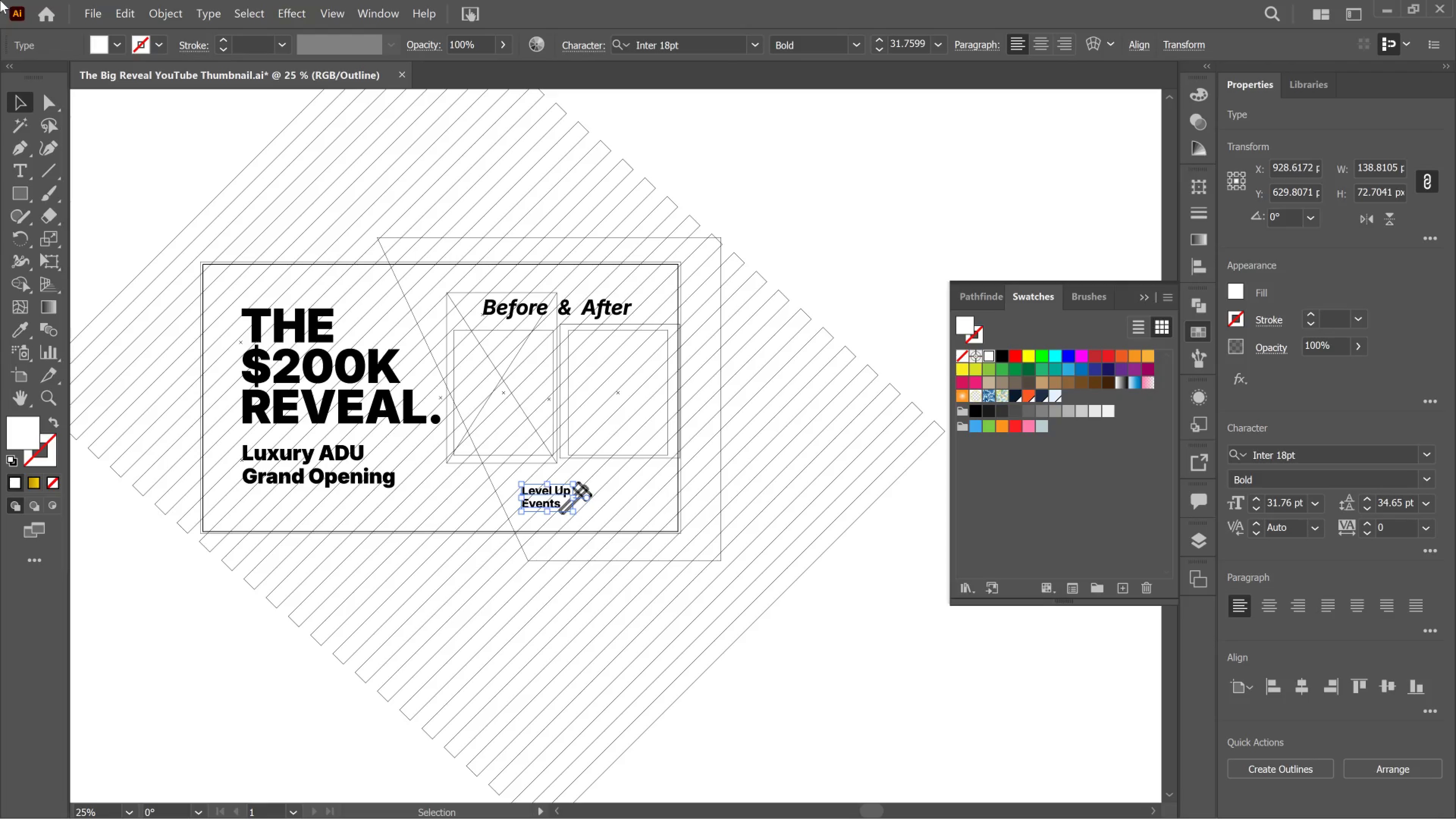 
key(Meta+Shift+S)
 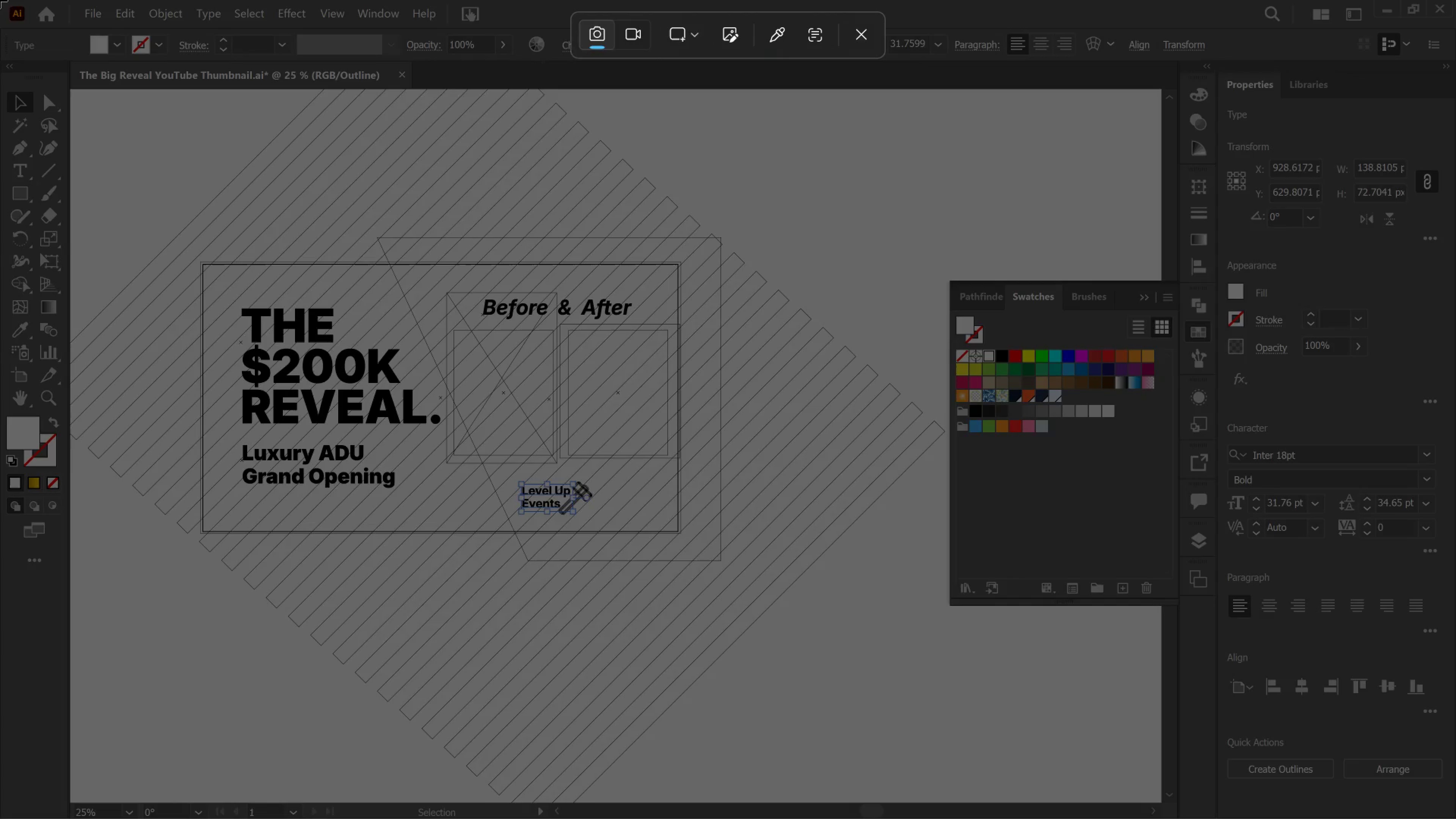 
left_click_drag(start_coordinate=[0, 0], to_coordinate=[1450, 817])
 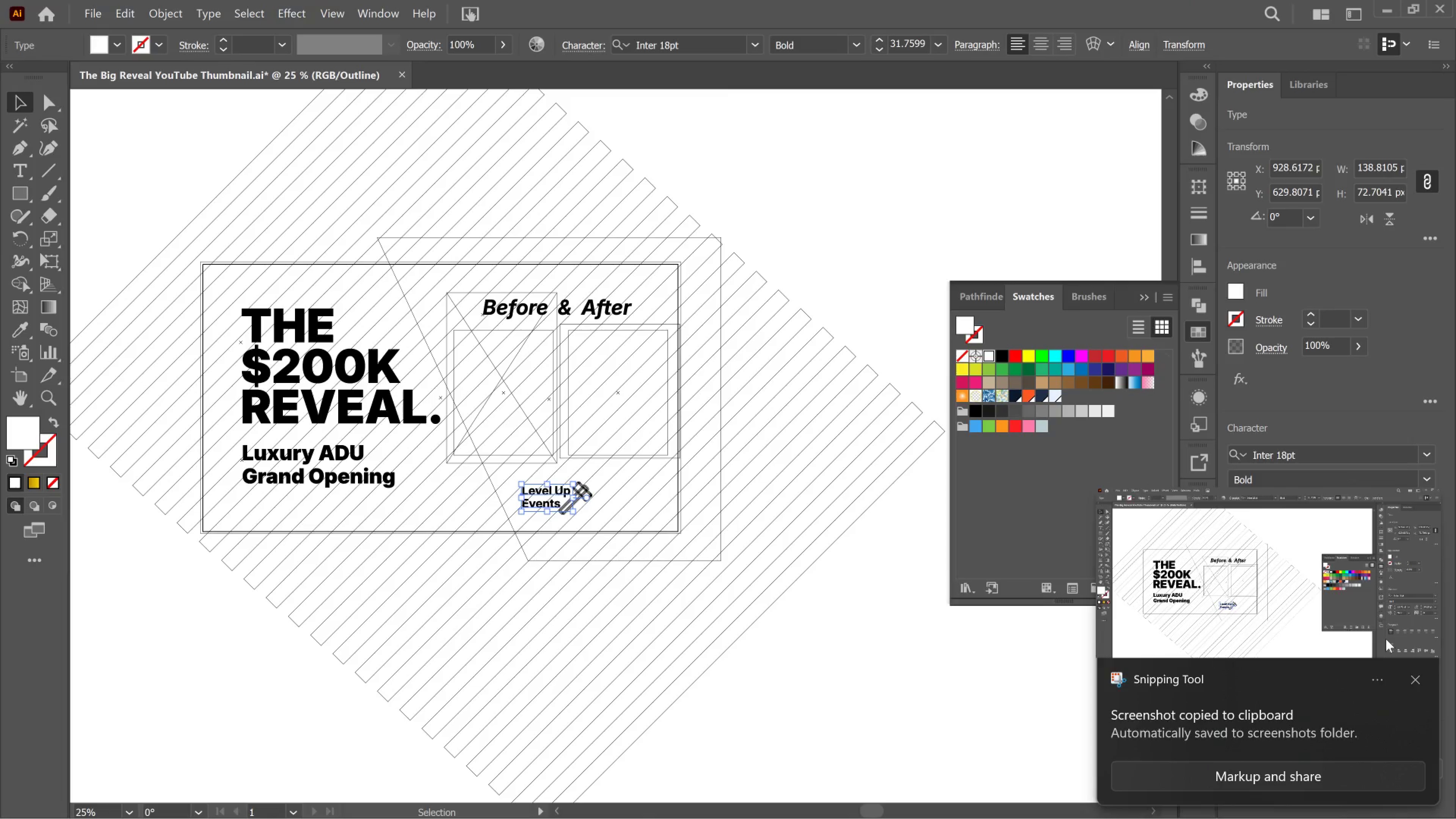 
left_click([1386, 639])
 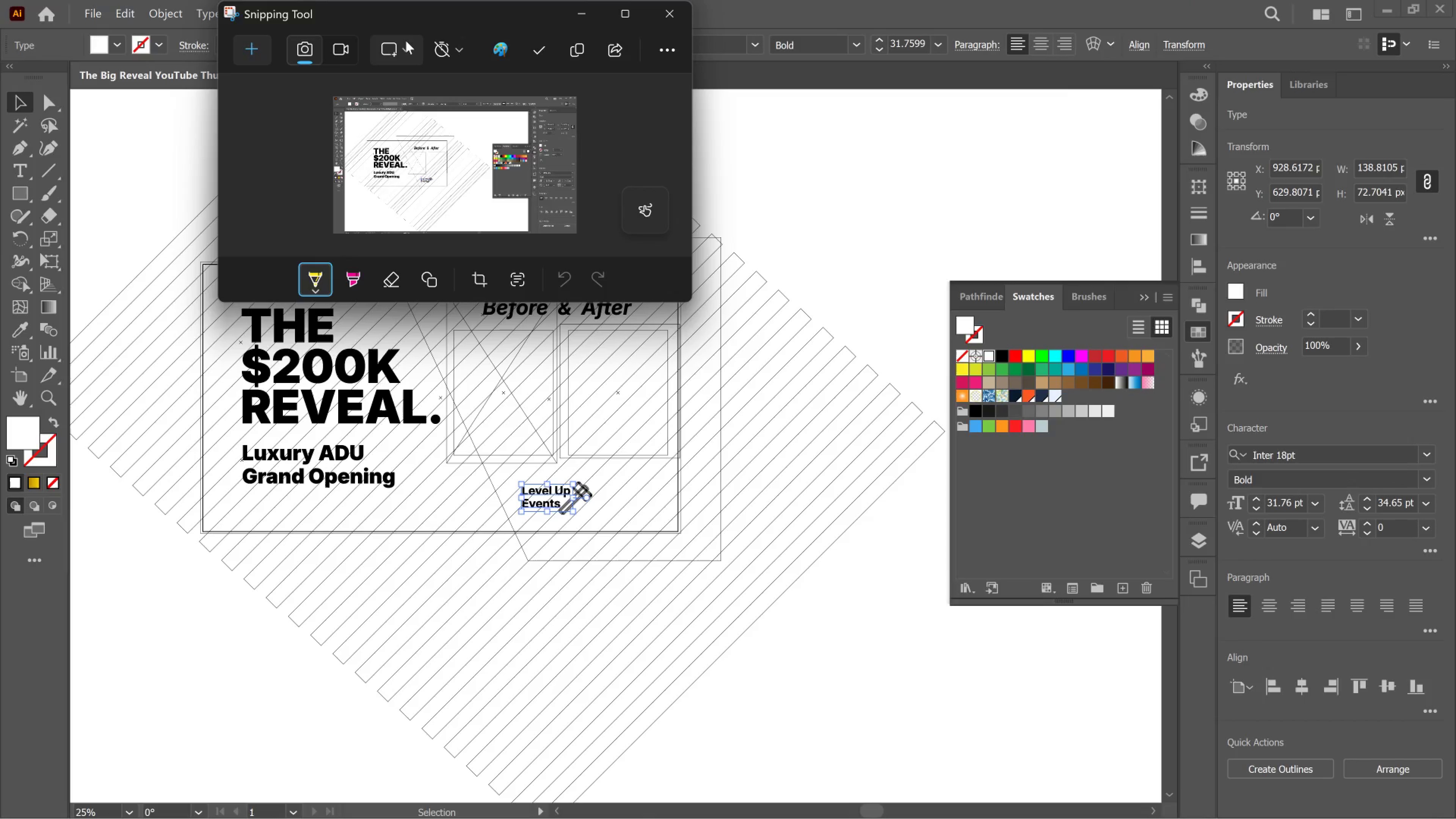 
left_click_drag(start_coordinate=[406, 41], to_coordinate=[409, 42])
 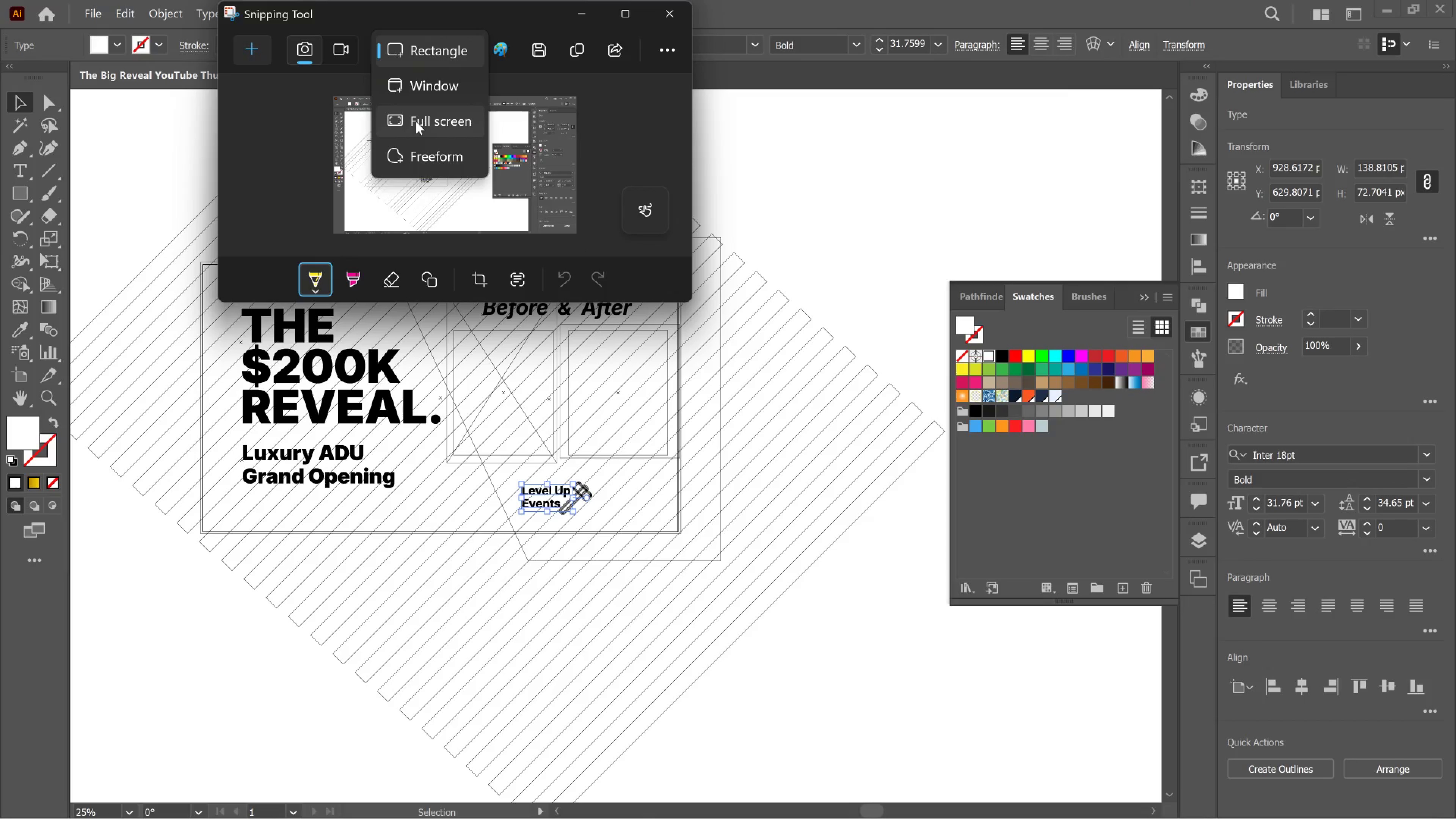 
wait(5.06)
 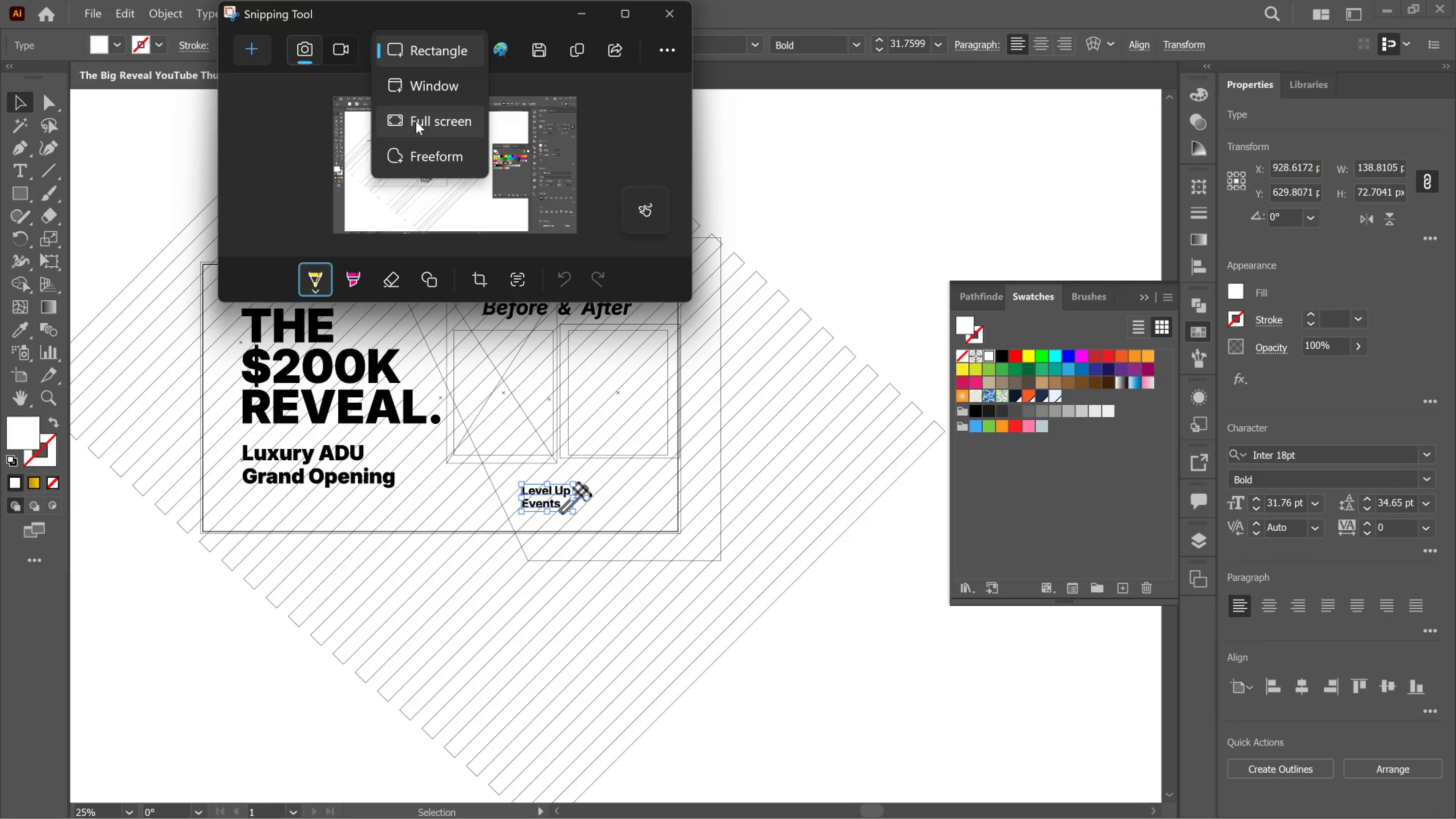 
left_click([544, 55])
 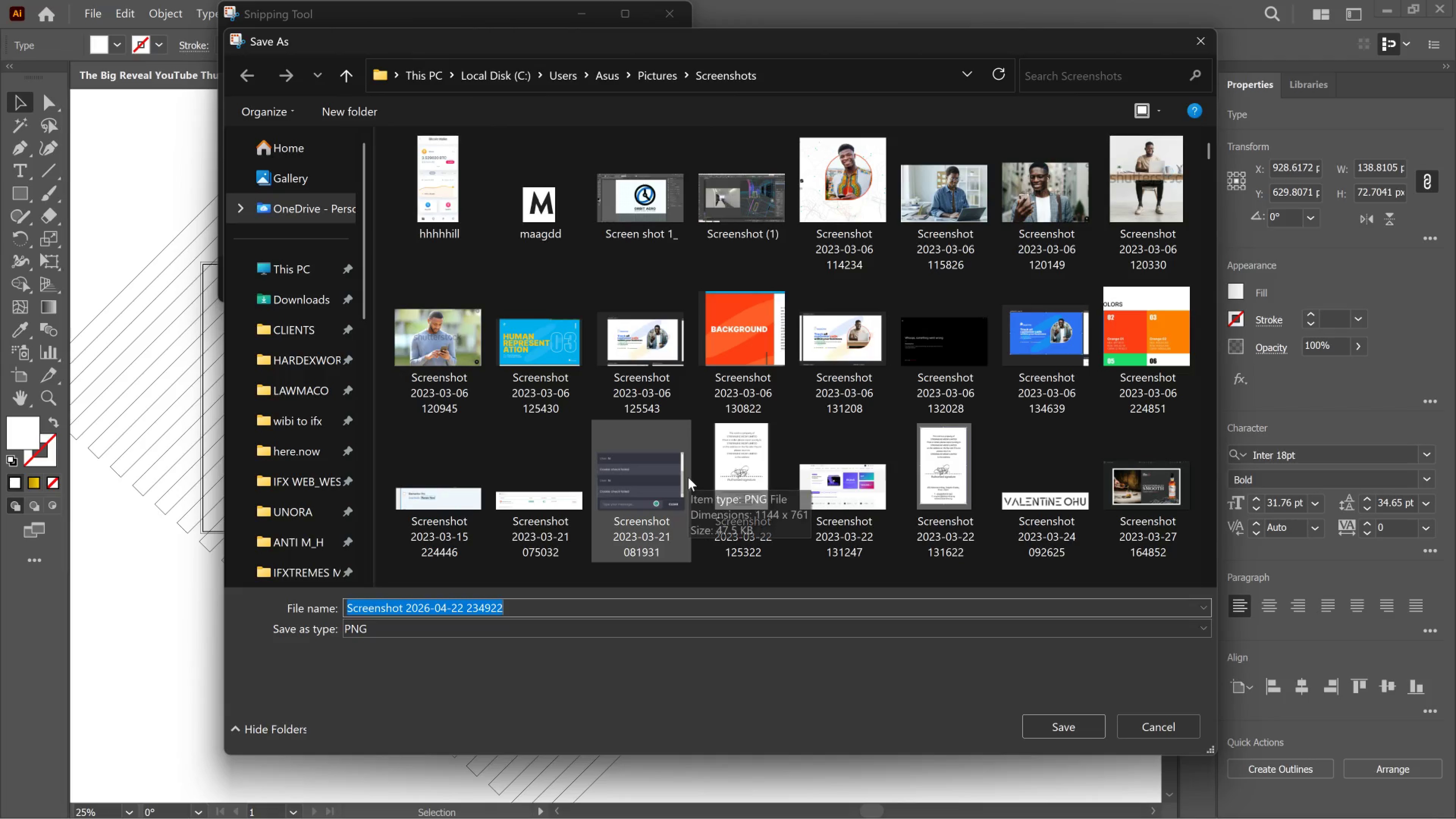 
type(SCREENSHOT 1)
 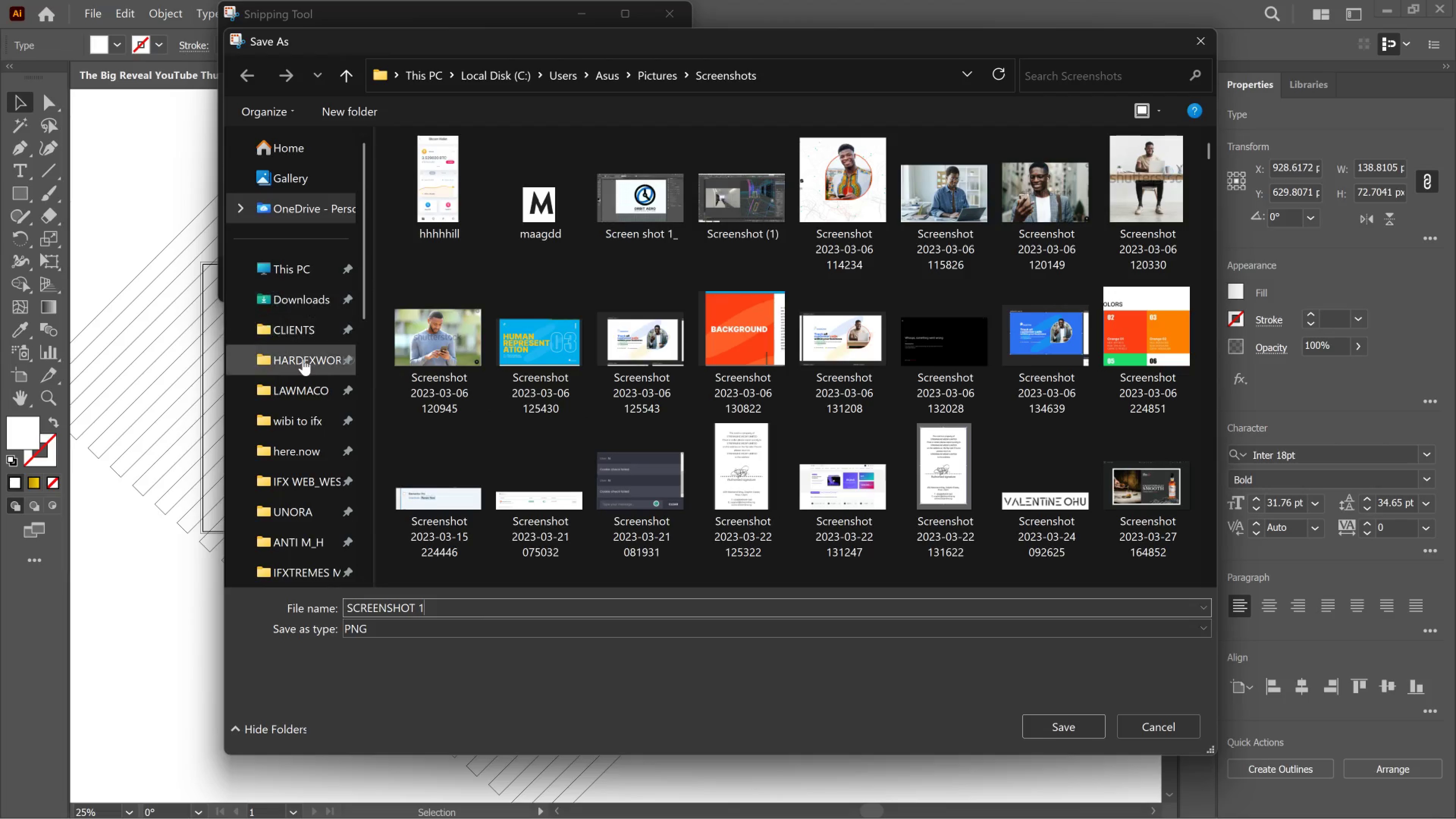 
left_click([302, 340])
 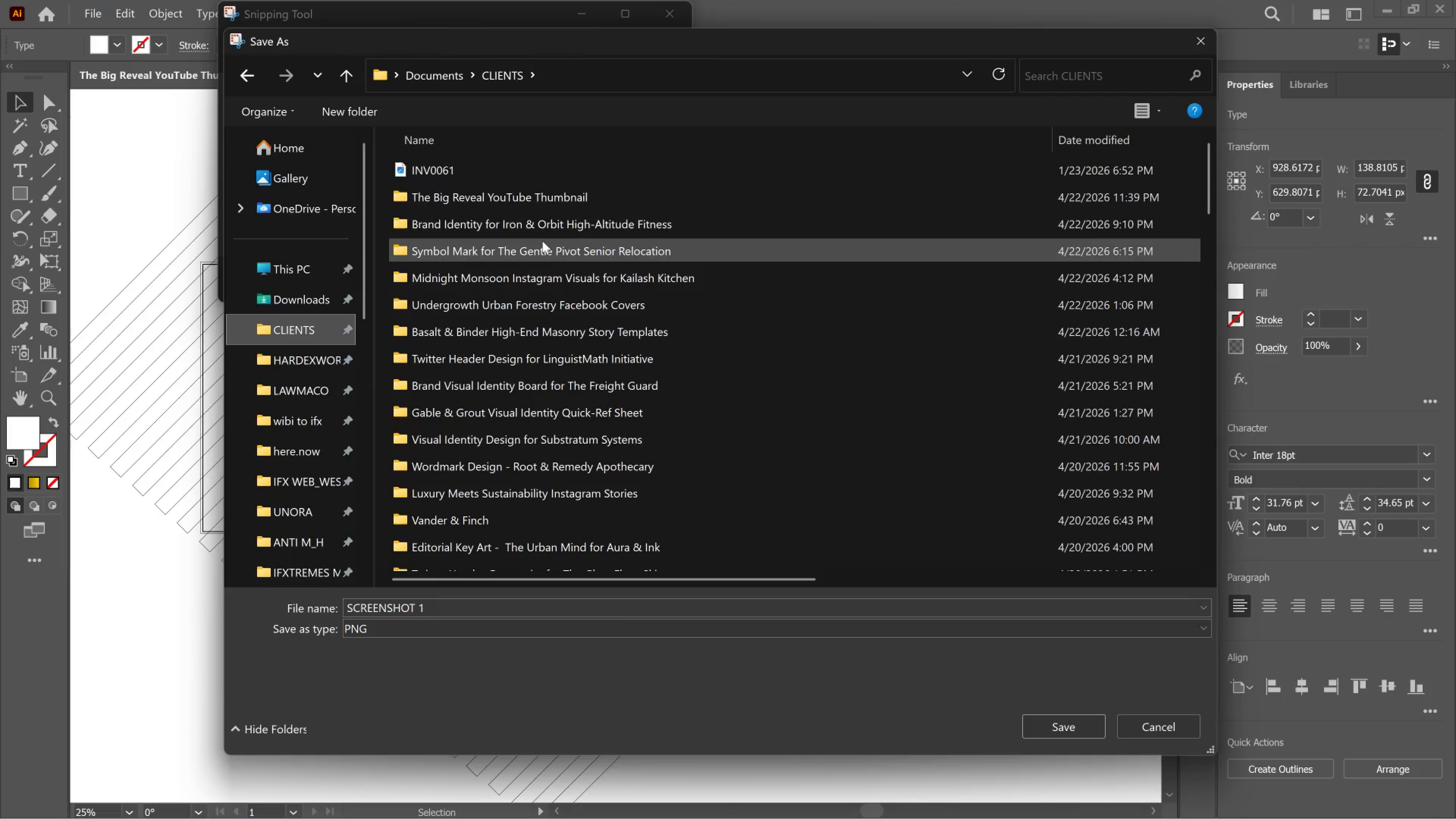 
left_click([533, 203])
 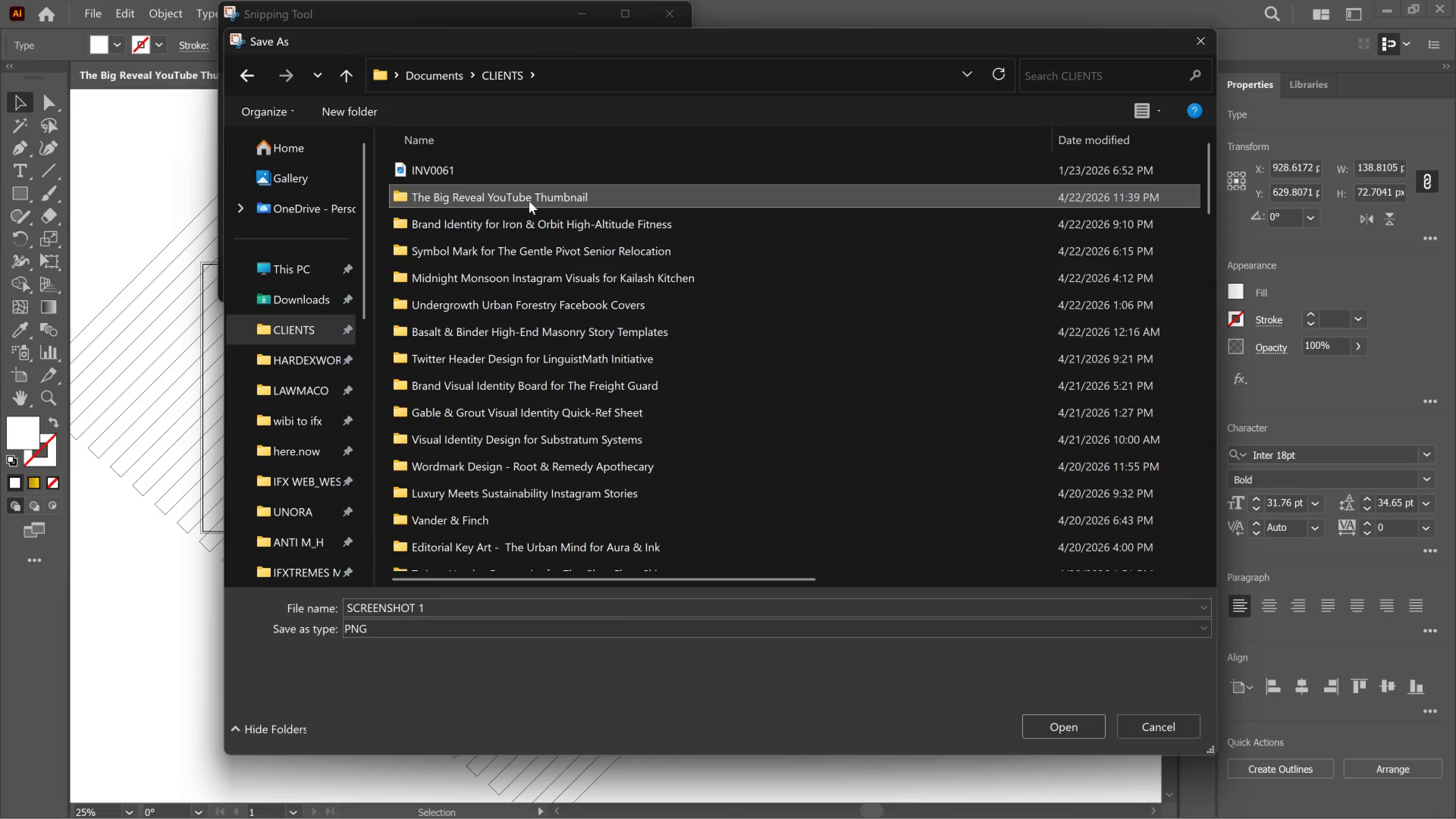 
left_click_drag(start_coordinate=[531, 201], to_coordinate=[529, 201])
 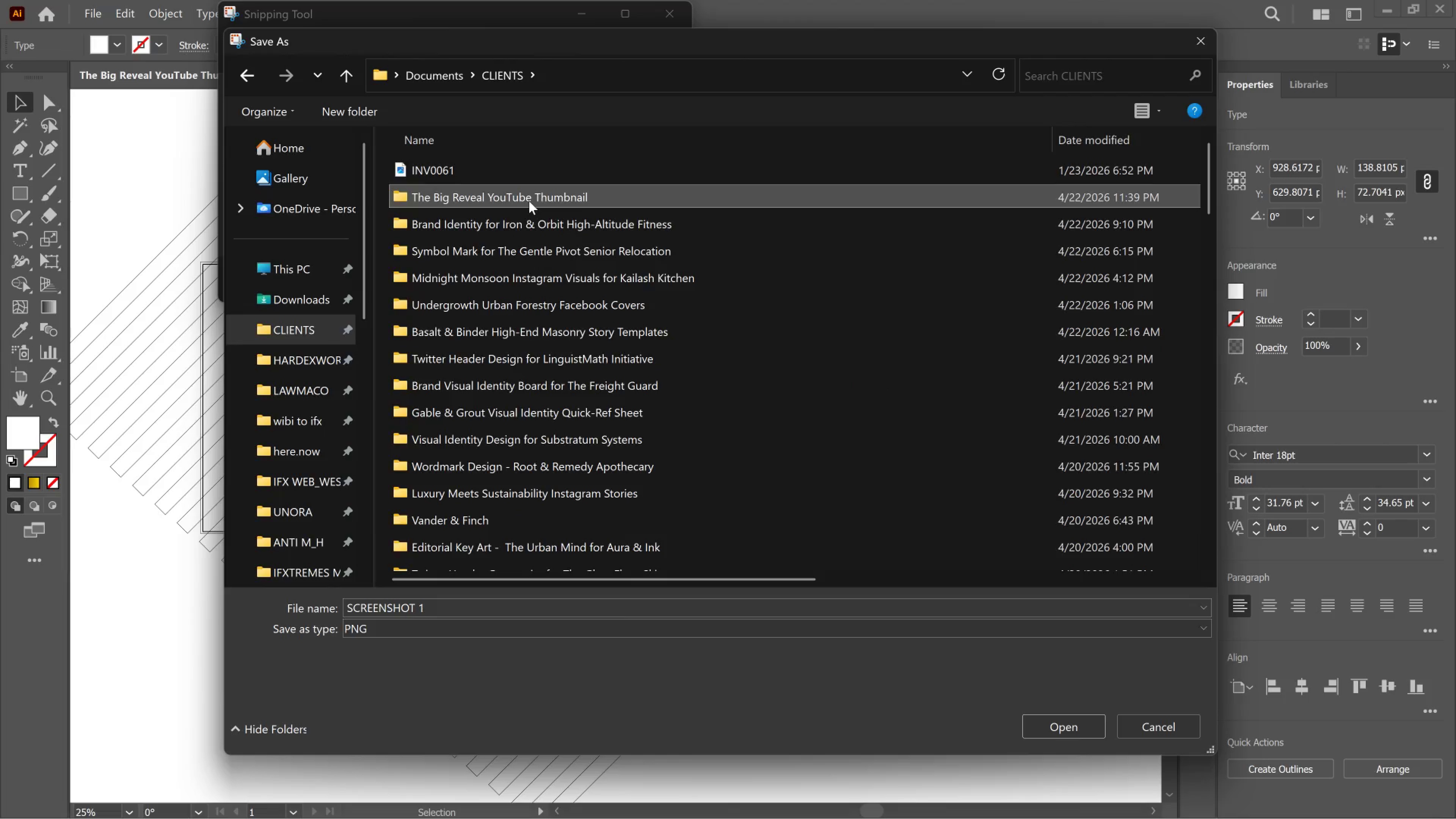 
double_click([529, 201])
 